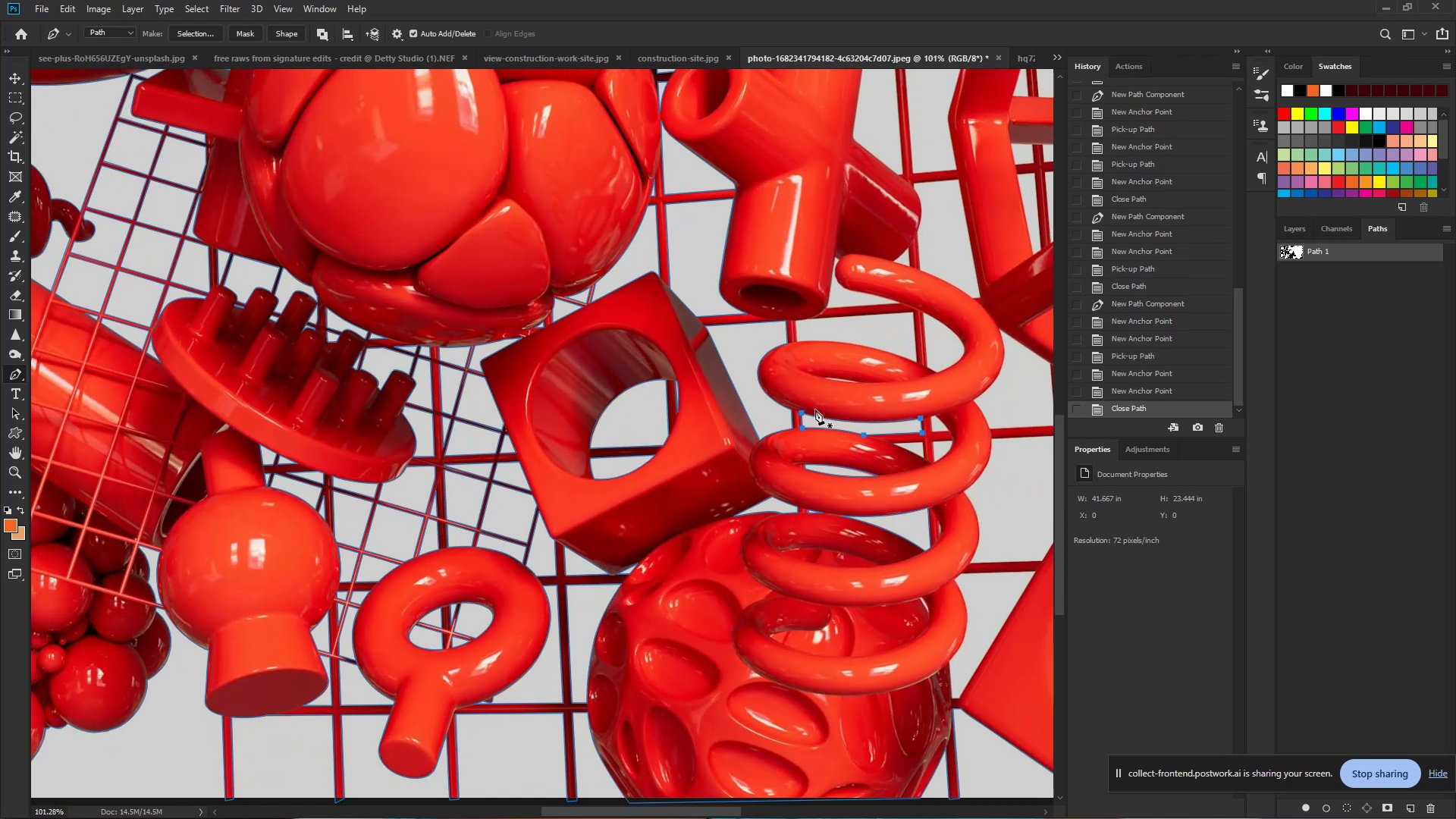 
left_click_drag(start_coordinate=[895, 424], to_coordinate=[815, 410])
 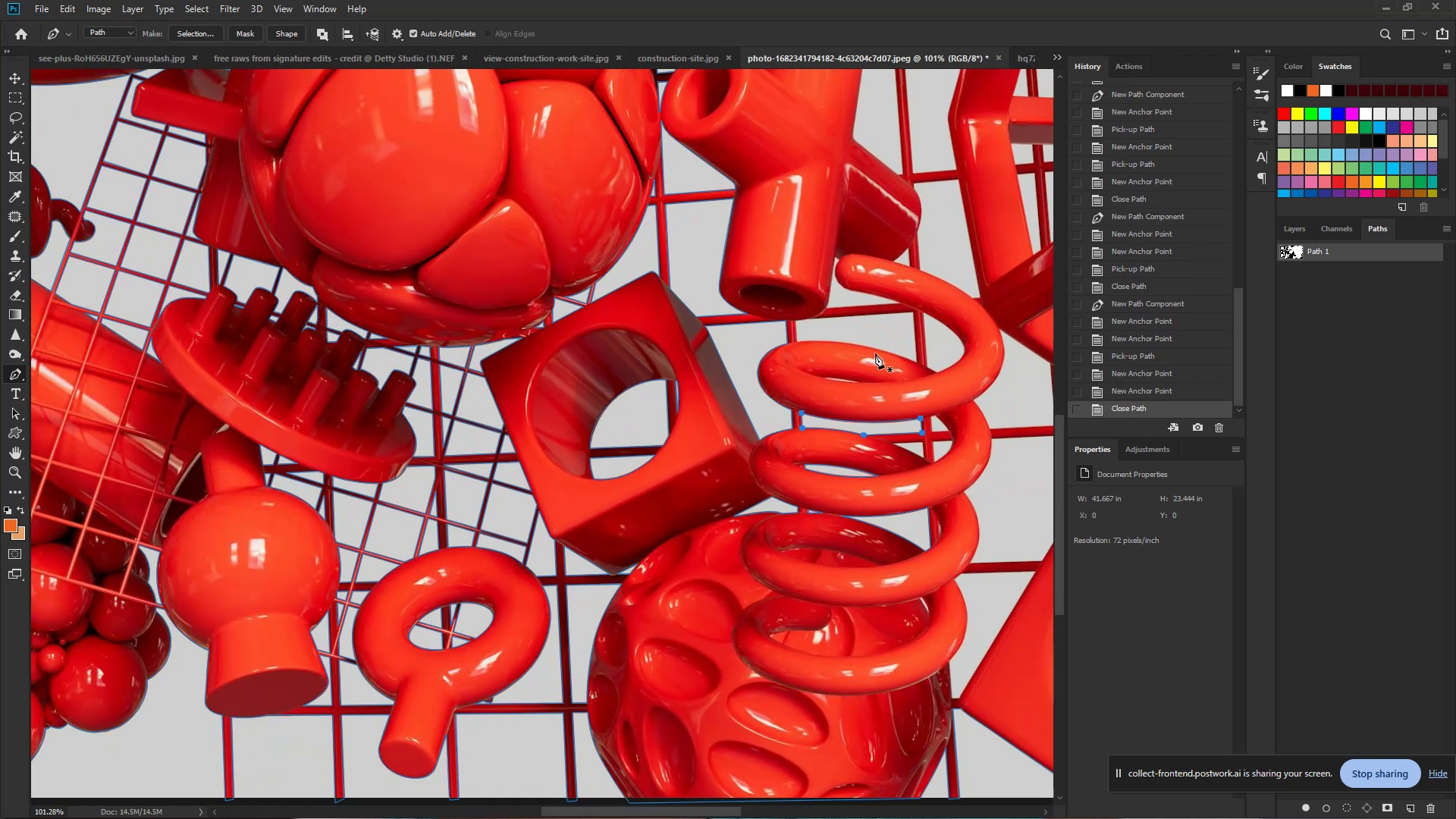 
hold_key(key=ControlLeft, duration=0.86)
 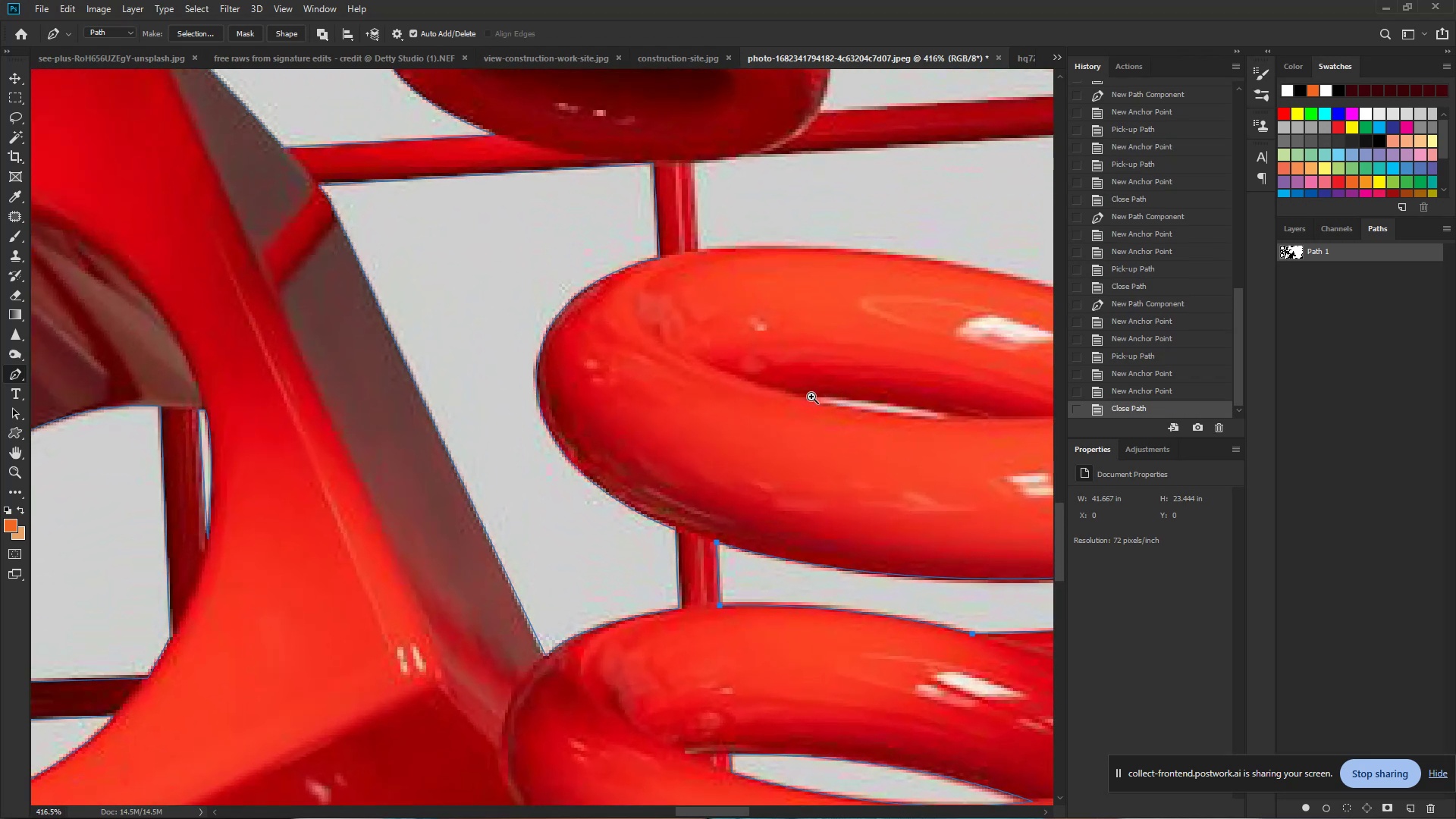 
hold_key(key=Space, duration=0.63)
 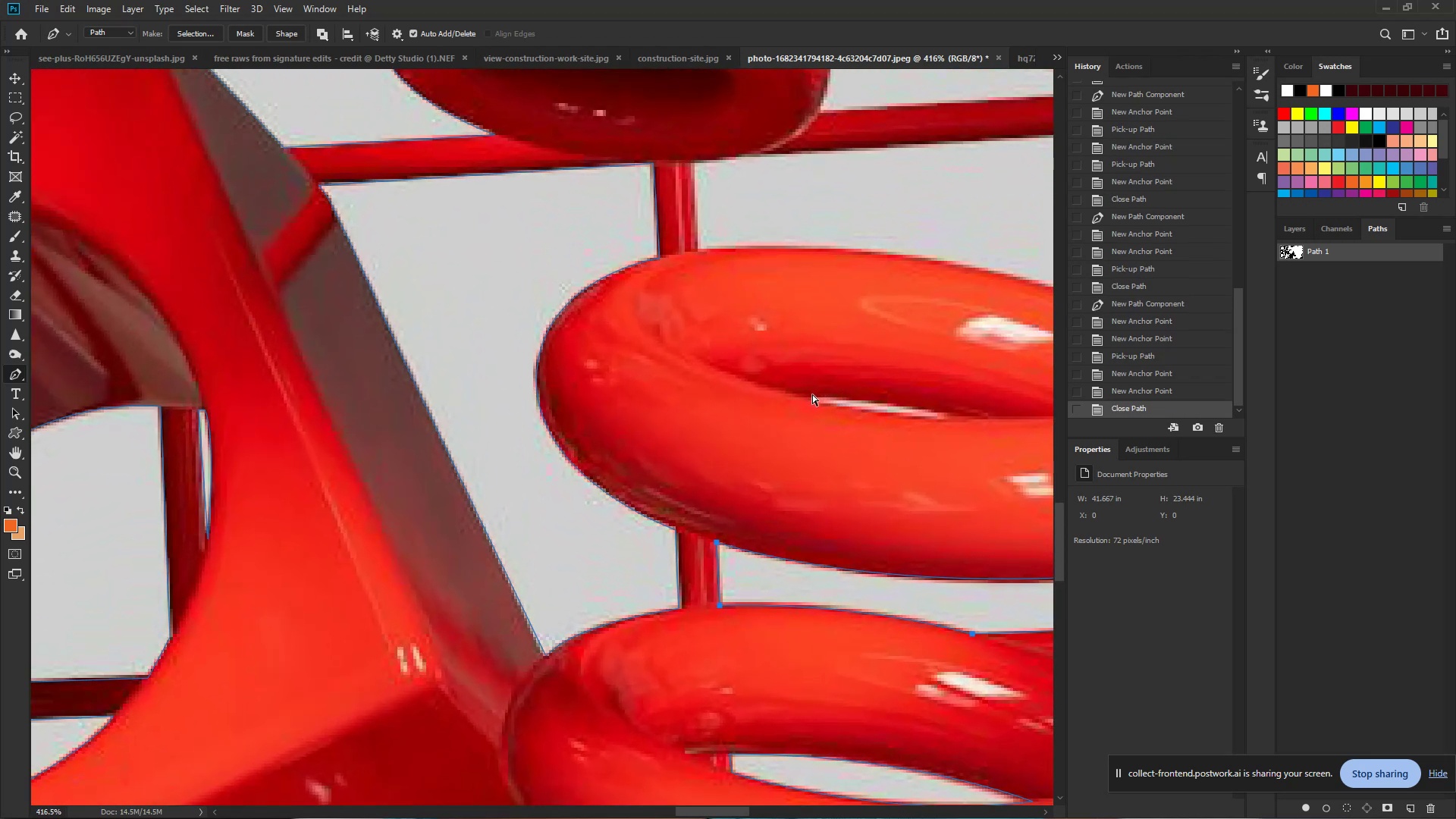 
left_click_drag(start_coordinate=[829, 372], to_coordinate=[916, 393])
 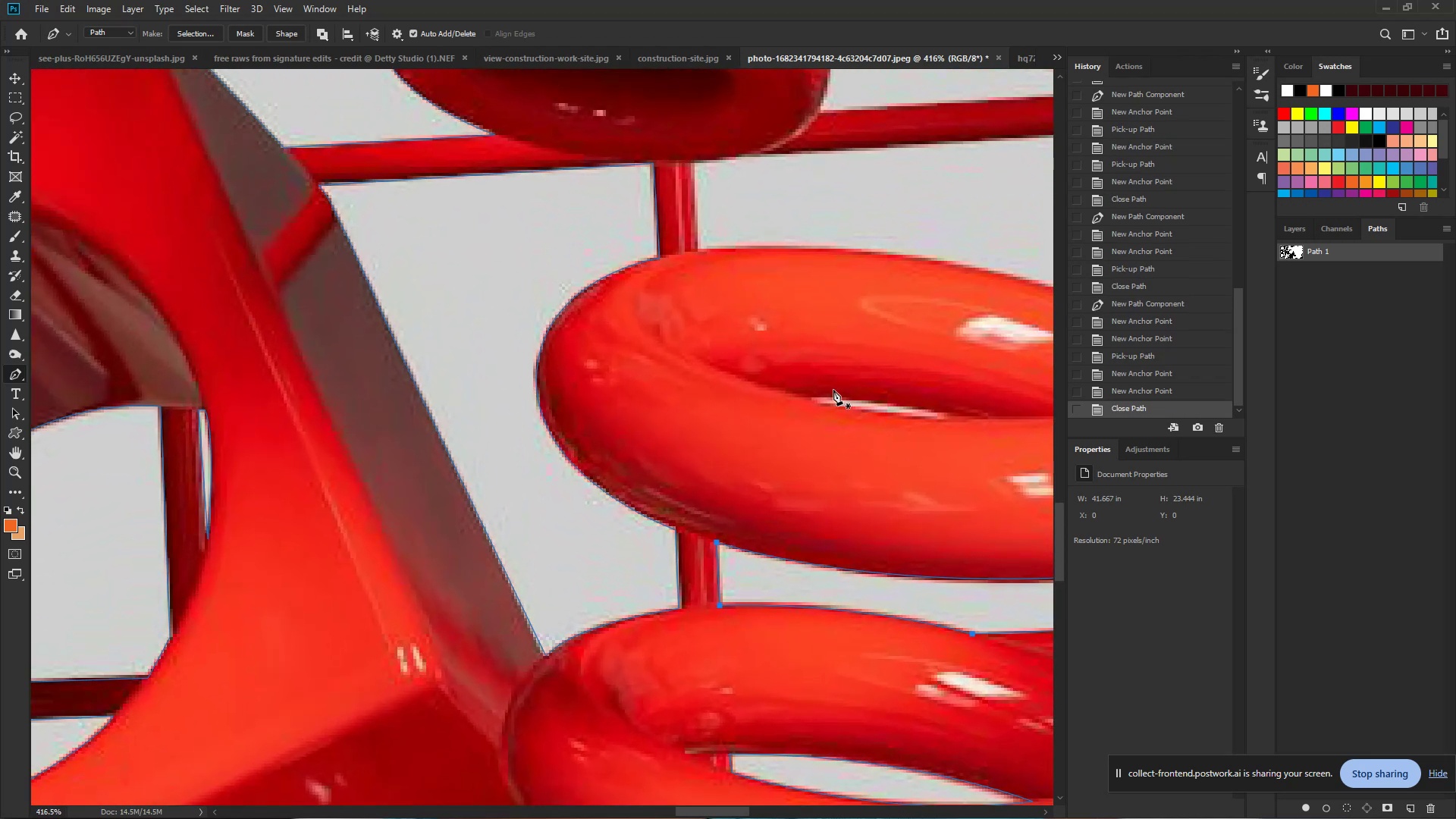 
hold_key(key=ControlLeft, duration=0.56)
 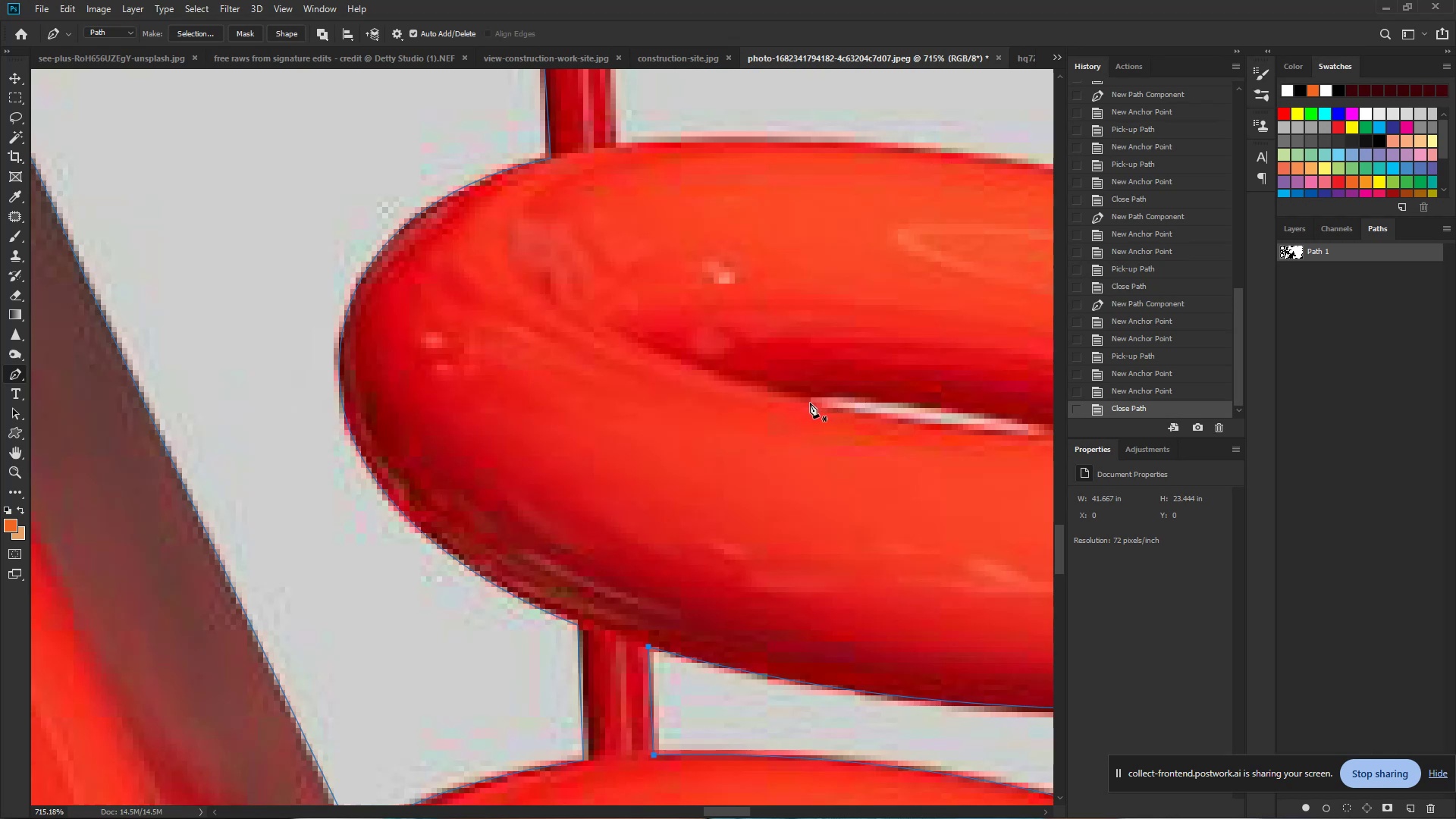 
hold_key(key=Space, duration=0.4)
 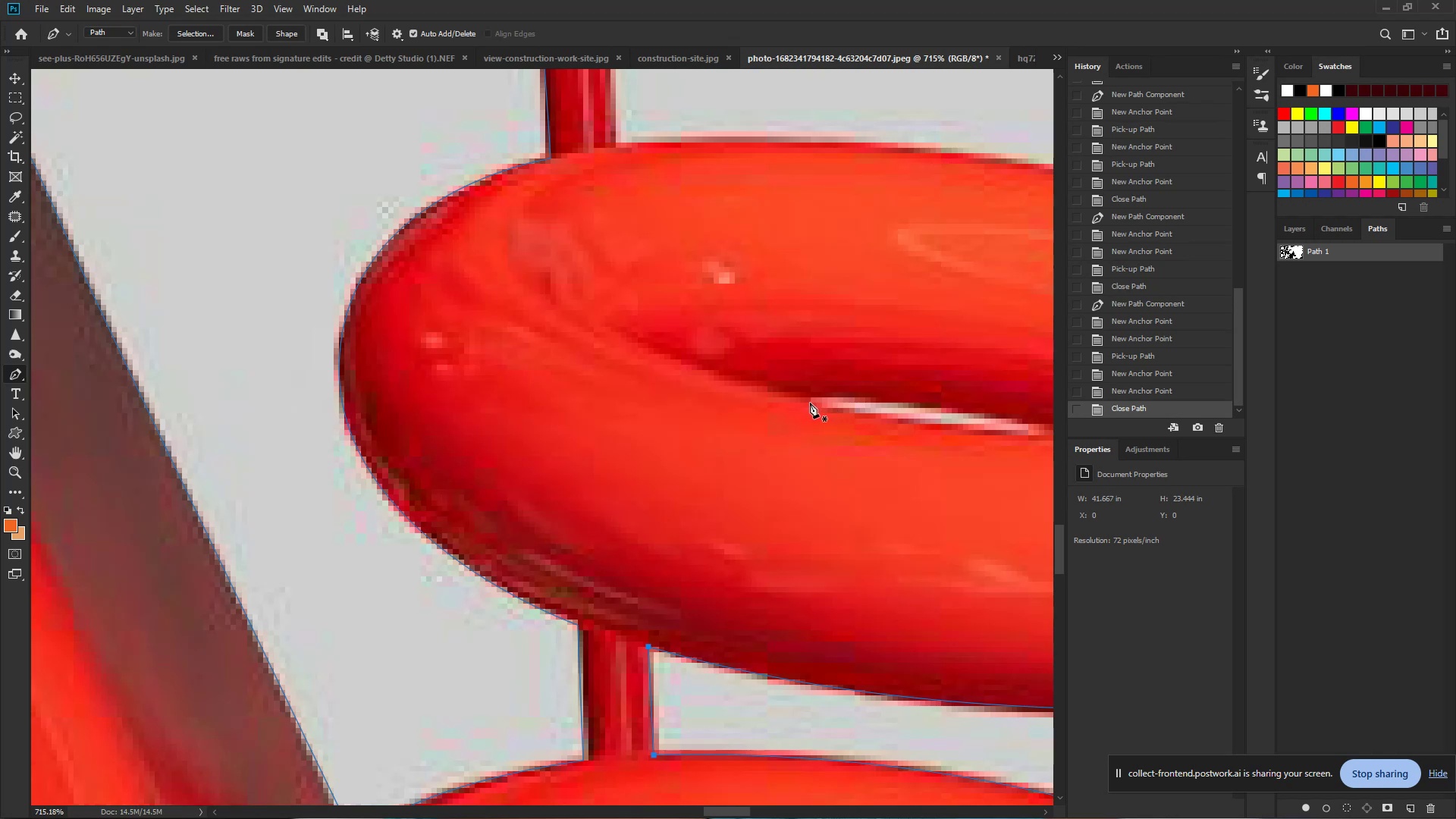 
left_click_drag(start_coordinate=[811, 397], to_coordinate=[852, 406])
 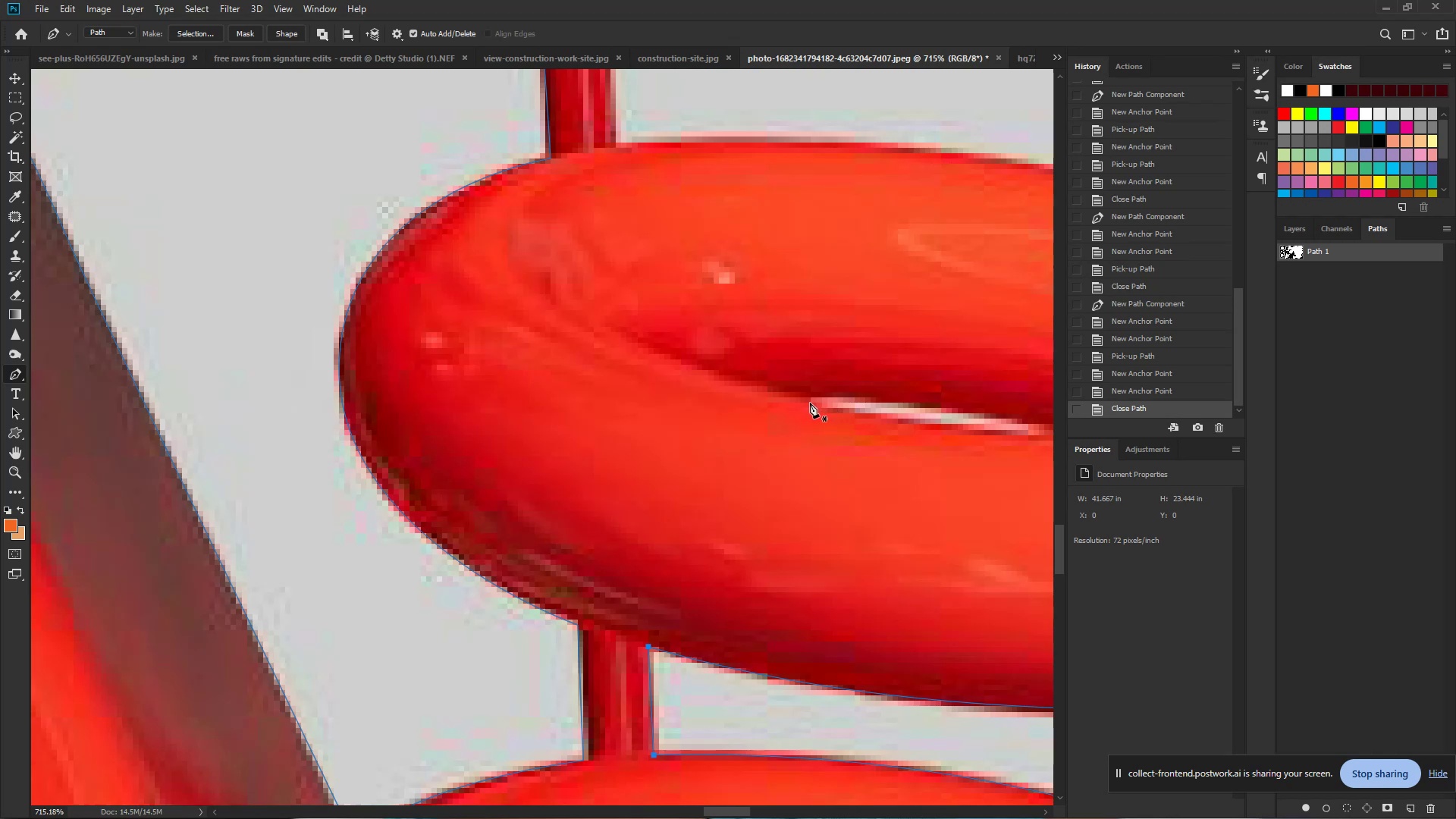 
left_click([810, 403])
 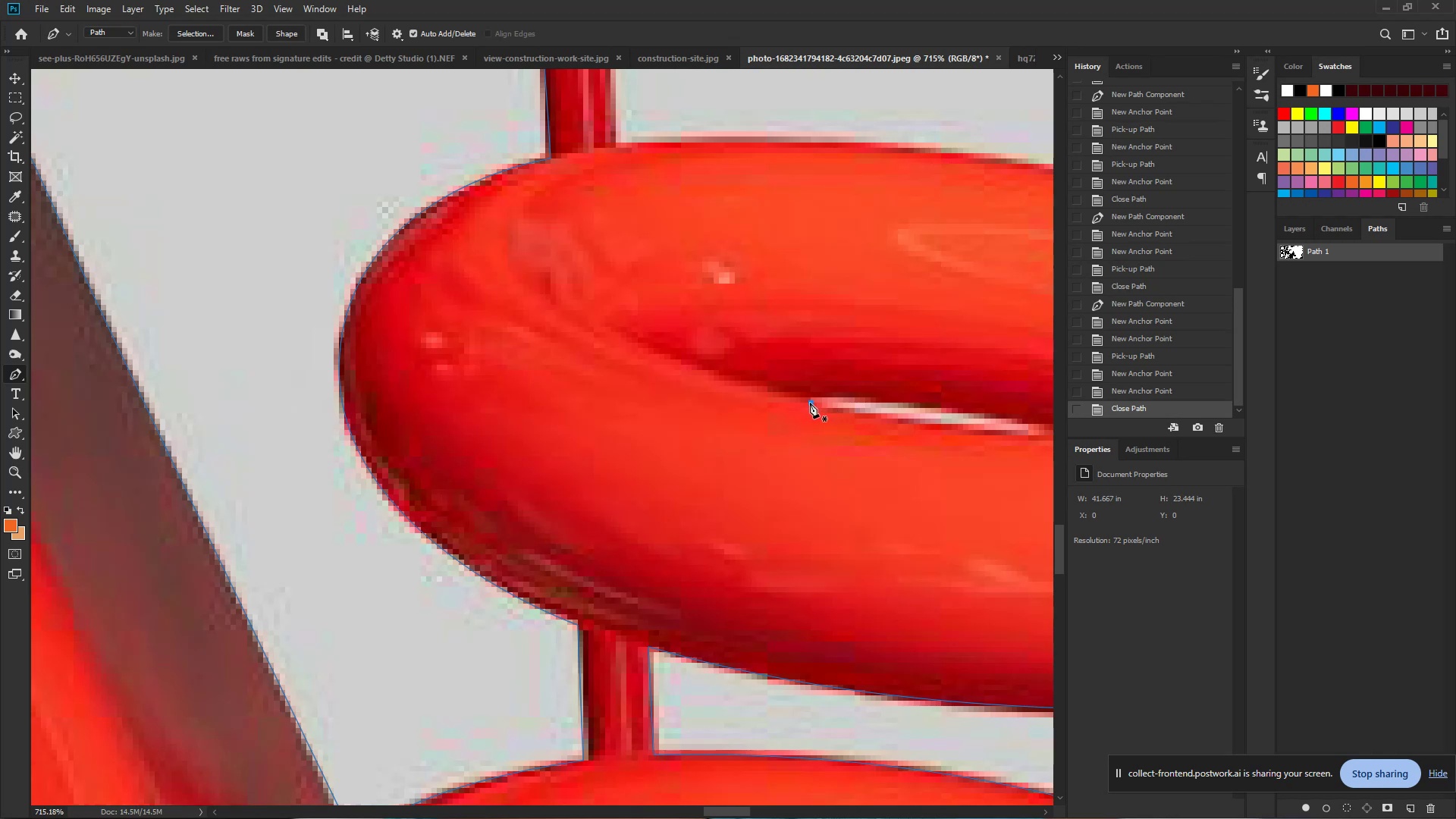 
hold_key(key=Space, duration=0.66)
 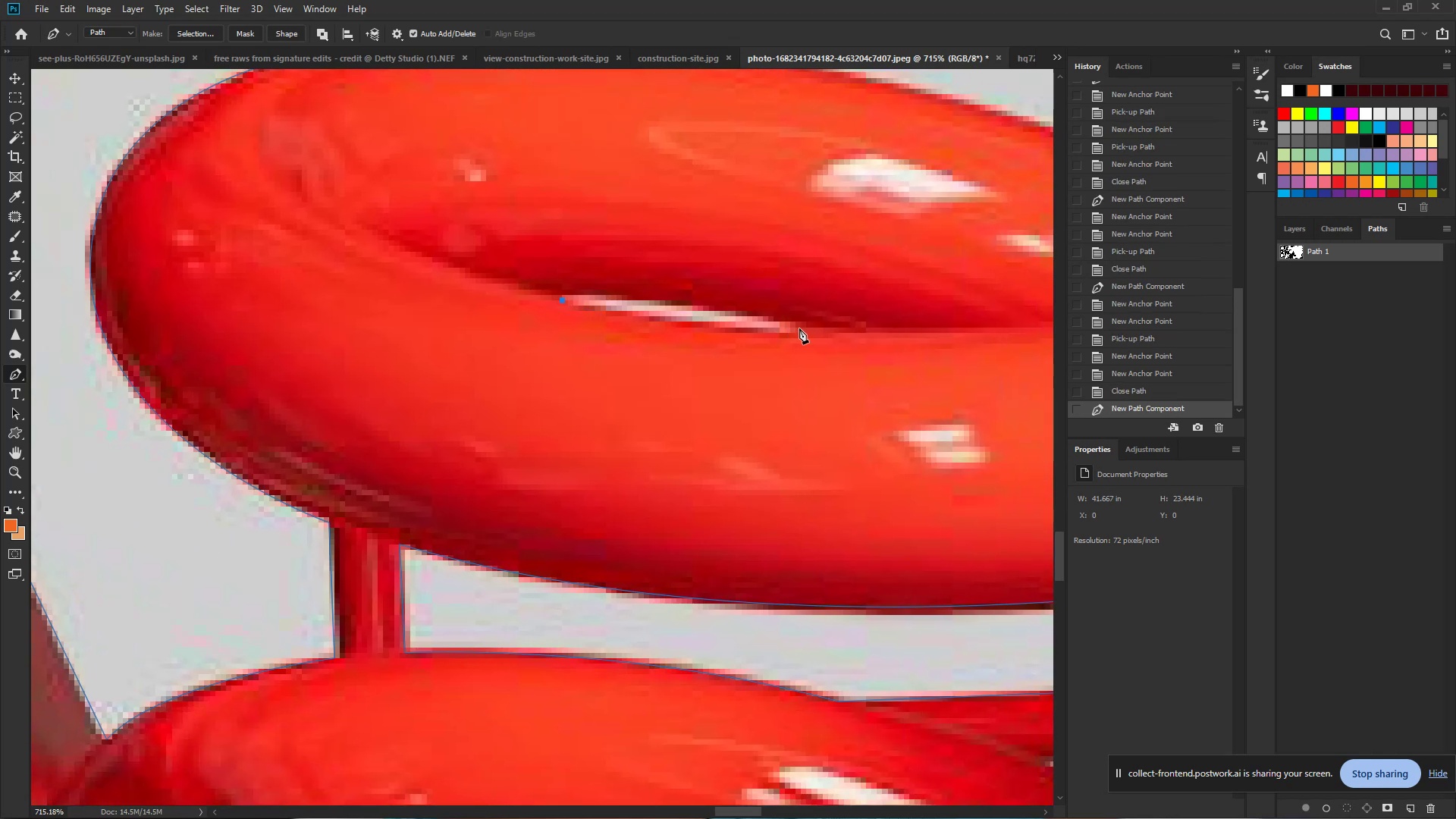 
left_click_drag(start_coordinate=[810, 403], to_coordinate=[561, 300])
 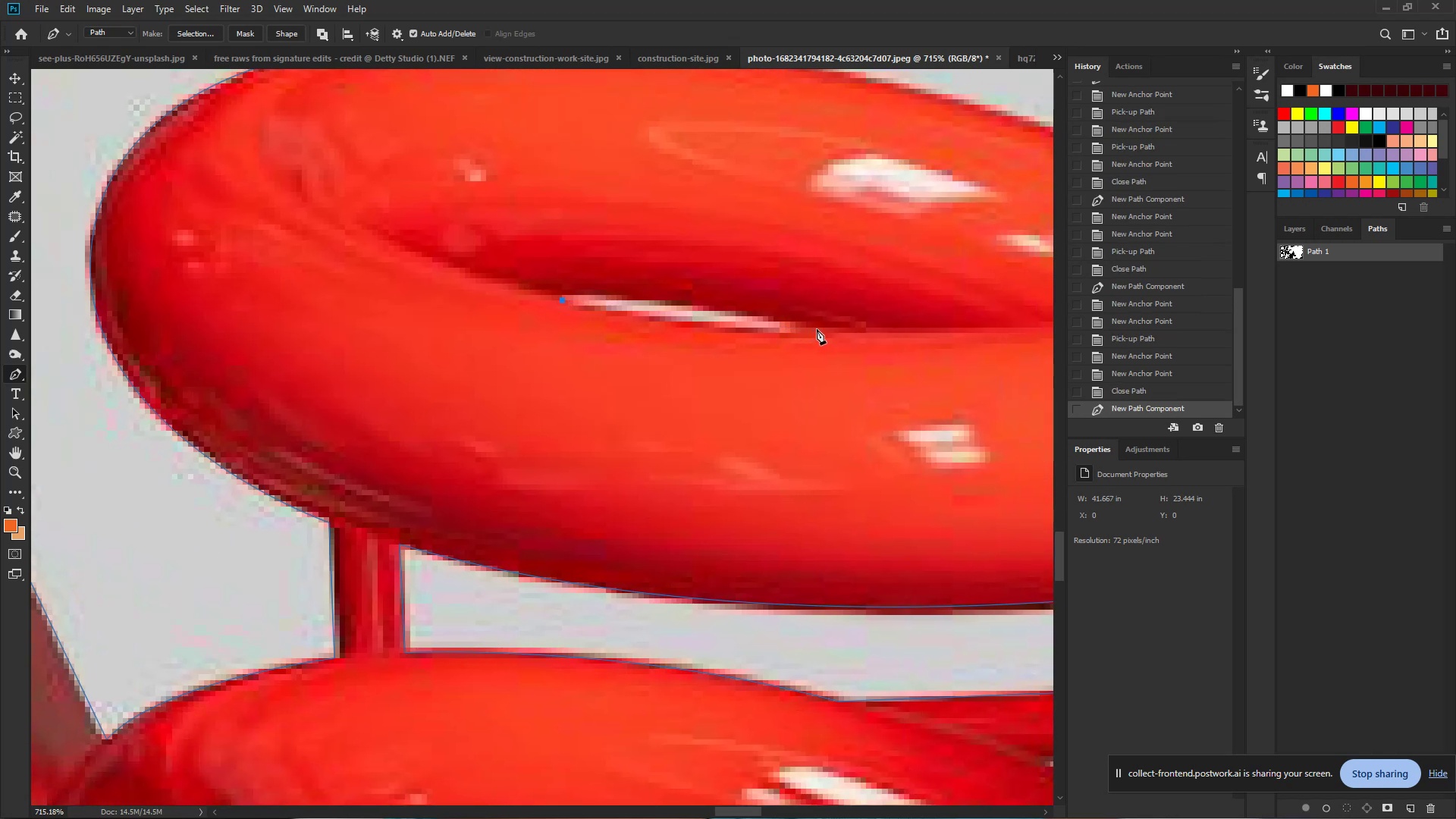 
left_click_drag(start_coordinate=[820, 328], to_coordinate=[927, 319])
 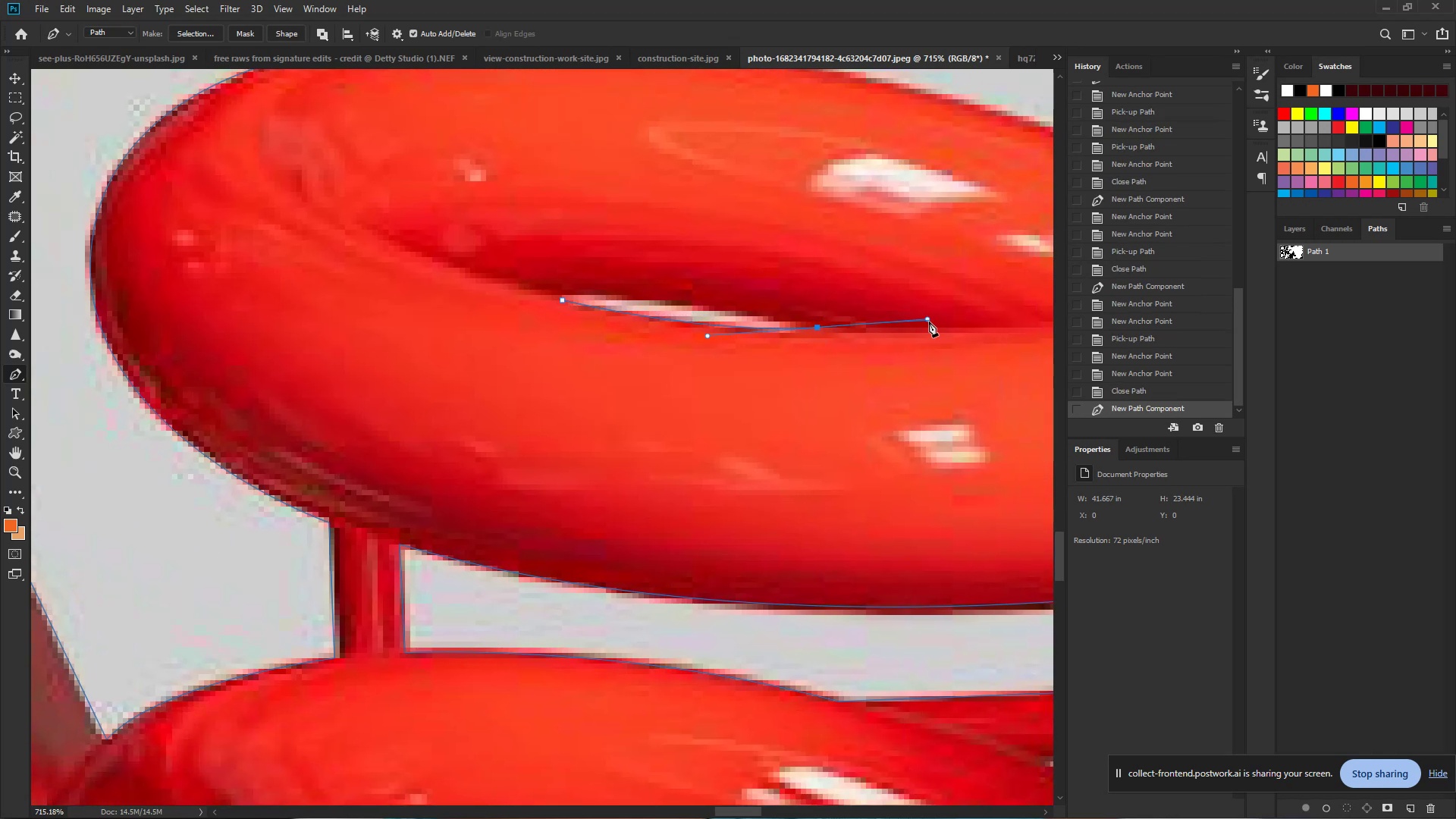 
hold_key(key=AltLeft, duration=0.99)
left_click([818, 327])
 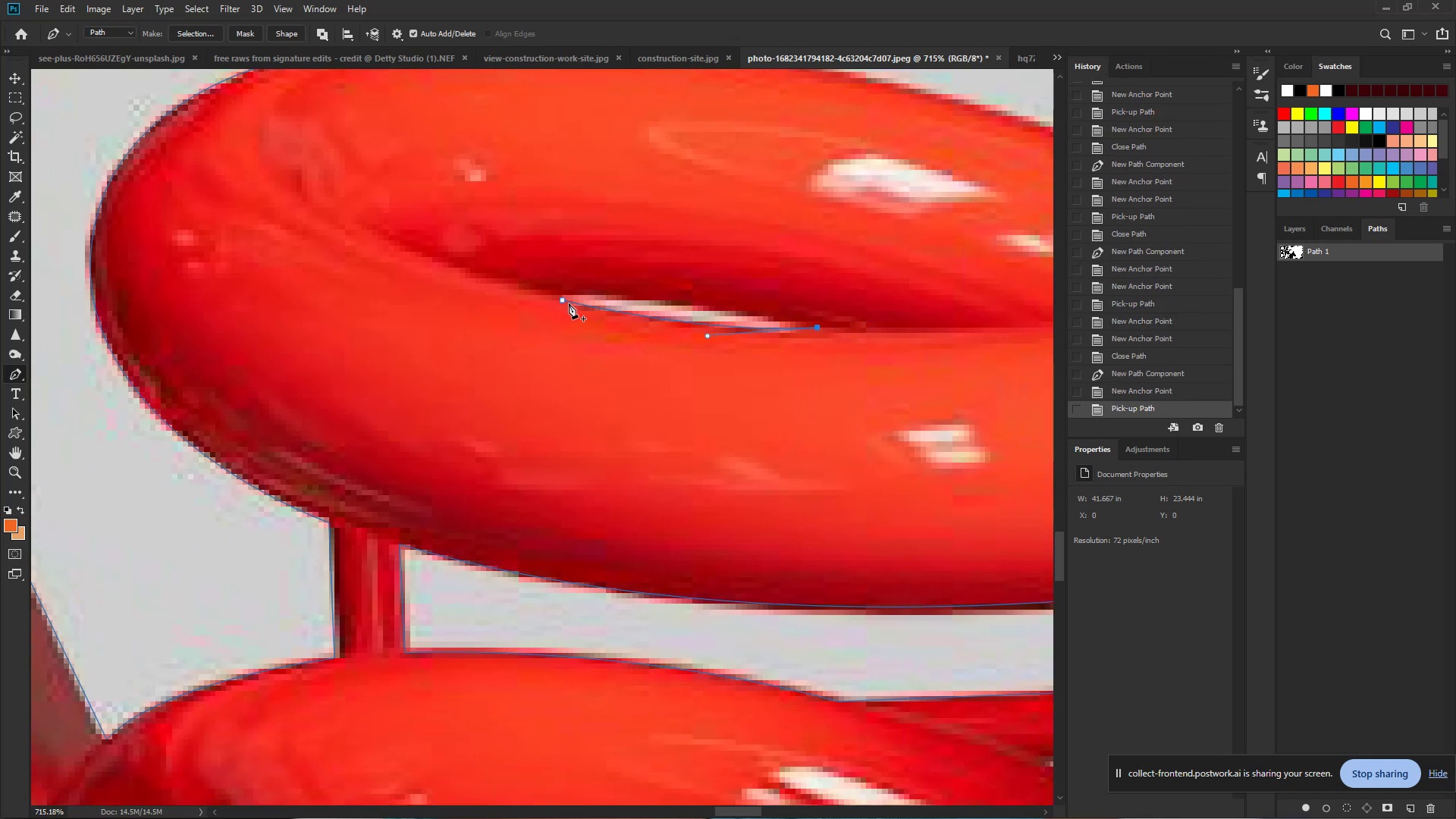 
left_click_drag(start_coordinate=[564, 300], to_coordinate=[482, 312])
 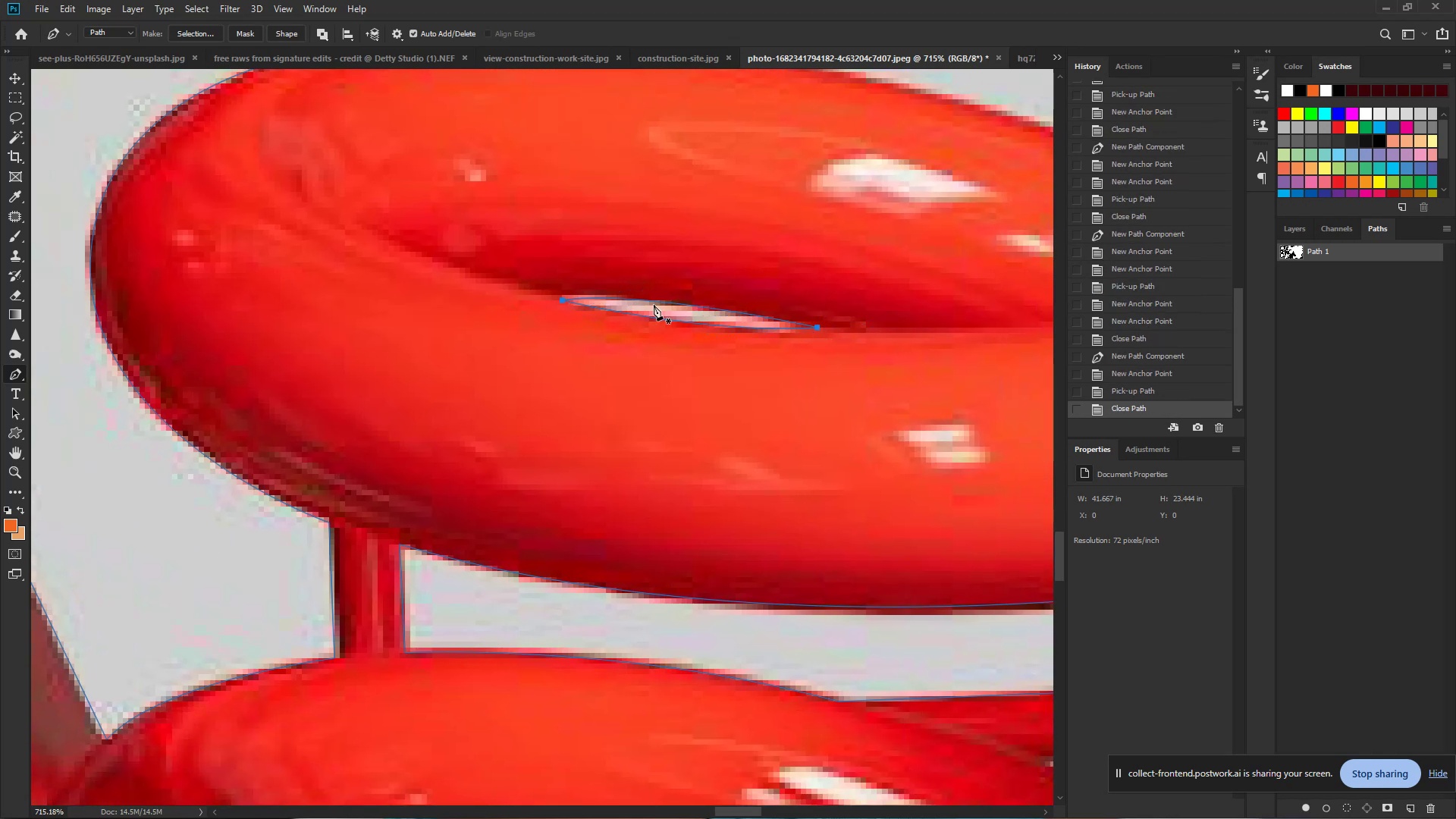 
hold_key(key=ControlLeft, duration=0.62)
 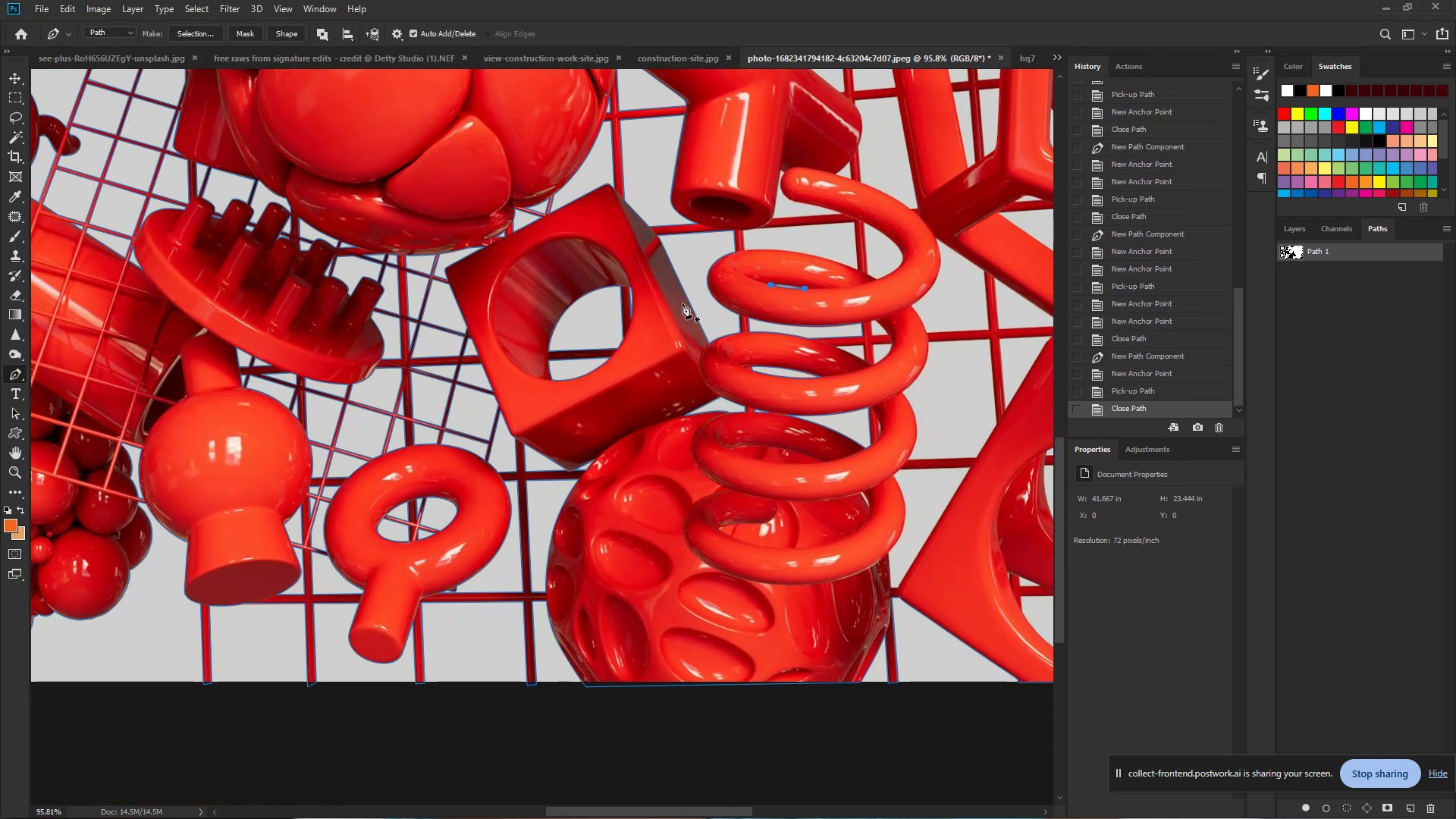 
hold_key(key=Space, duration=0.43)
 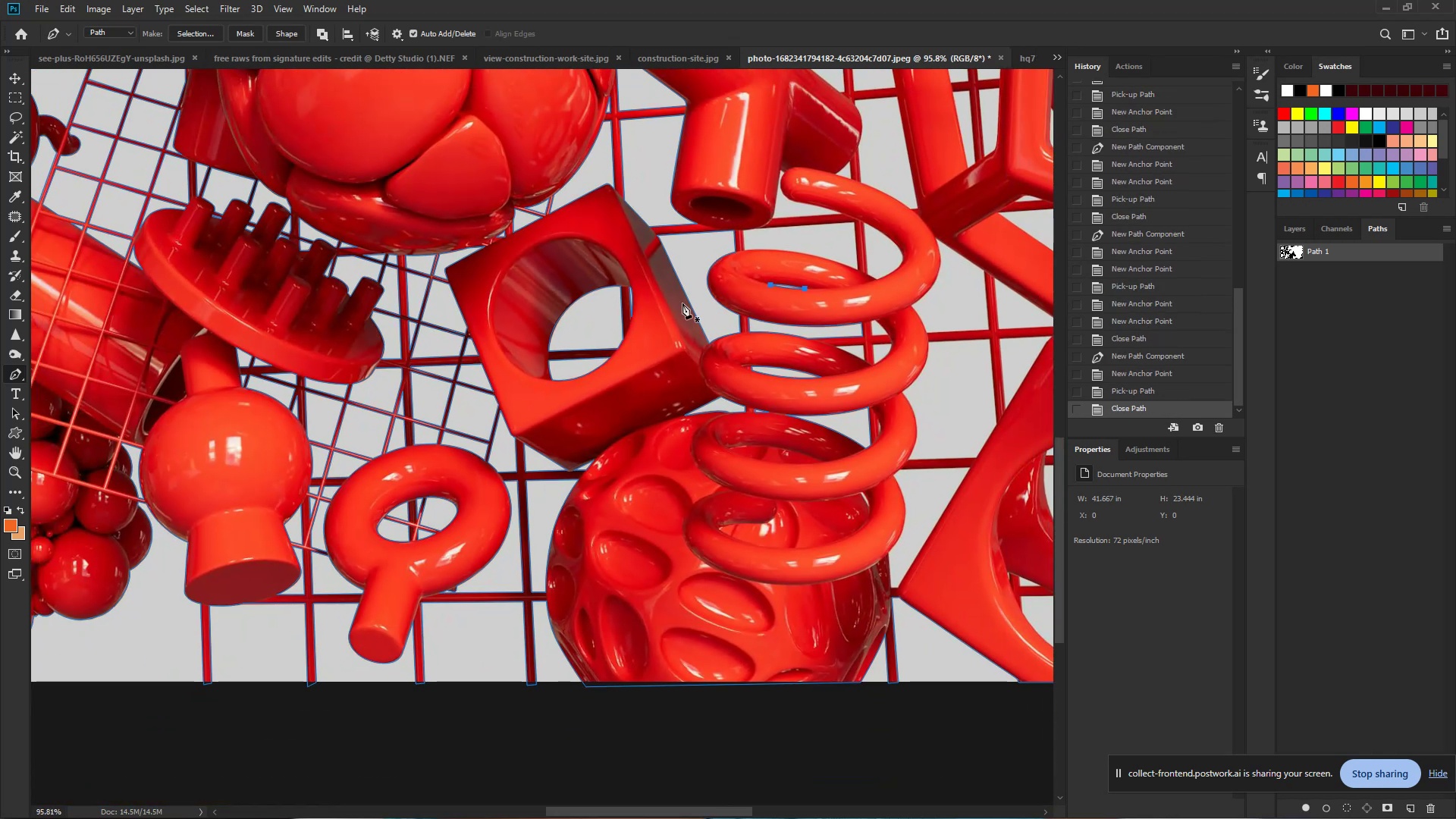 
left_click_drag(start_coordinate=[803, 283], to_coordinate=[682, 303])
 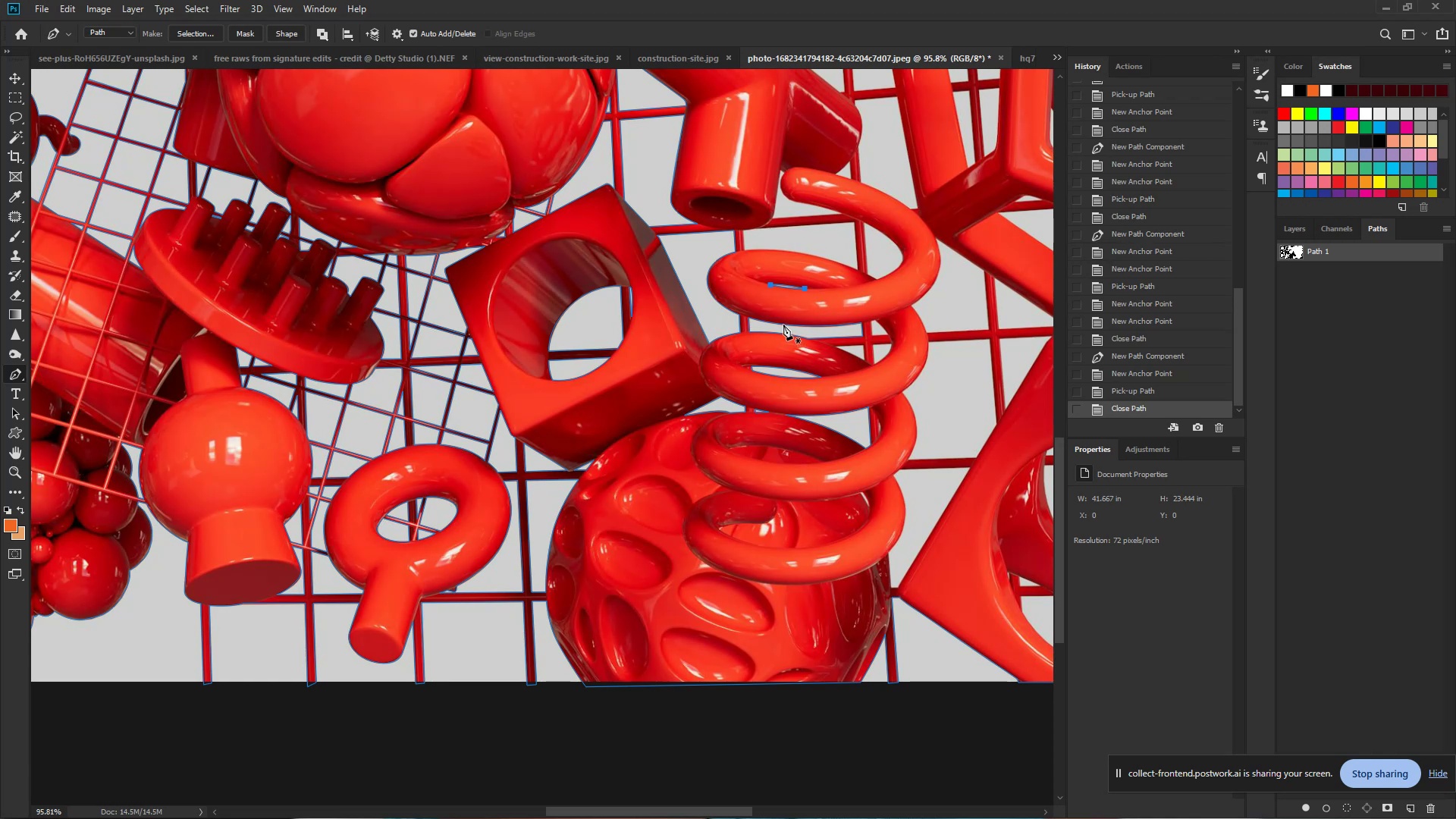 
wait(7.53)
 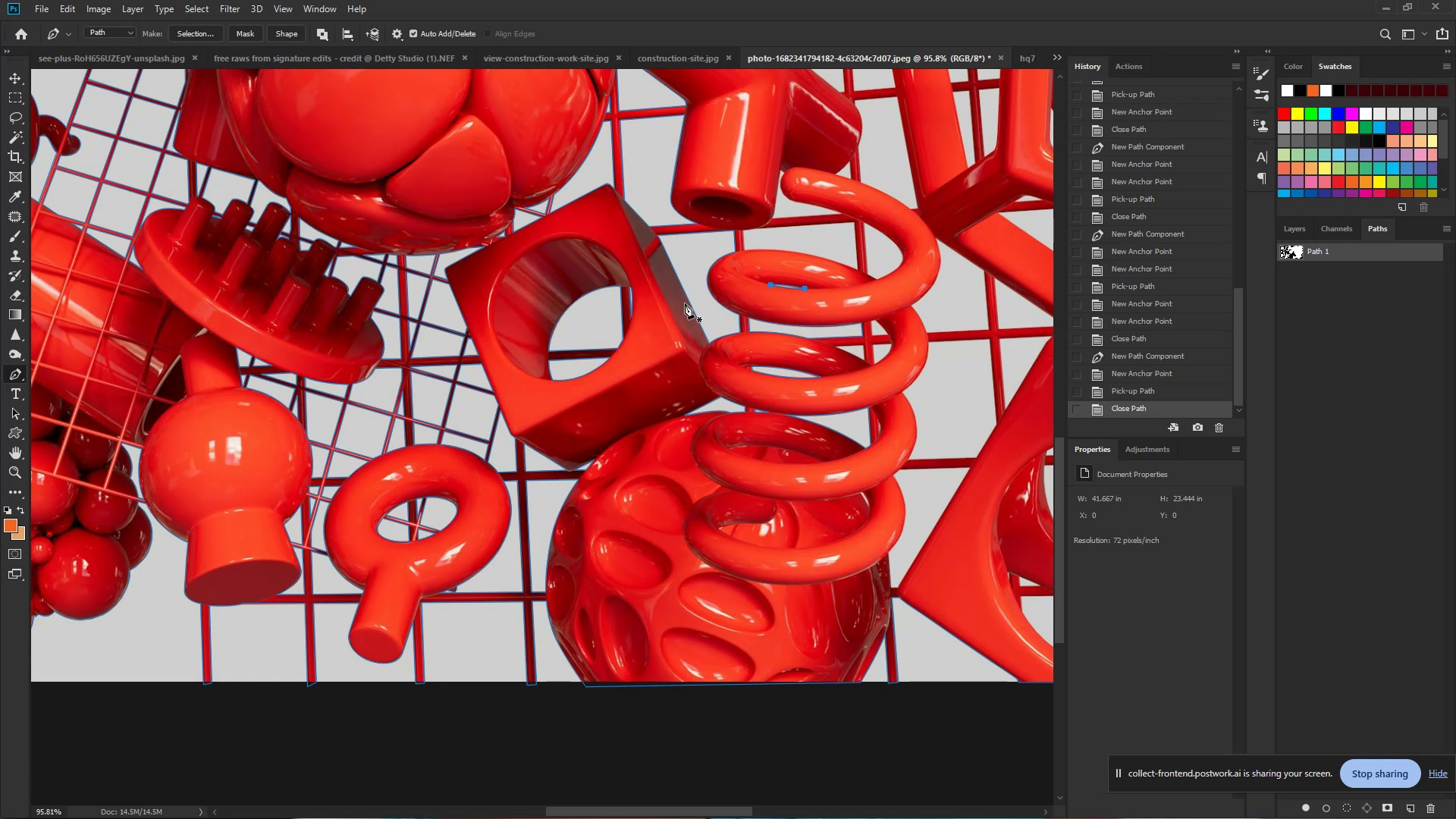 
hold_key(key=Space, duration=0.72)
 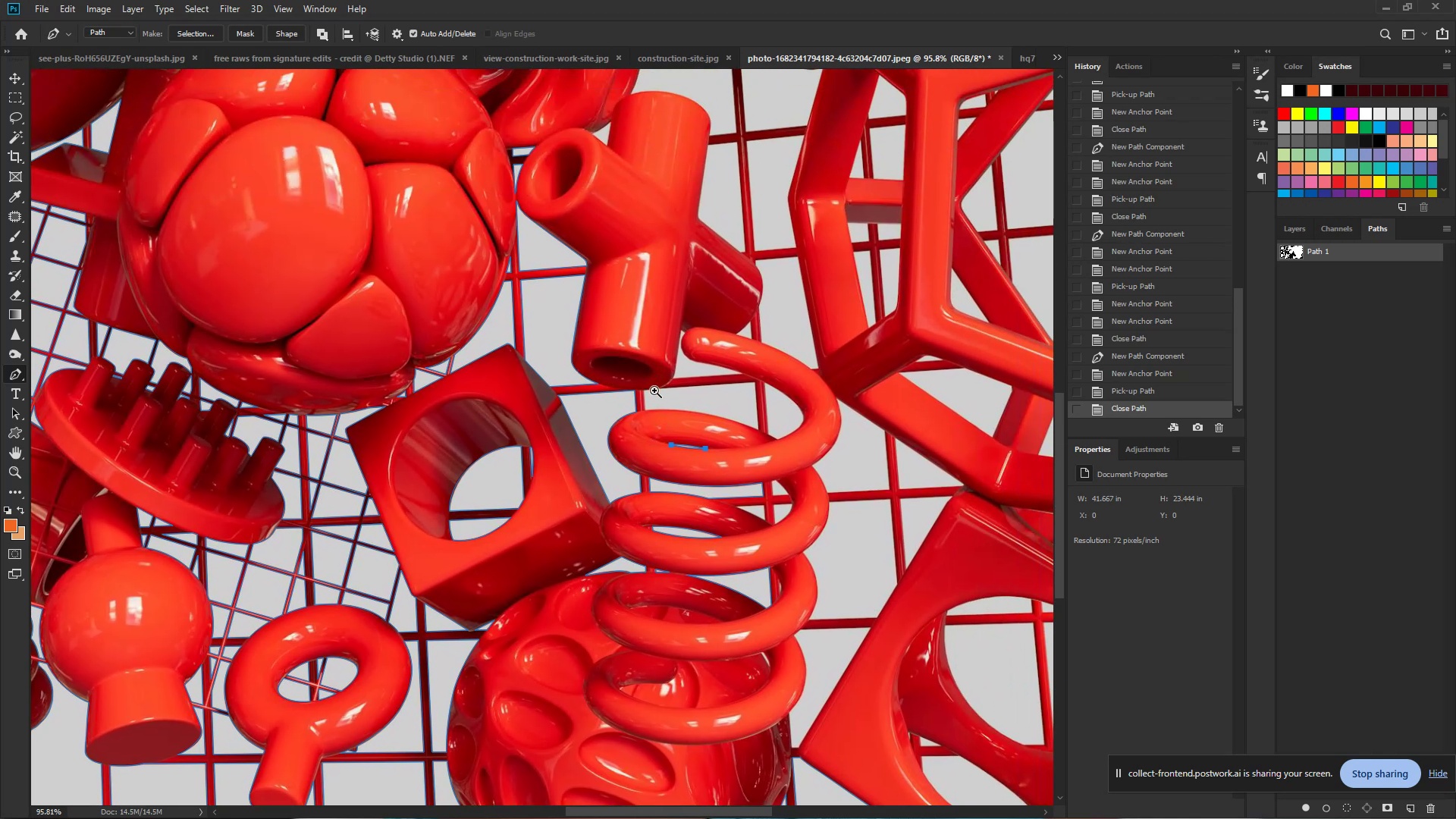 
left_click_drag(start_coordinate=[766, 265], to_coordinate=[667, 425])
 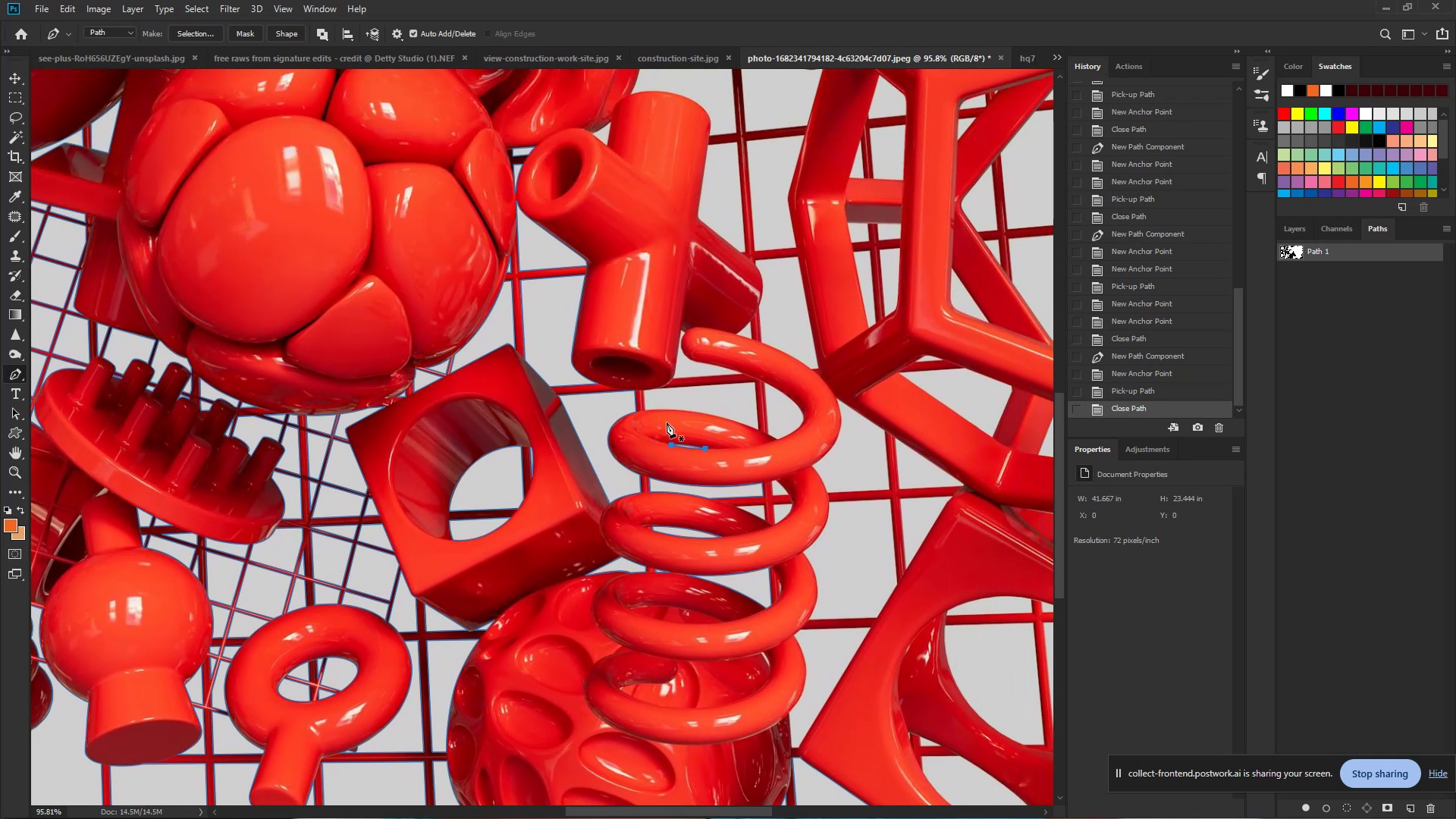 
hold_key(key=ControlLeft, duration=1.15)
 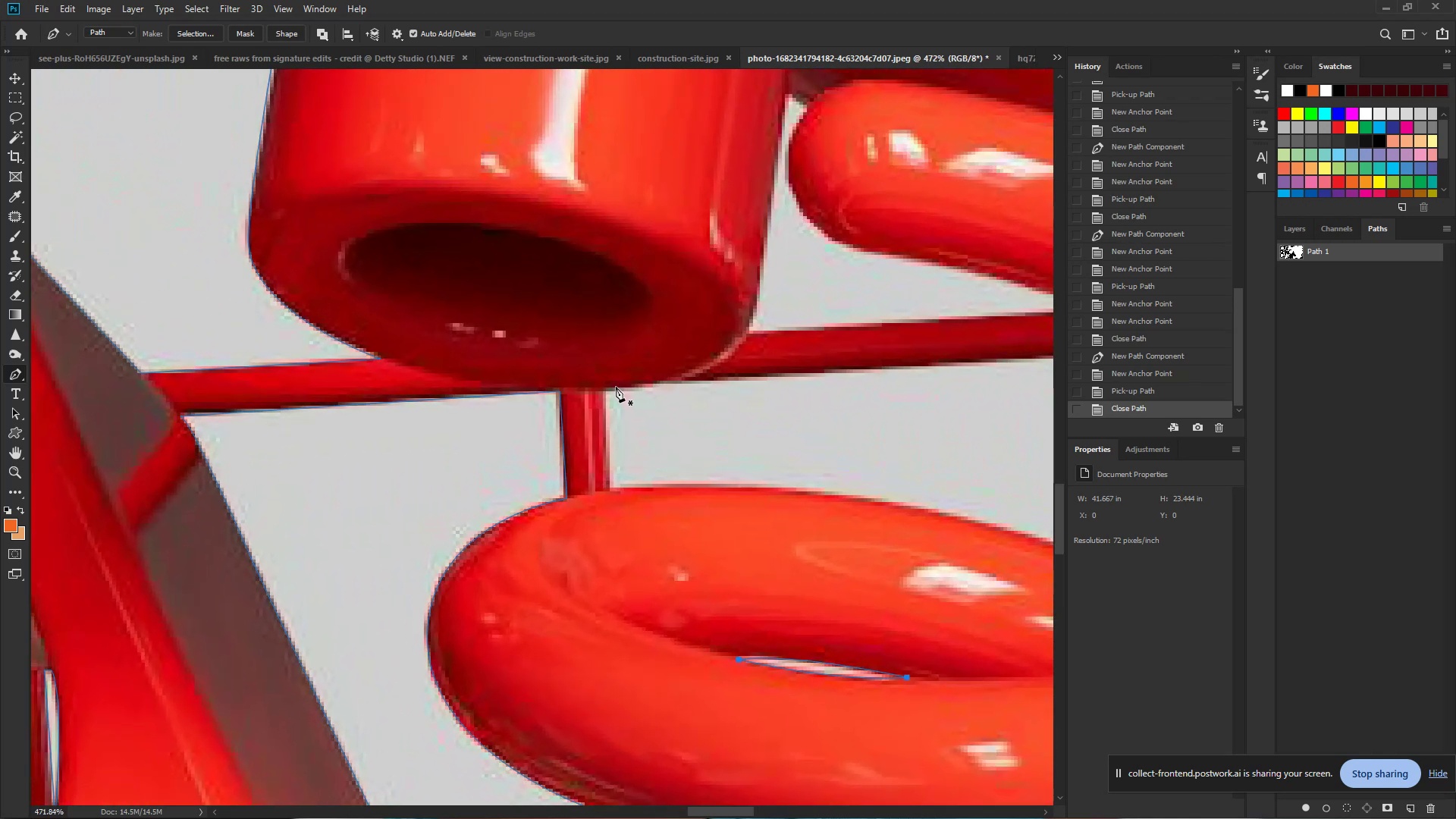 
hold_key(key=Space, duration=0.93)
 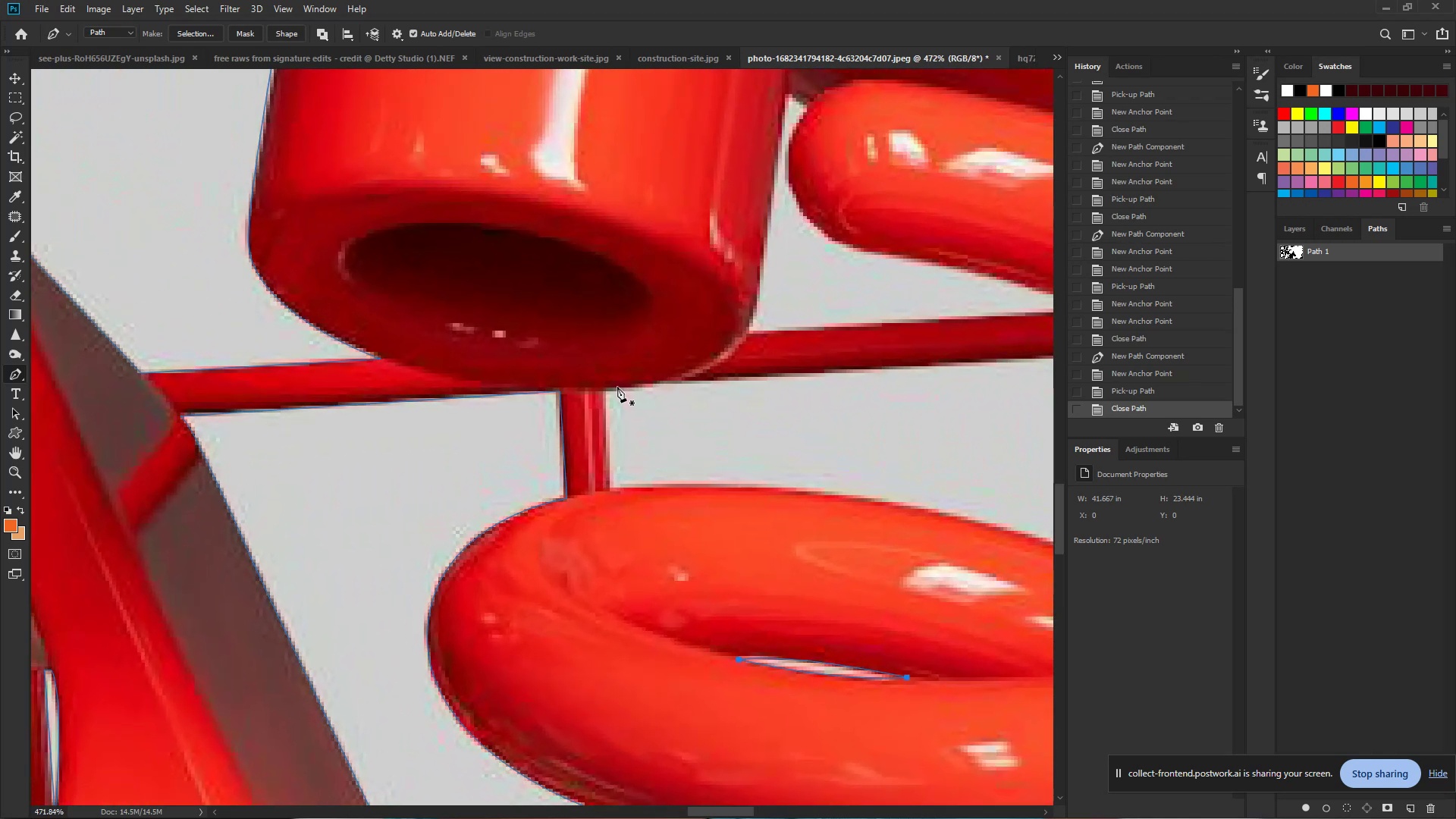 
left_click_drag(start_coordinate=[654, 391], to_coordinate=[751, 396])
 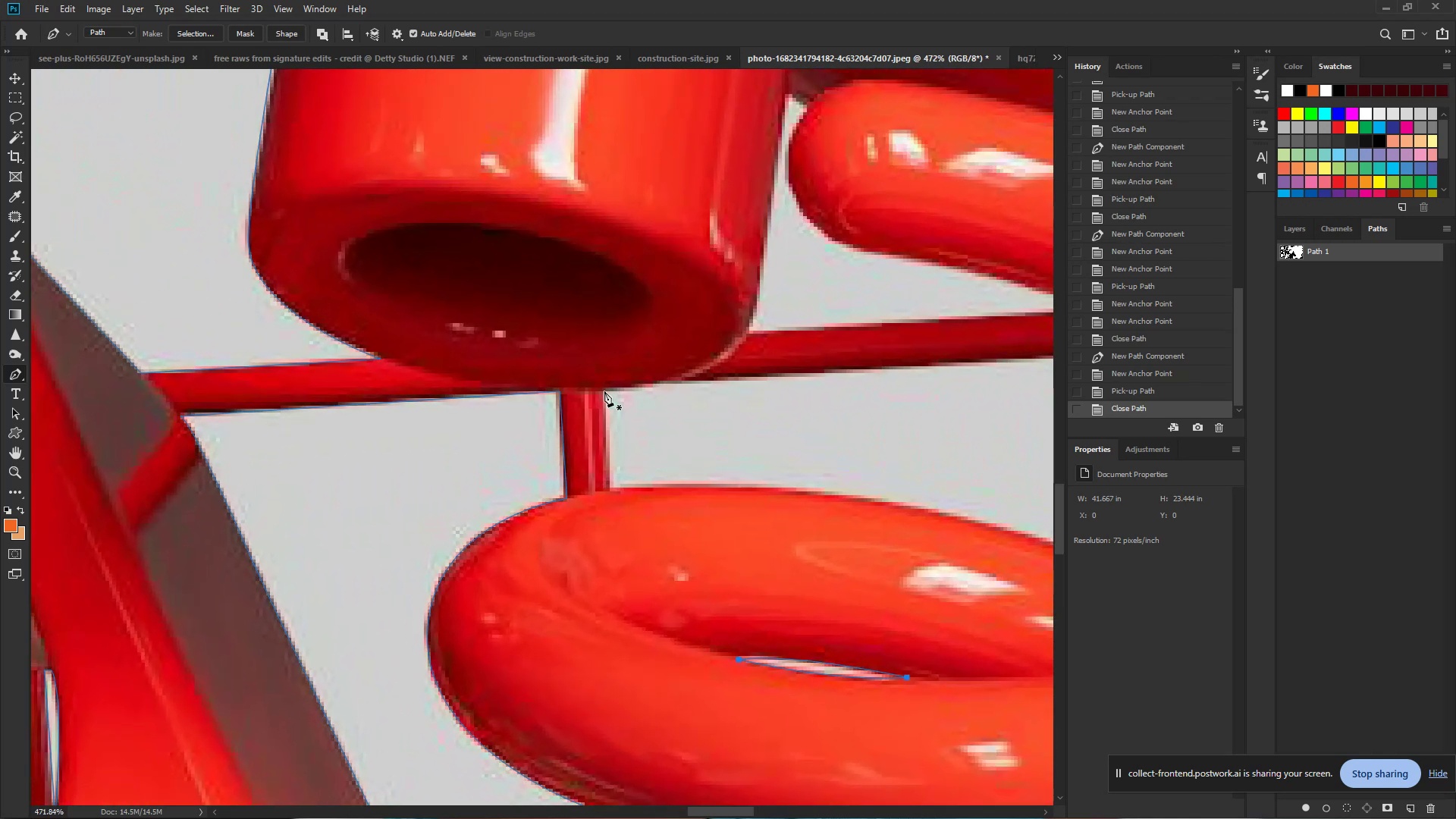 
left_click([604, 391])
 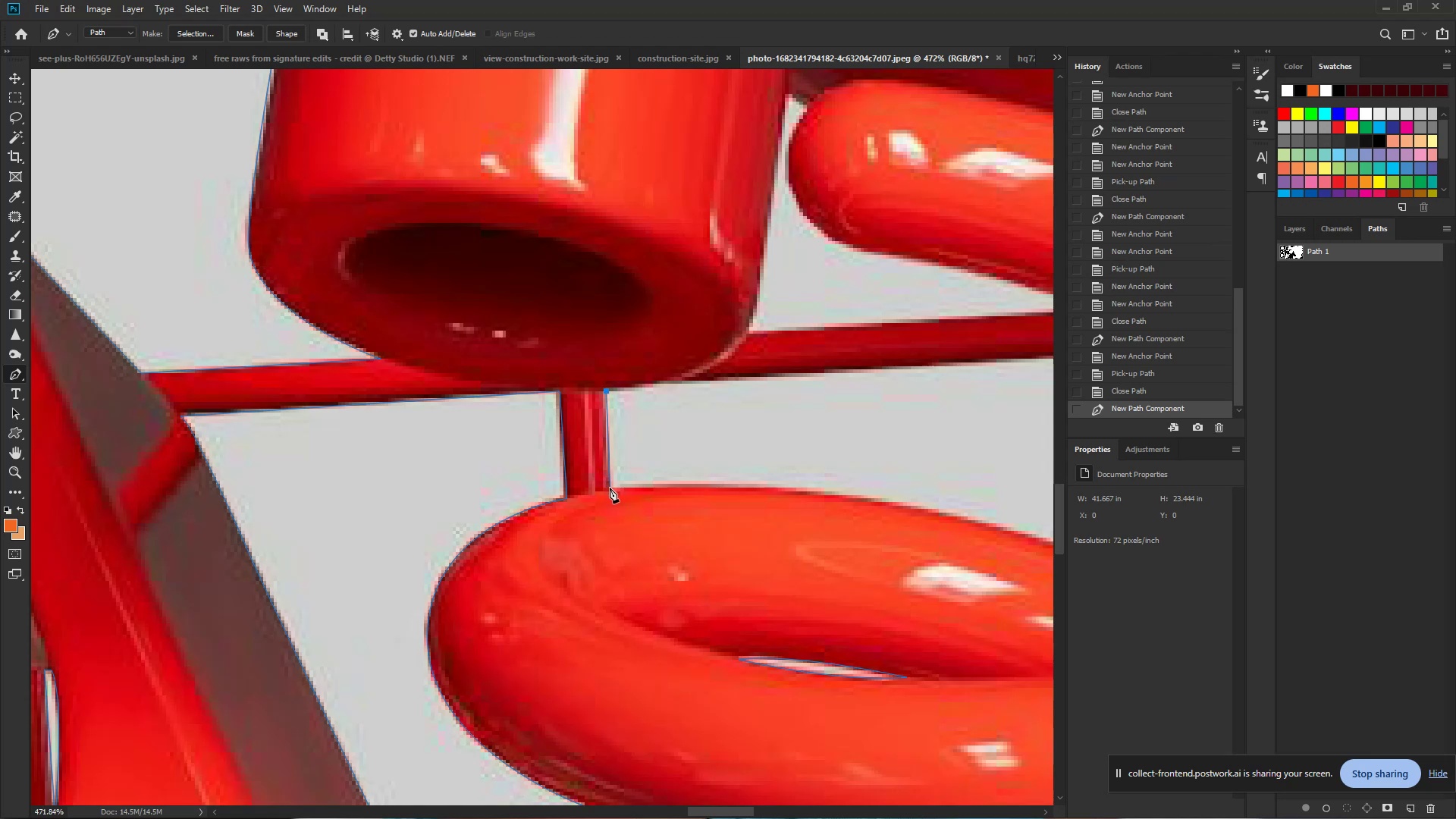 
left_click([610, 488])
 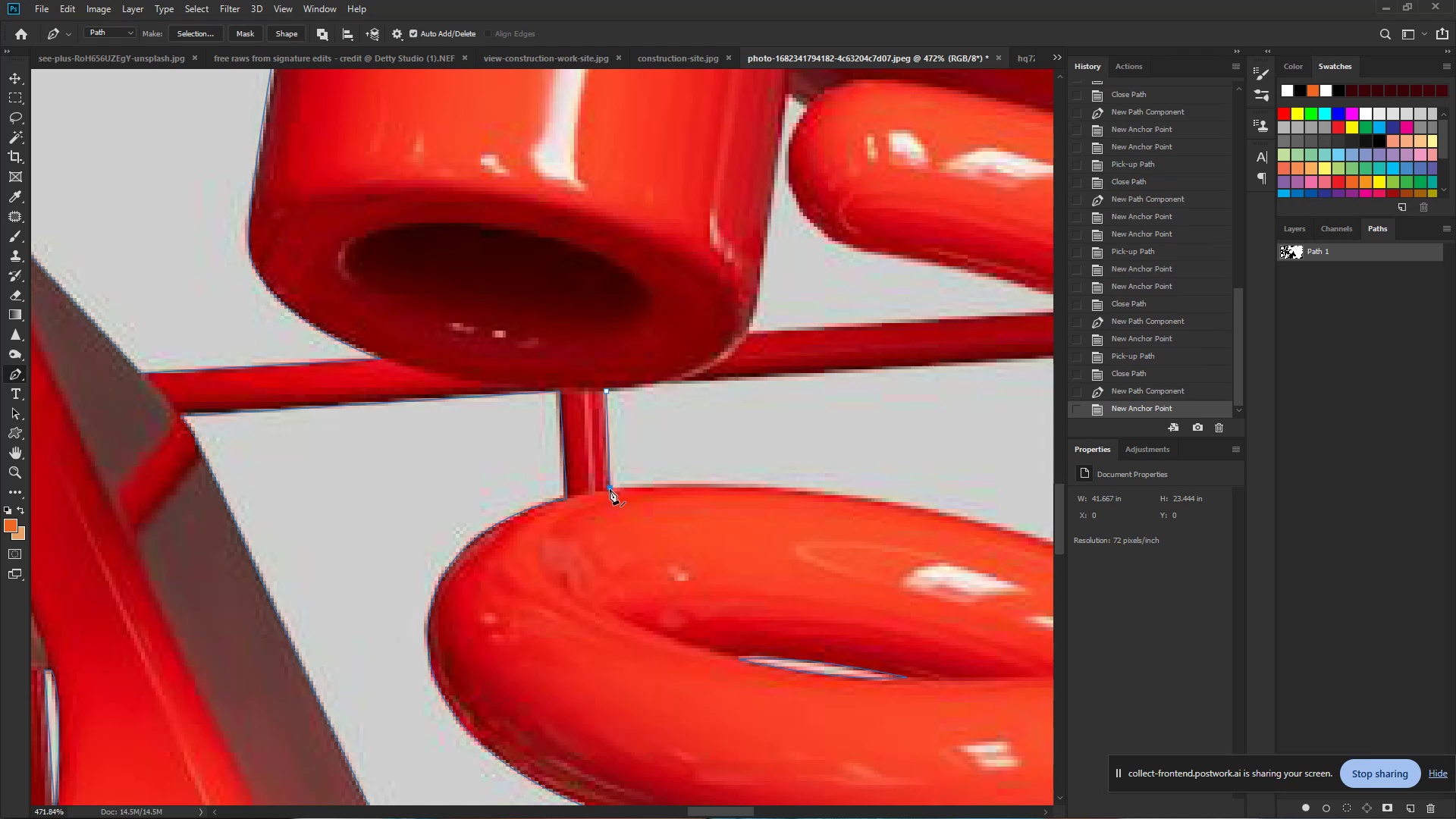 
hold_key(key=Space, duration=0.79)
 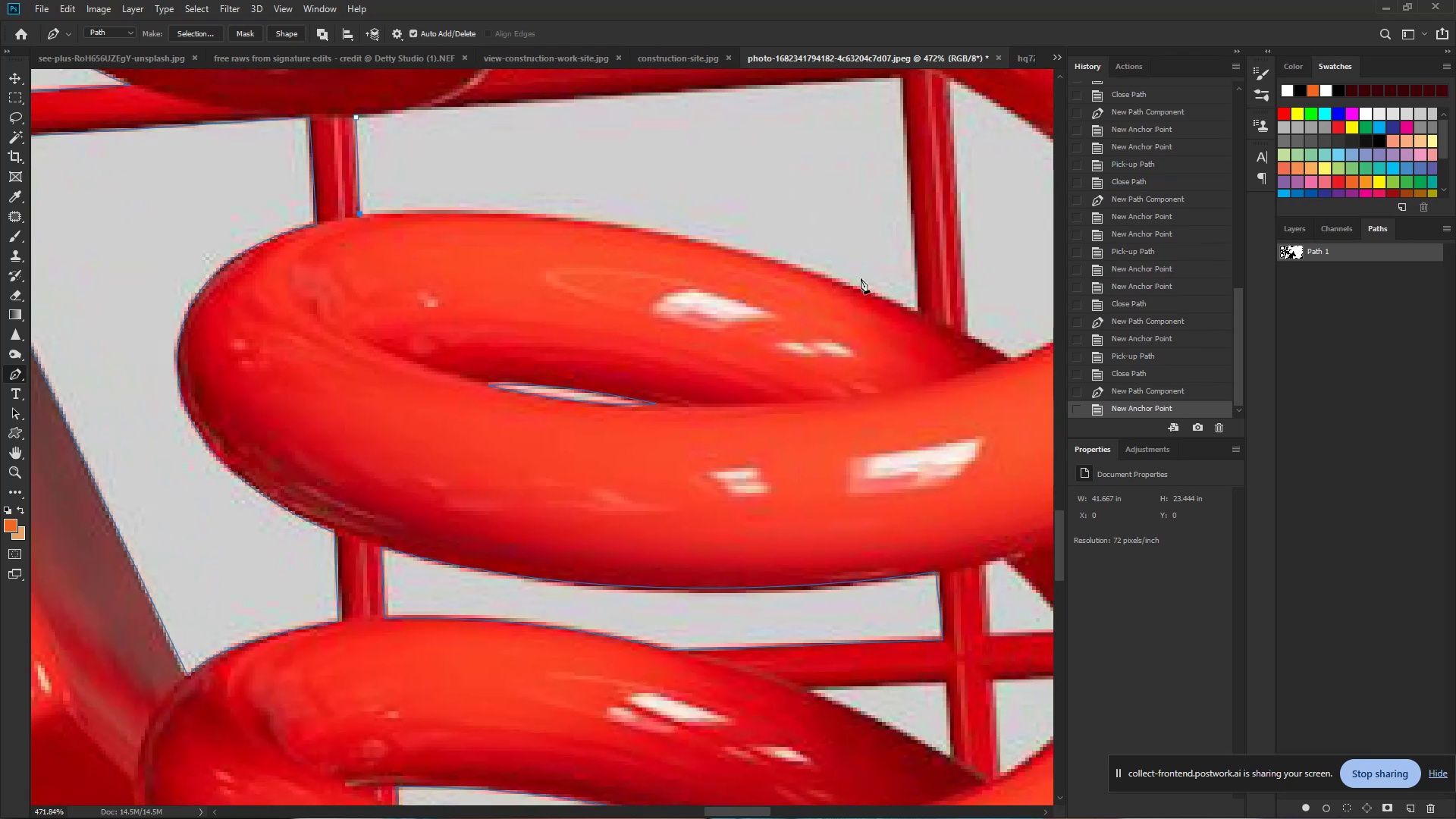 
left_click_drag(start_coordinate=[619, 483], to_coordinate=[369, 209])
 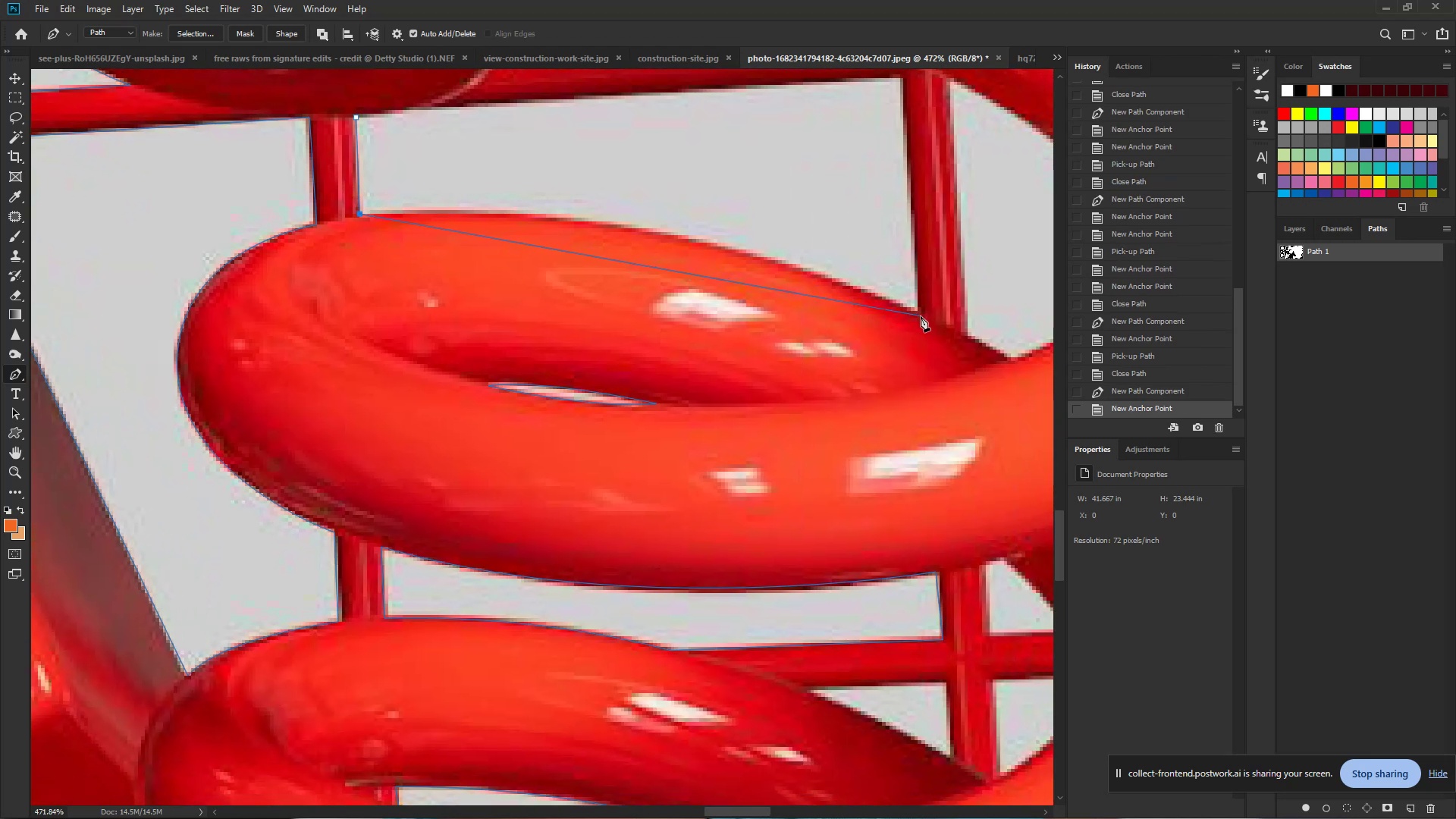 
left_click_drag(start_coordinate=[919, 314], to_coordinate=[909, 441])
 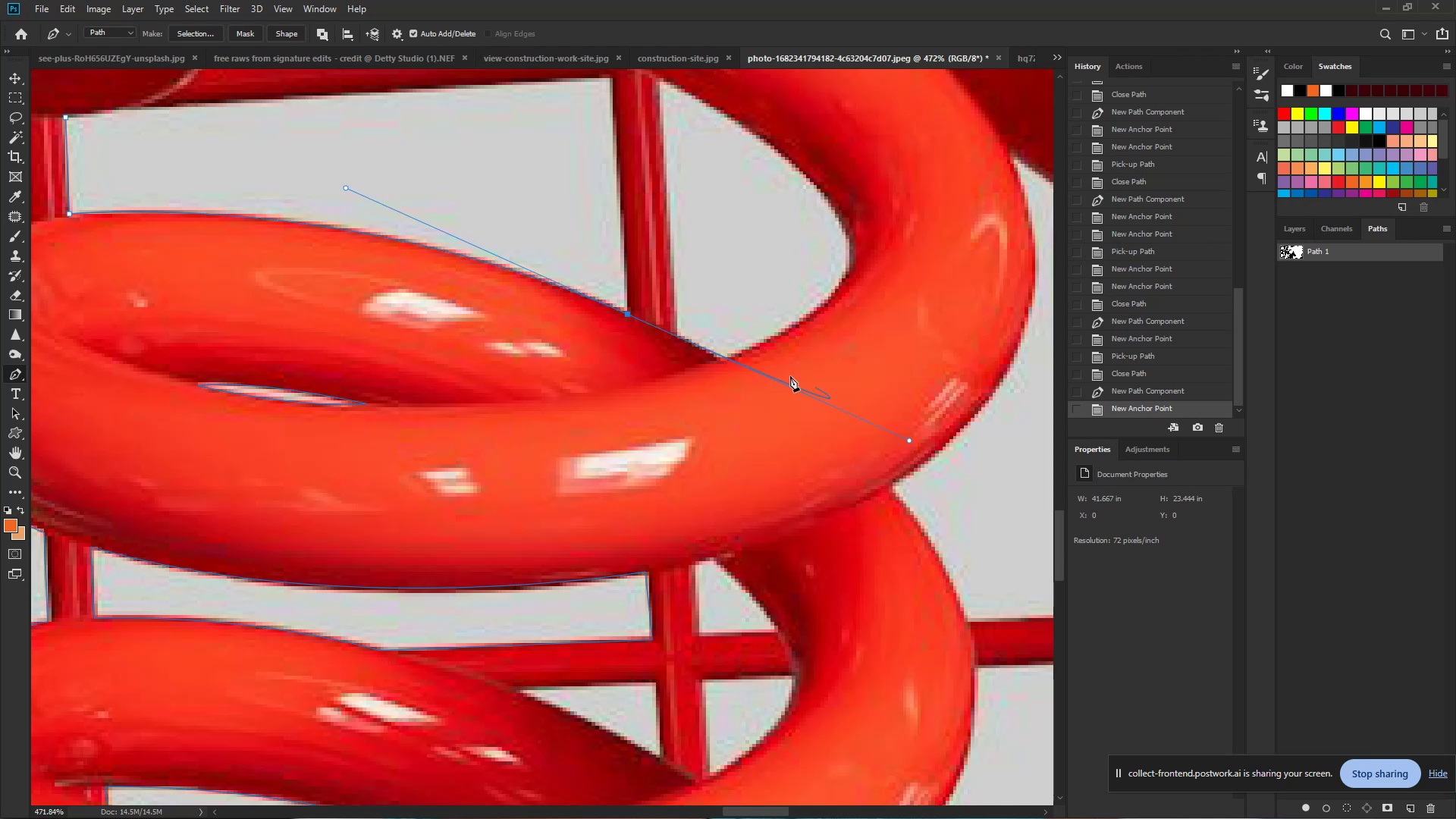 
hold_key(key=AltLeft, duration=1.38)
left_click([627, 315])
 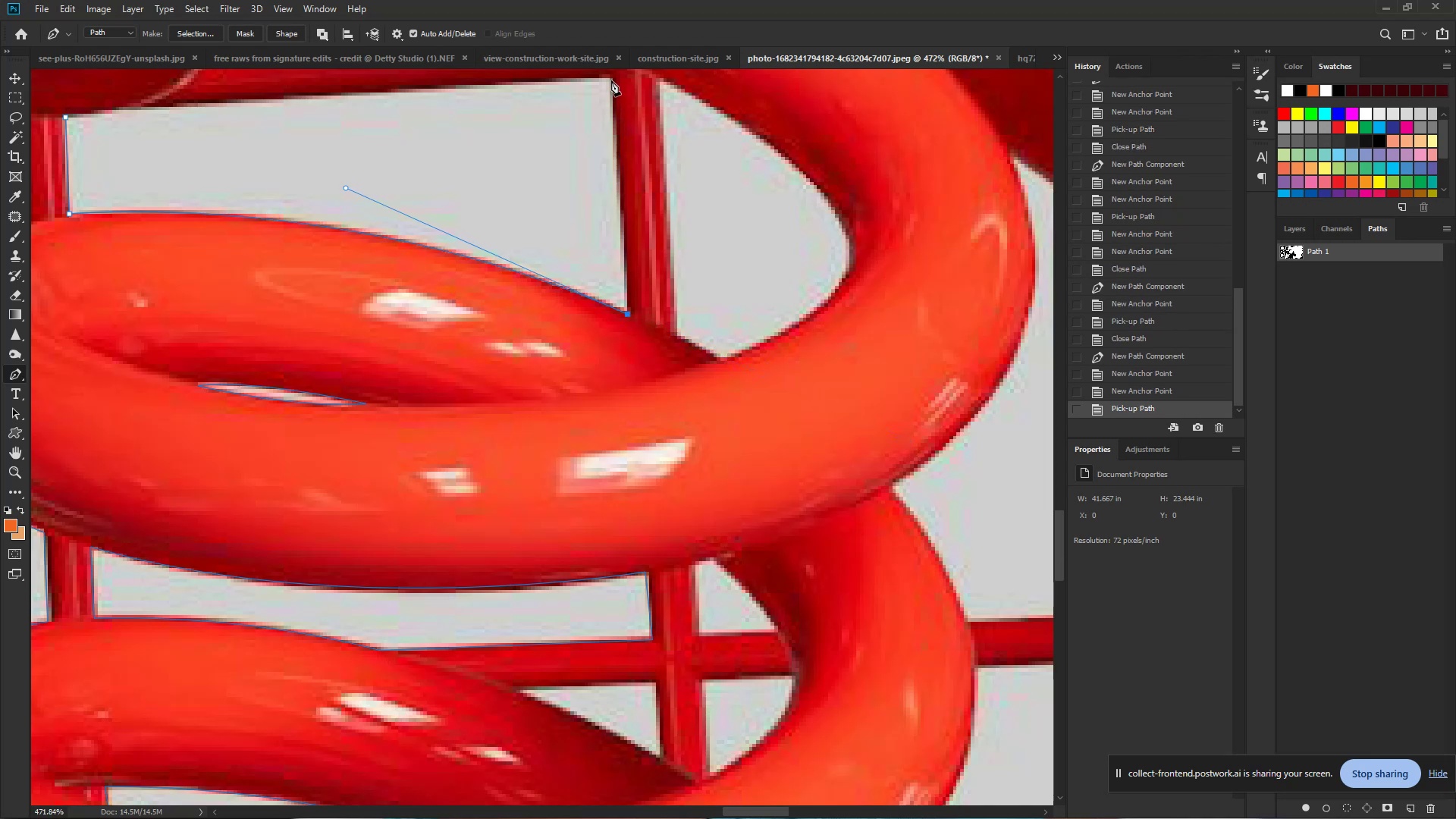 
left_click([611, 75])
 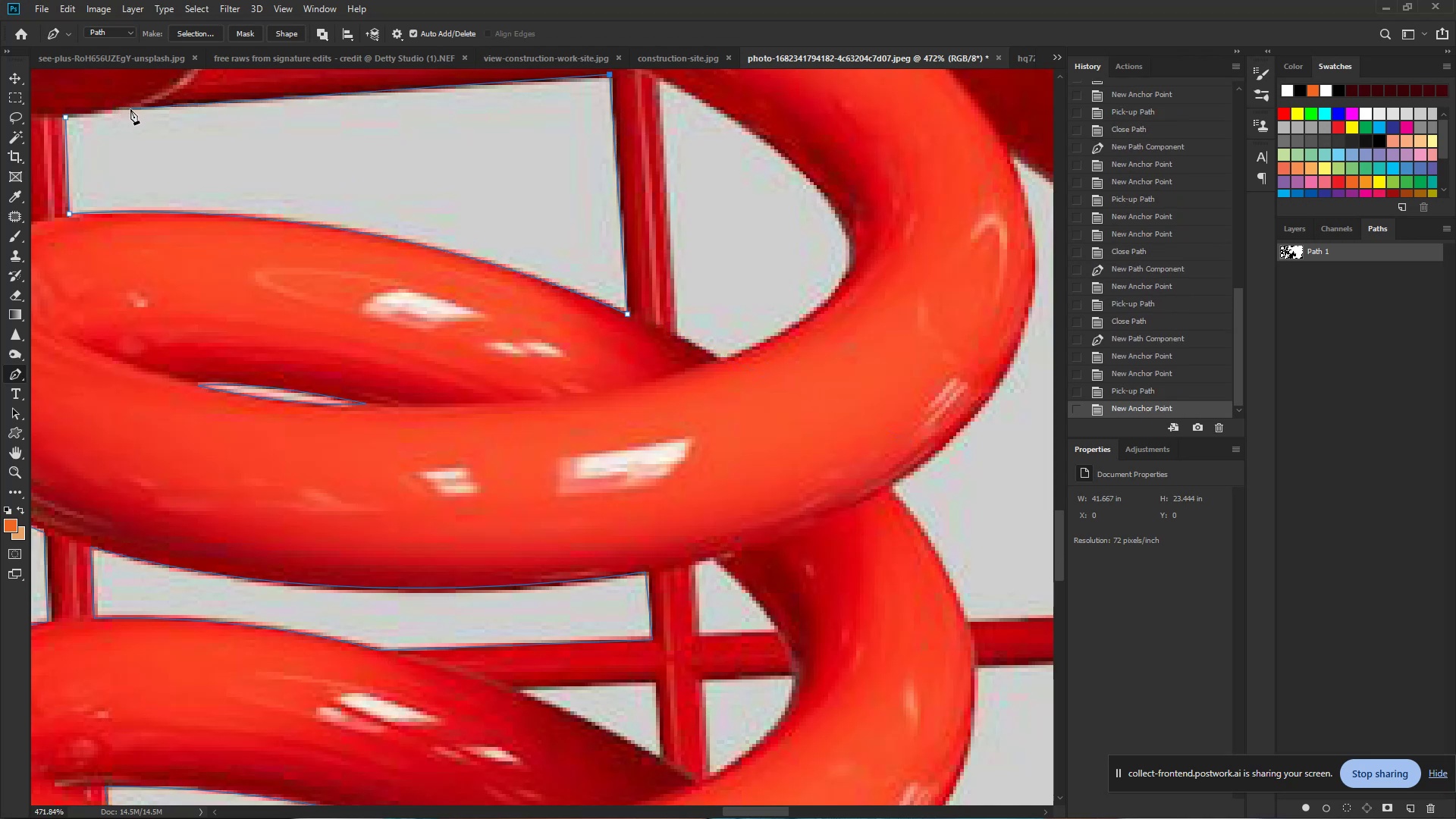 
left_click([133, 108])
 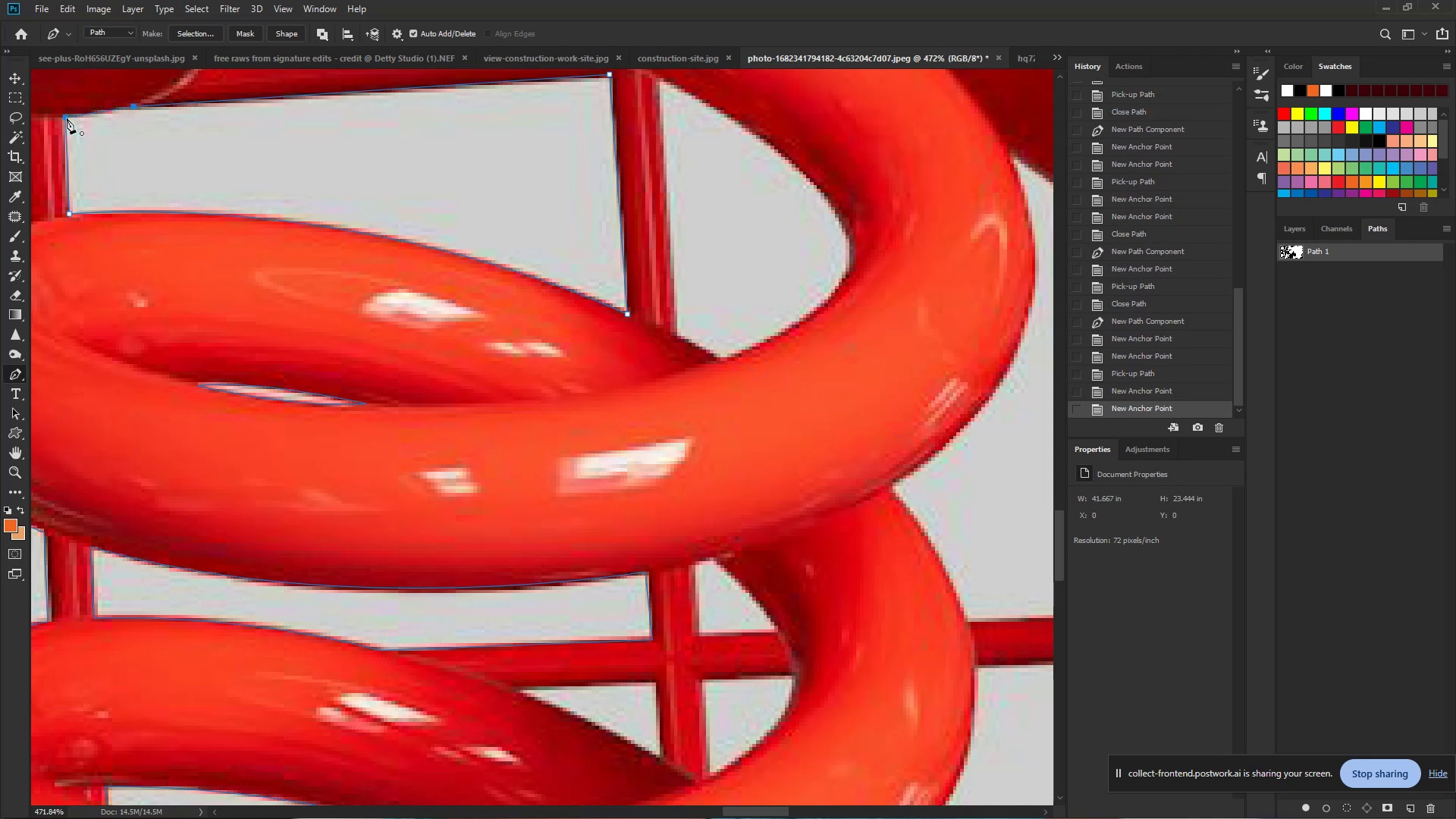 
left_click_drag(start_coordinate=[65, 118], to_coordinate=[44, 121])
 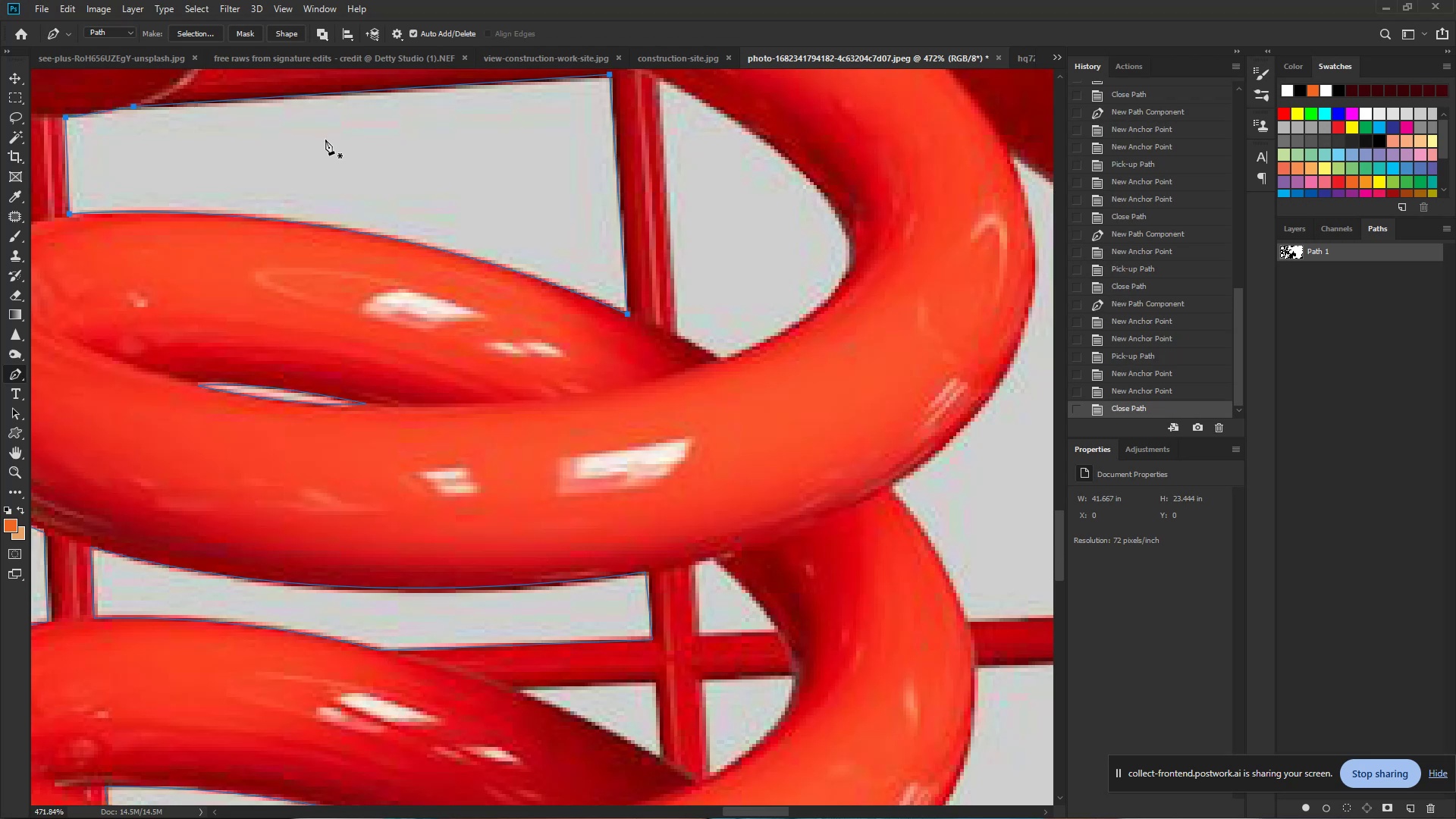 
hold_key(key=ControlLeft, duration=0.73)
 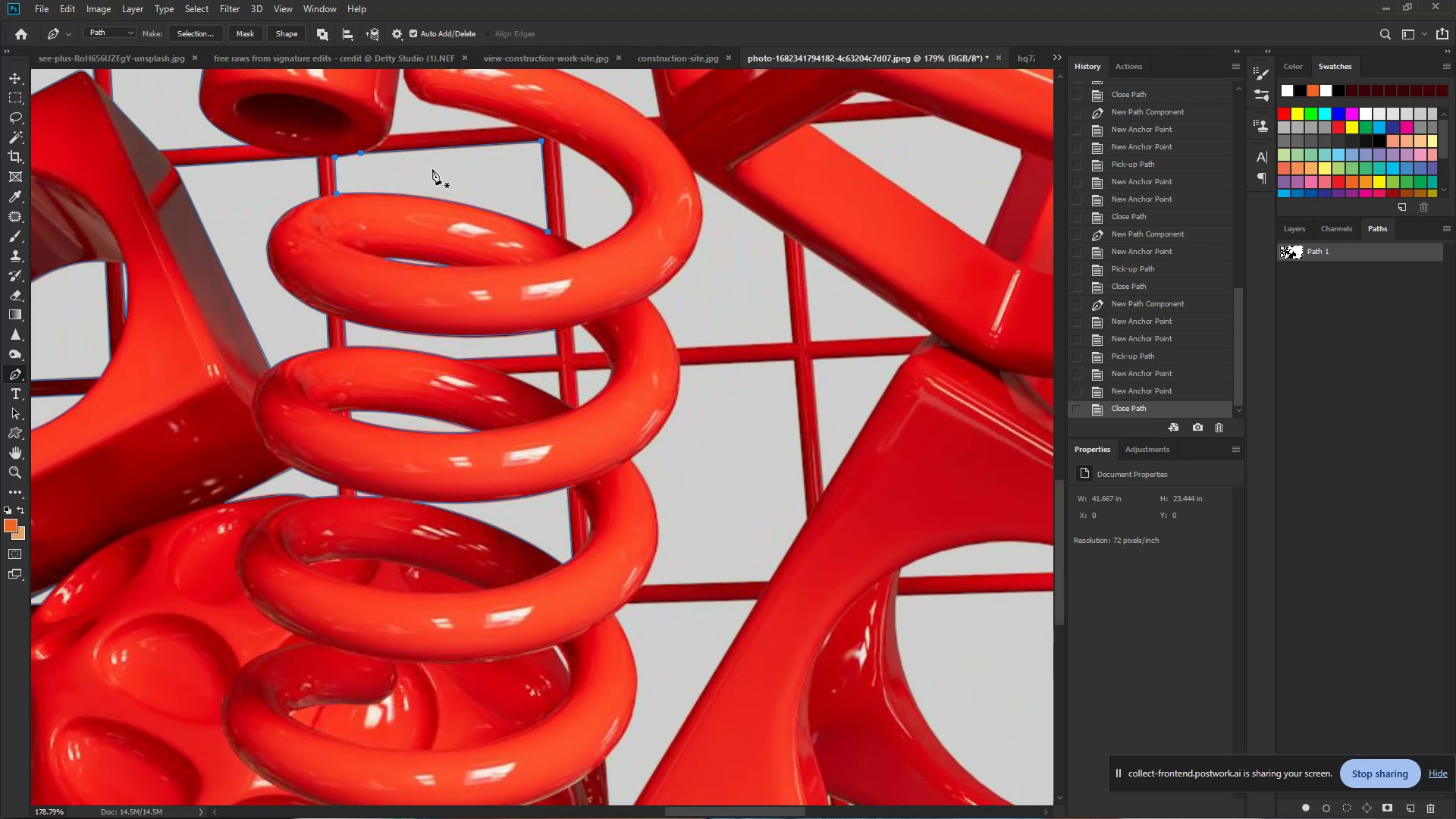 
hold_key(key=Space, duration=0.56)
 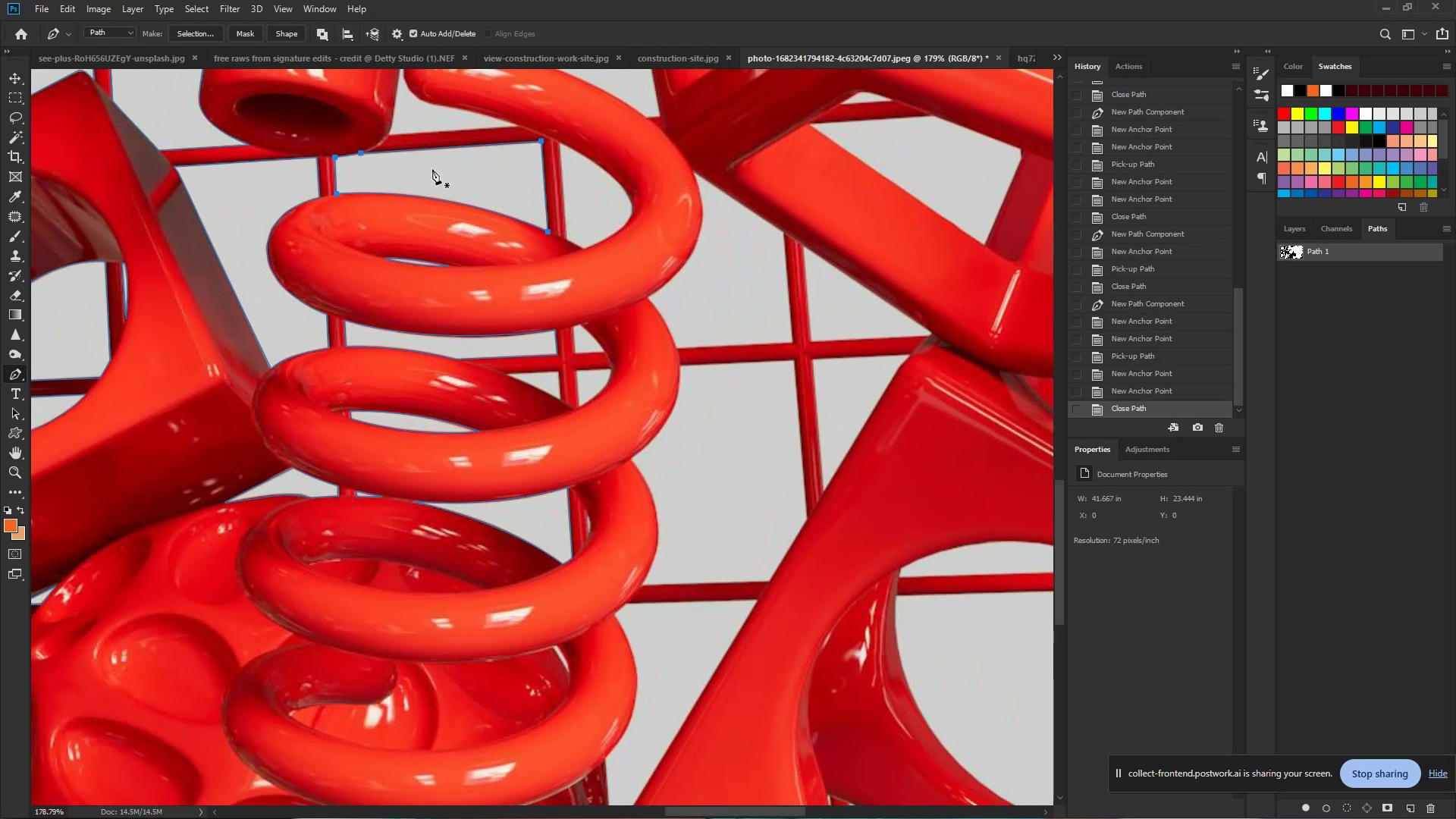 
left_click_drag(start_coordinate=[499, 181], to_coordinate=[433, 169])
 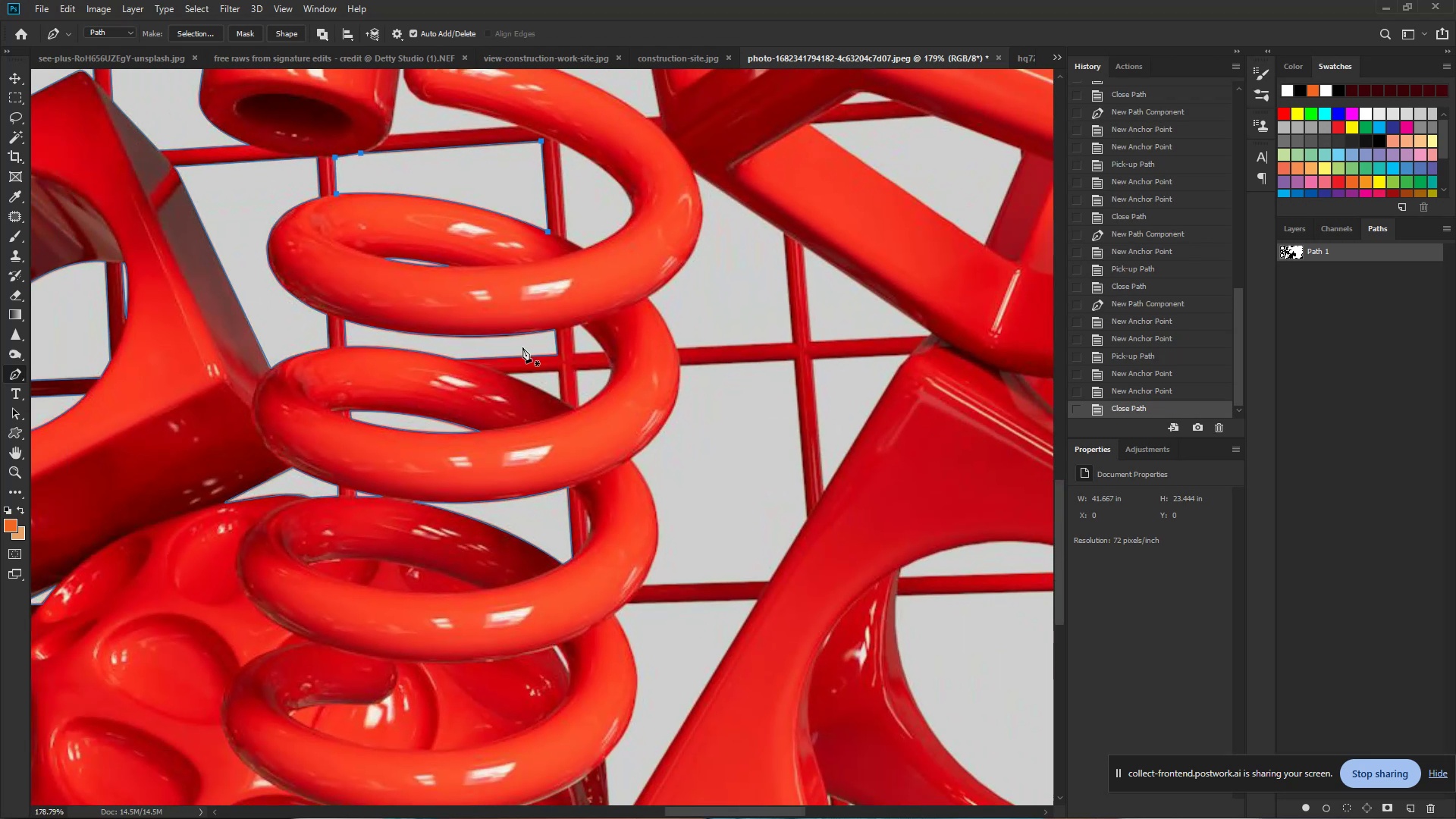 
hold_key(key=ControlLeft, duration=0.79)
 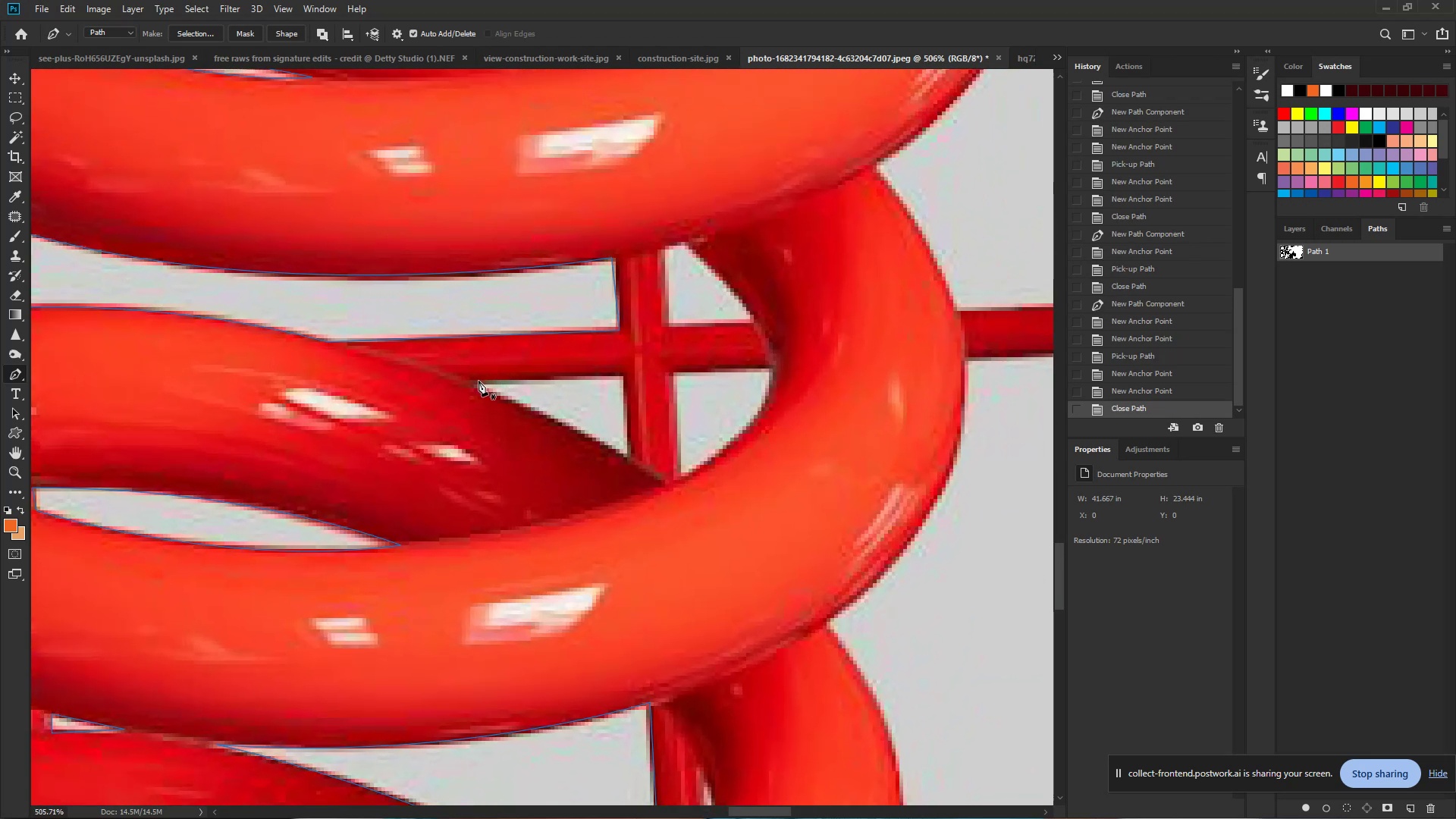 
hold_key(key=Space, duration=0.6)
 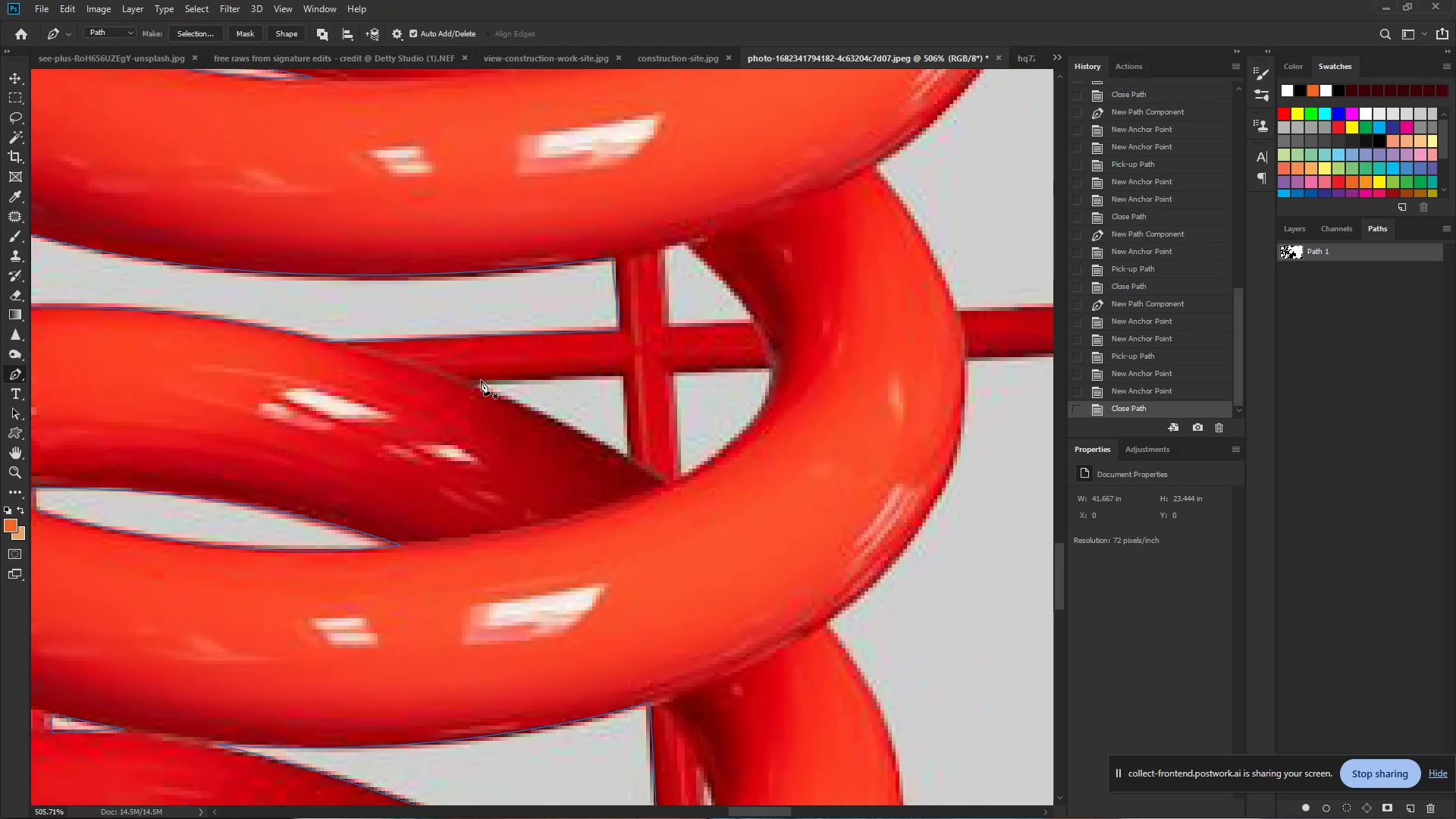 
left_click_drag(start_coordinate=[523, 369], to_coordinate=[592, 388])
 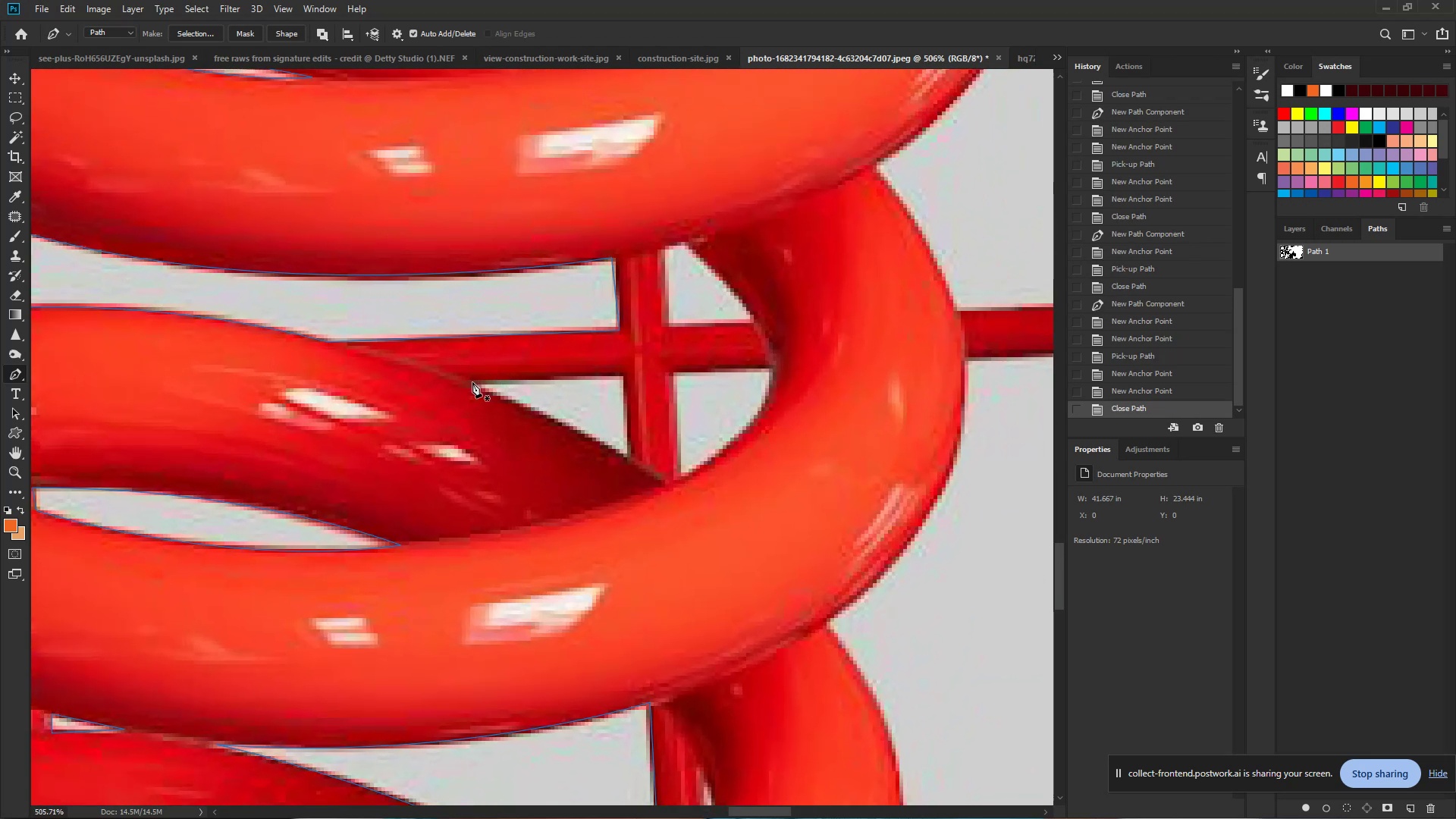 
left_click([472, 382])
 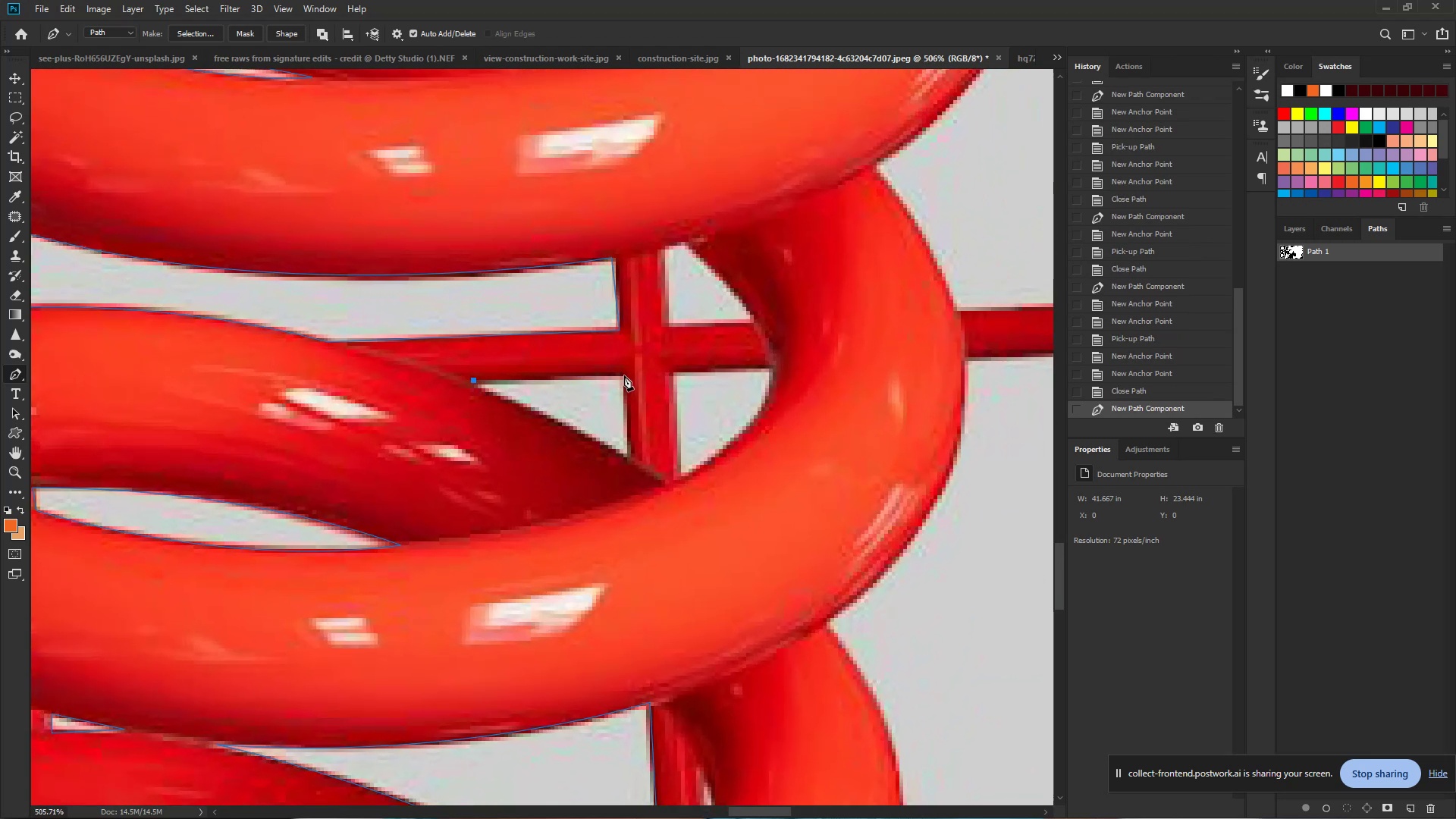 
left_click([624, 375])
 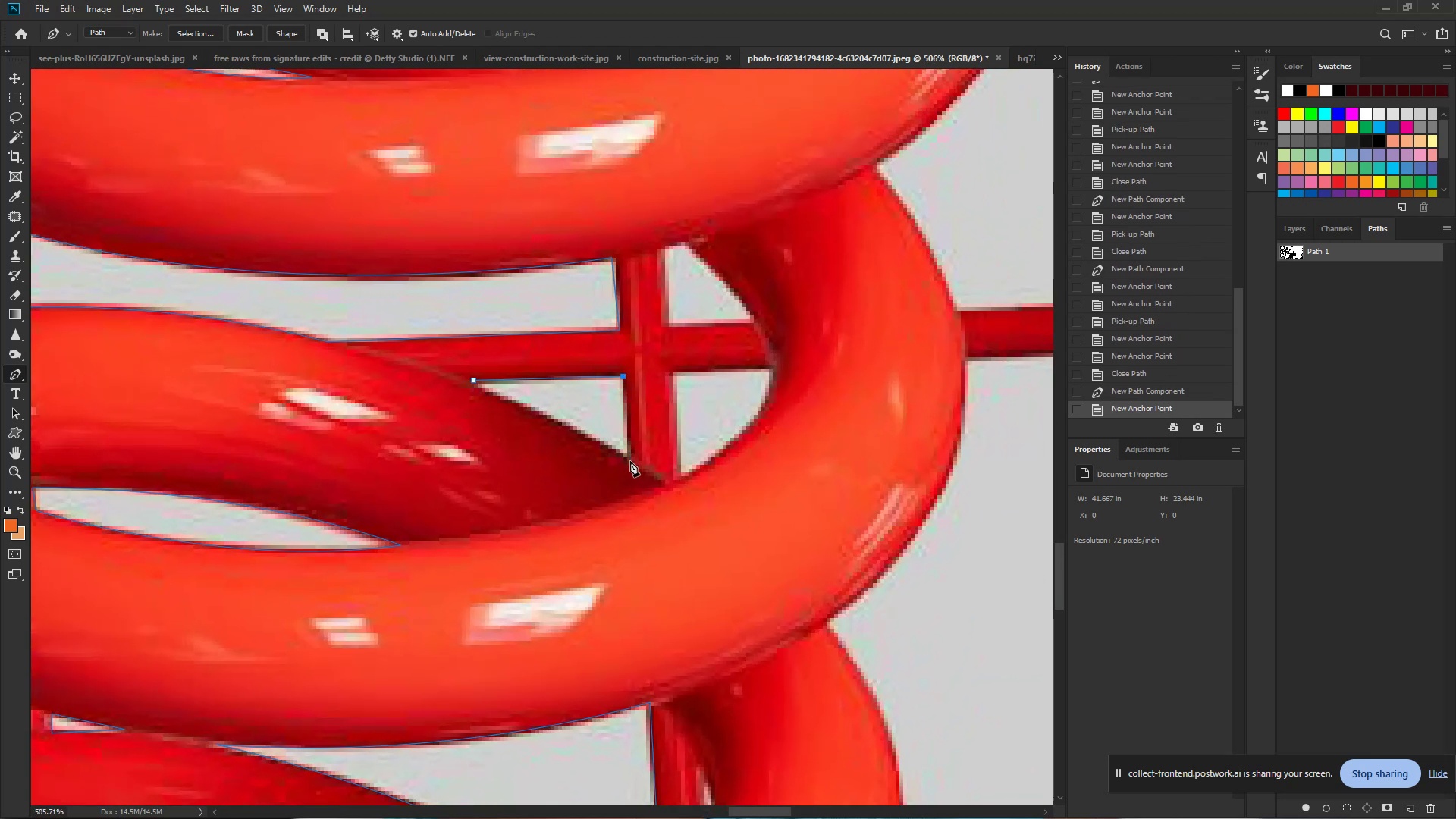 
left_click([630, 461])
 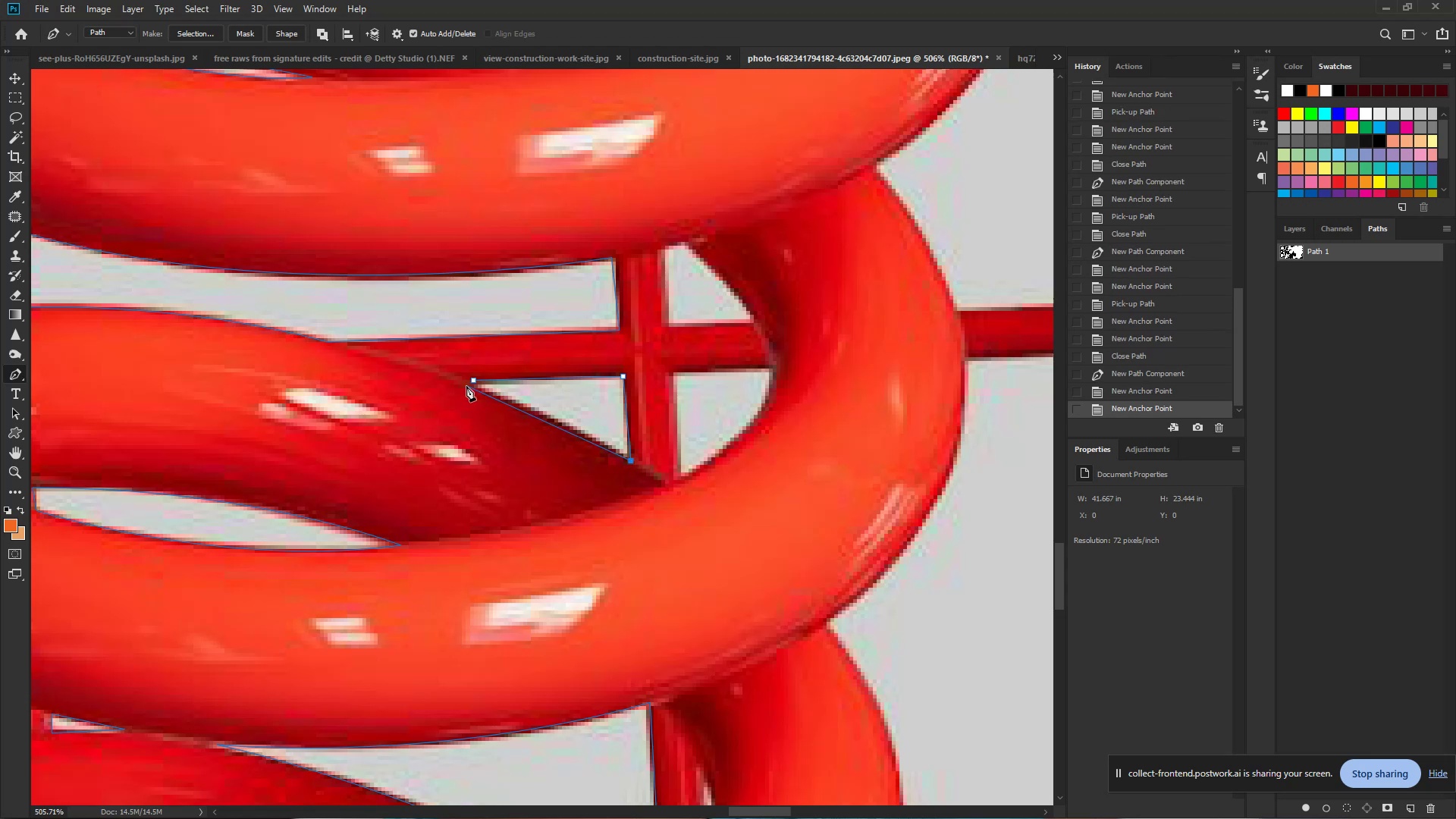 
left_click_drag(start_coordinate=[467, 383], to_coordinate=[367, 355])
 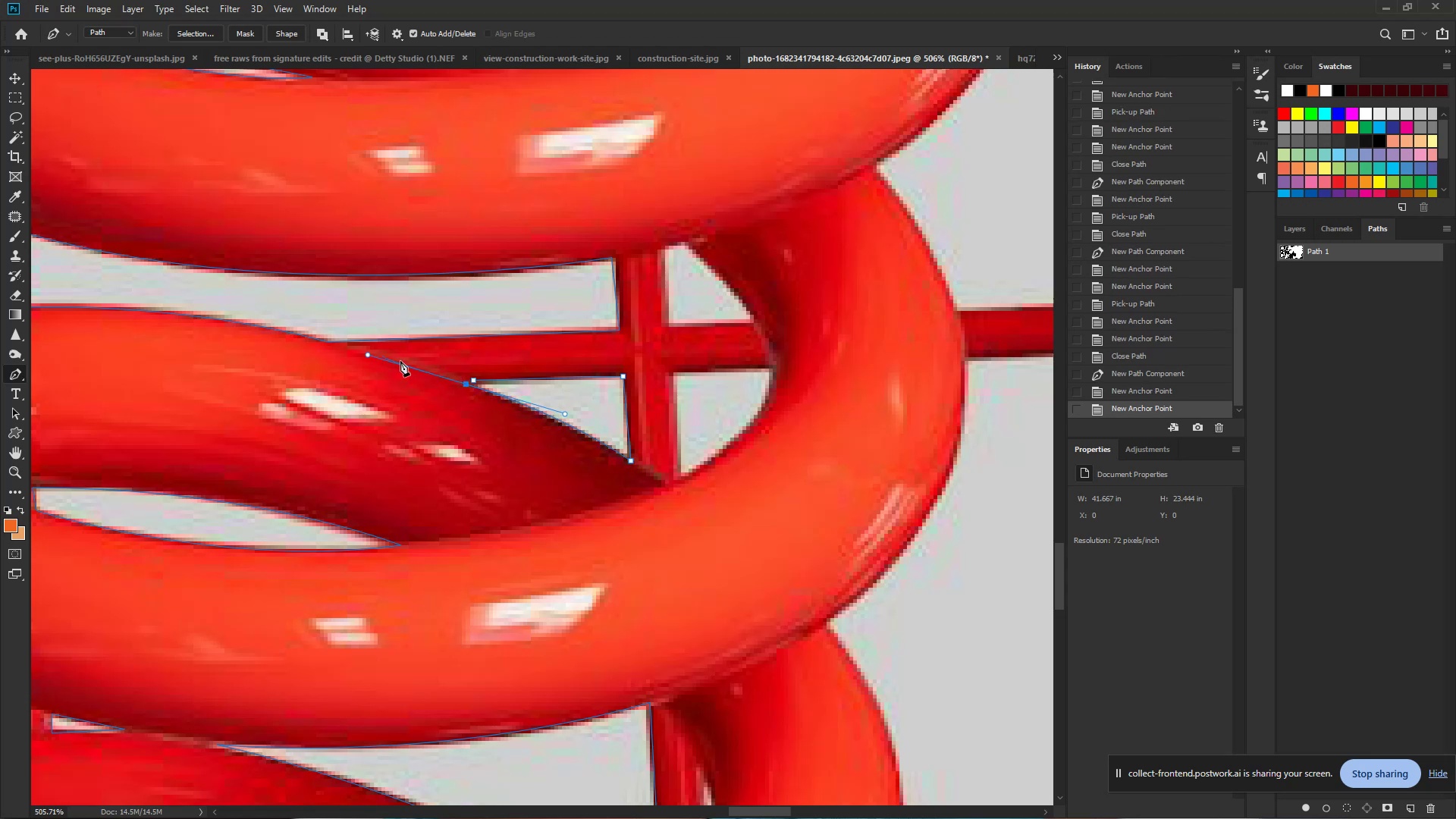 
hold_key(key=AltLeft, duration=1.29)
left_click([467, 384])
 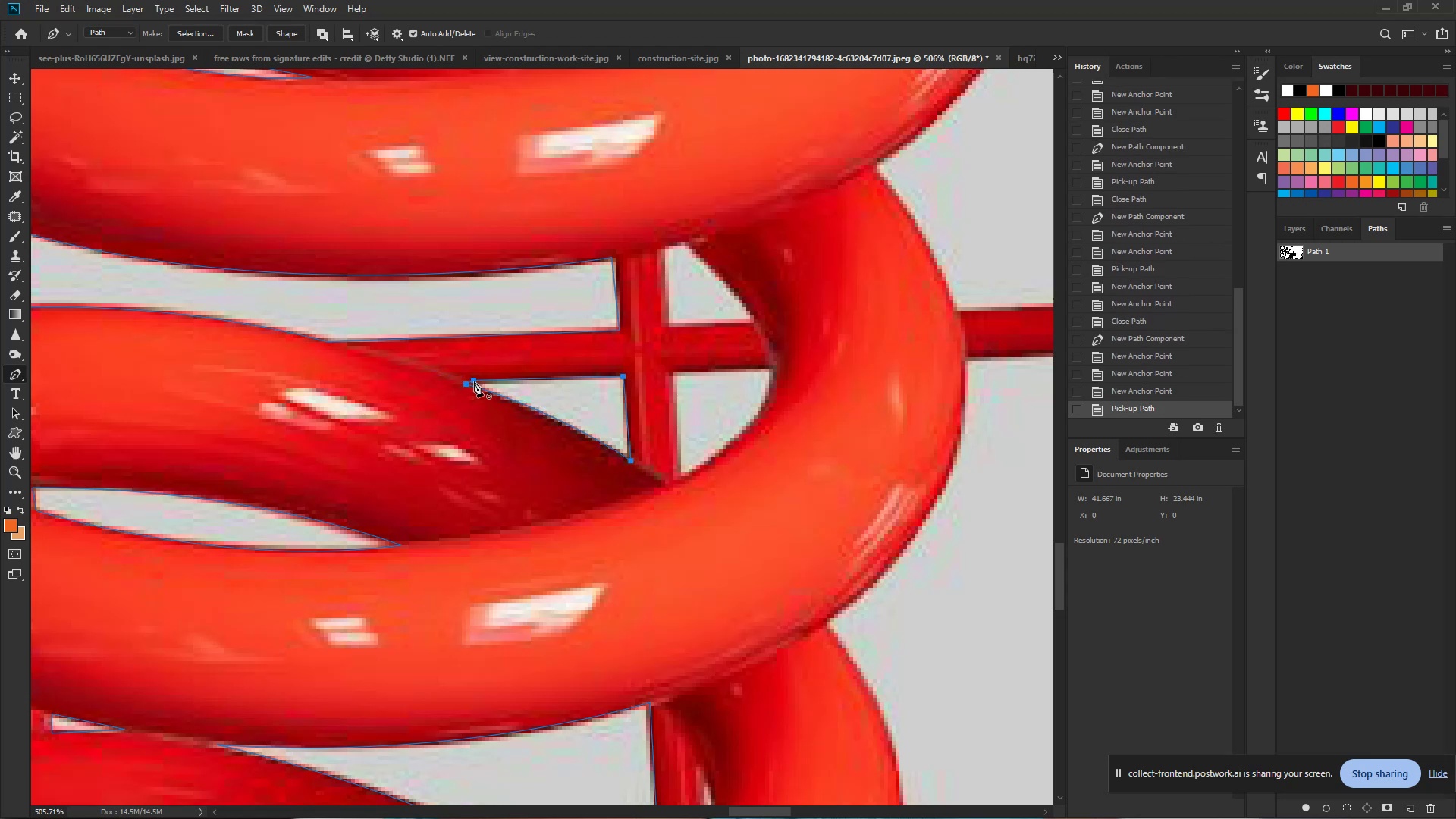 
hold_key(key=ControlLeft, duration=0.66)
 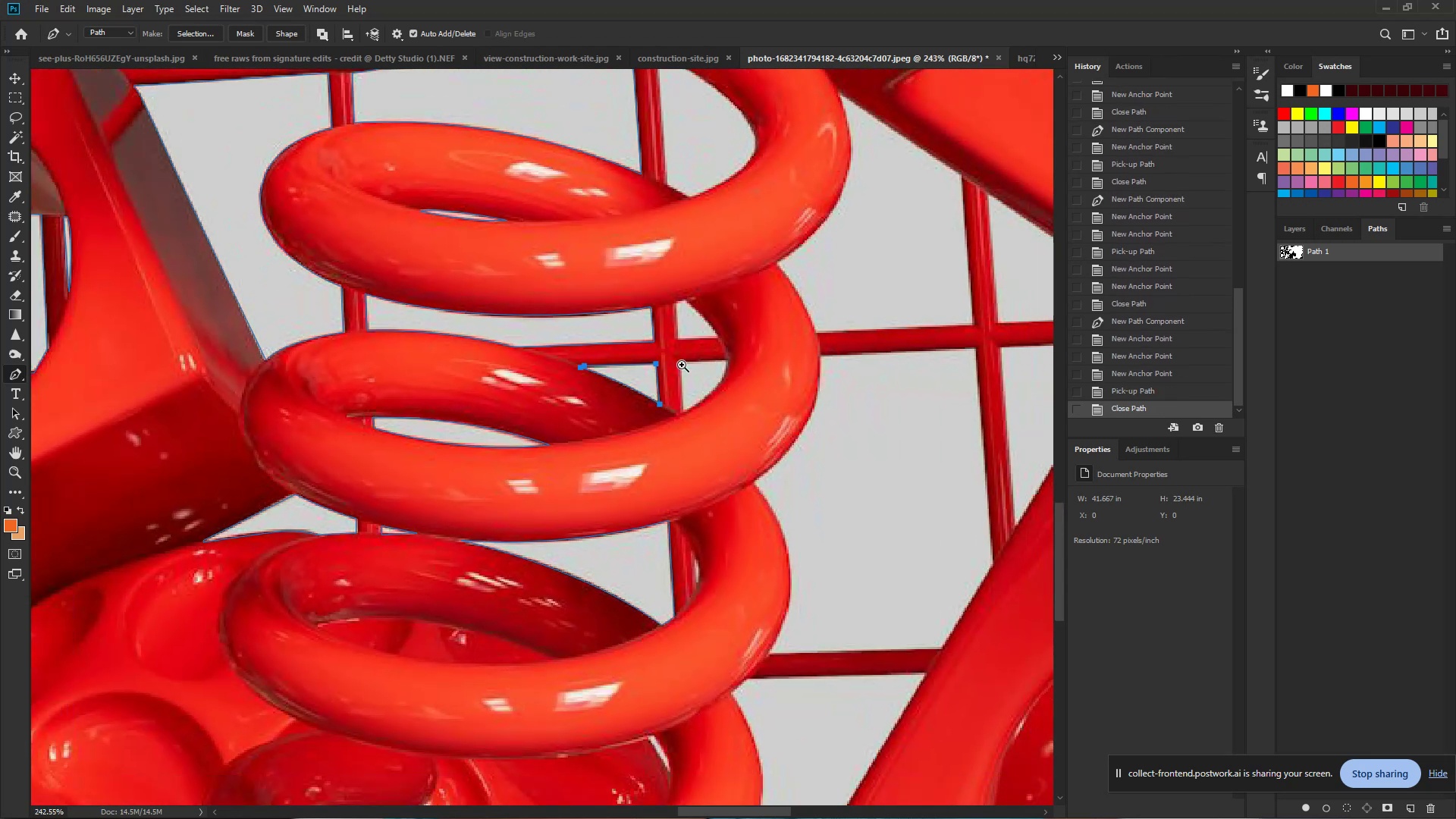 
hold_key(key=Space, duration=0.42)
 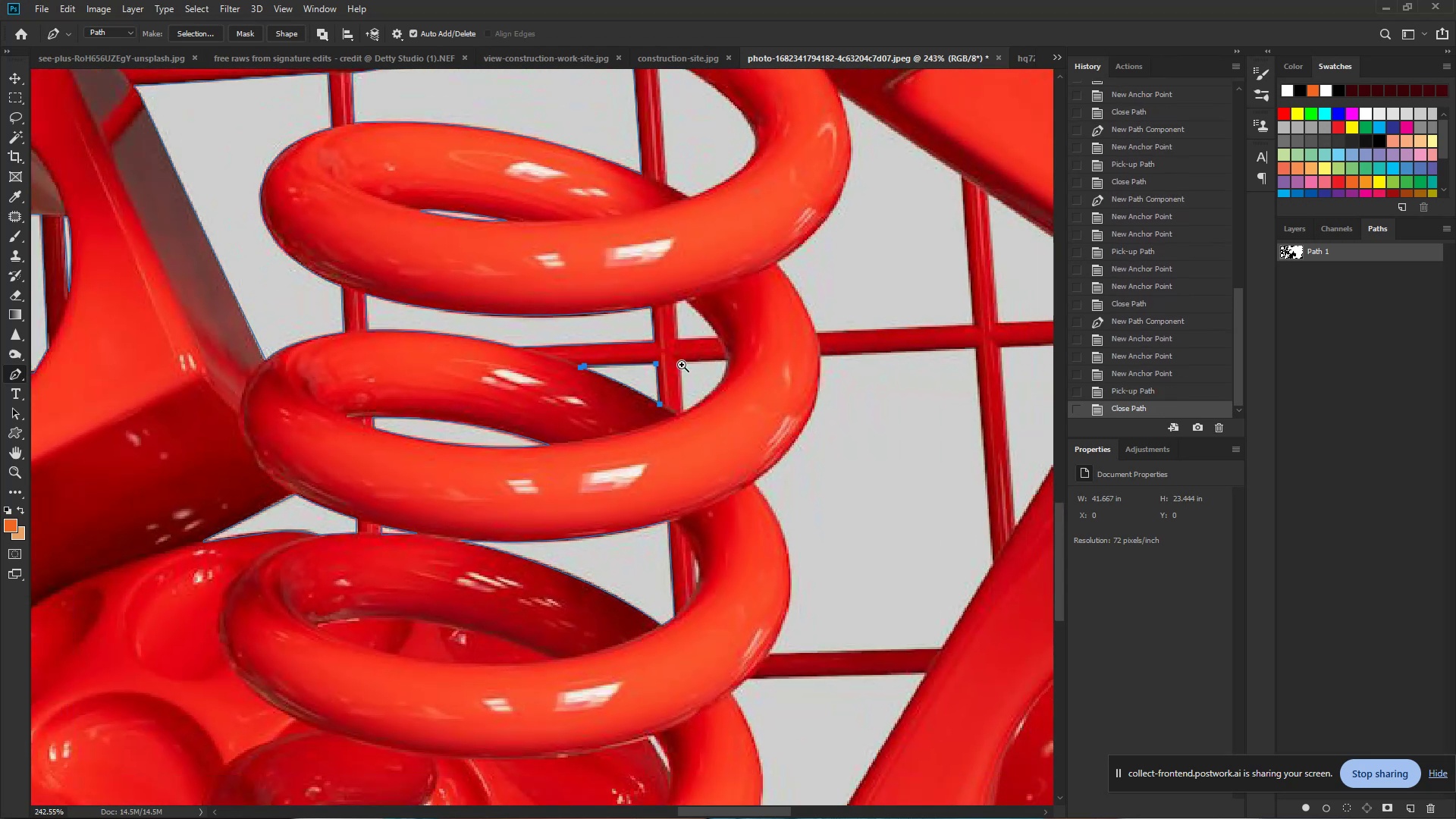 
left_click_drag(start_coordinate=[686, 353], to_coordinate=[635, 344])
 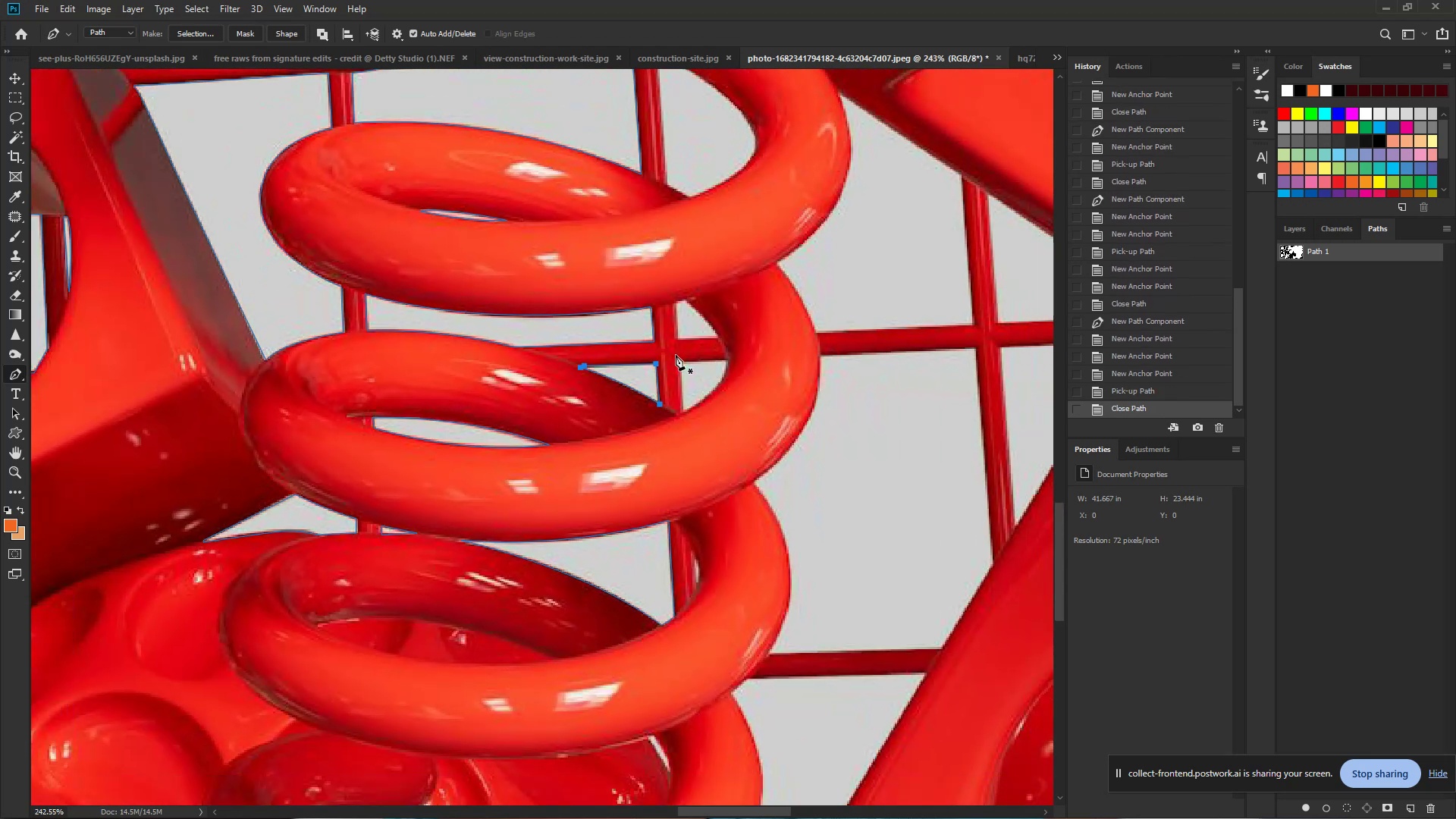 
hold_key(key=ControlLeft, duration=1.12)
 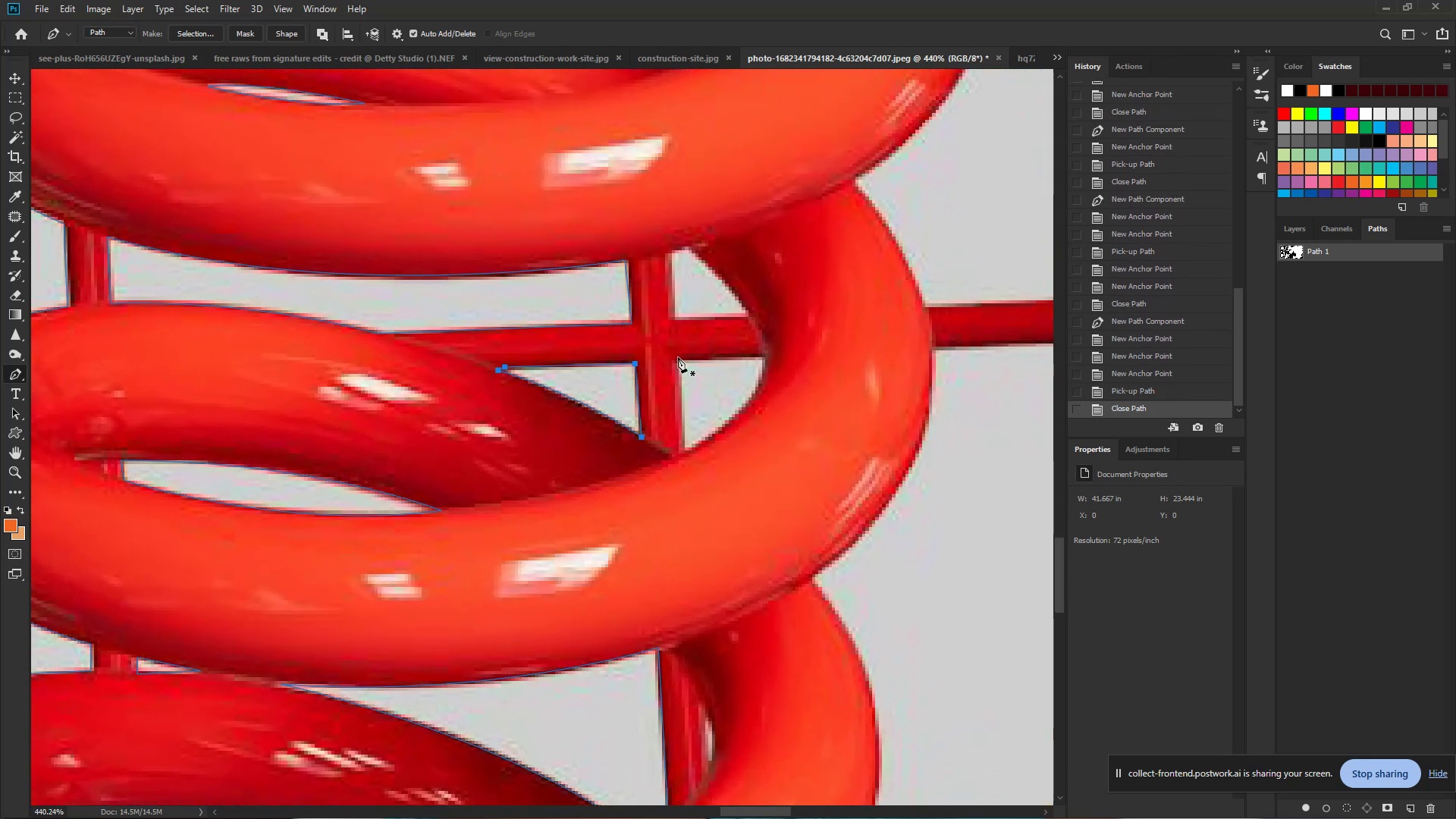 
hold_key(key=Space, duration=0.95)
 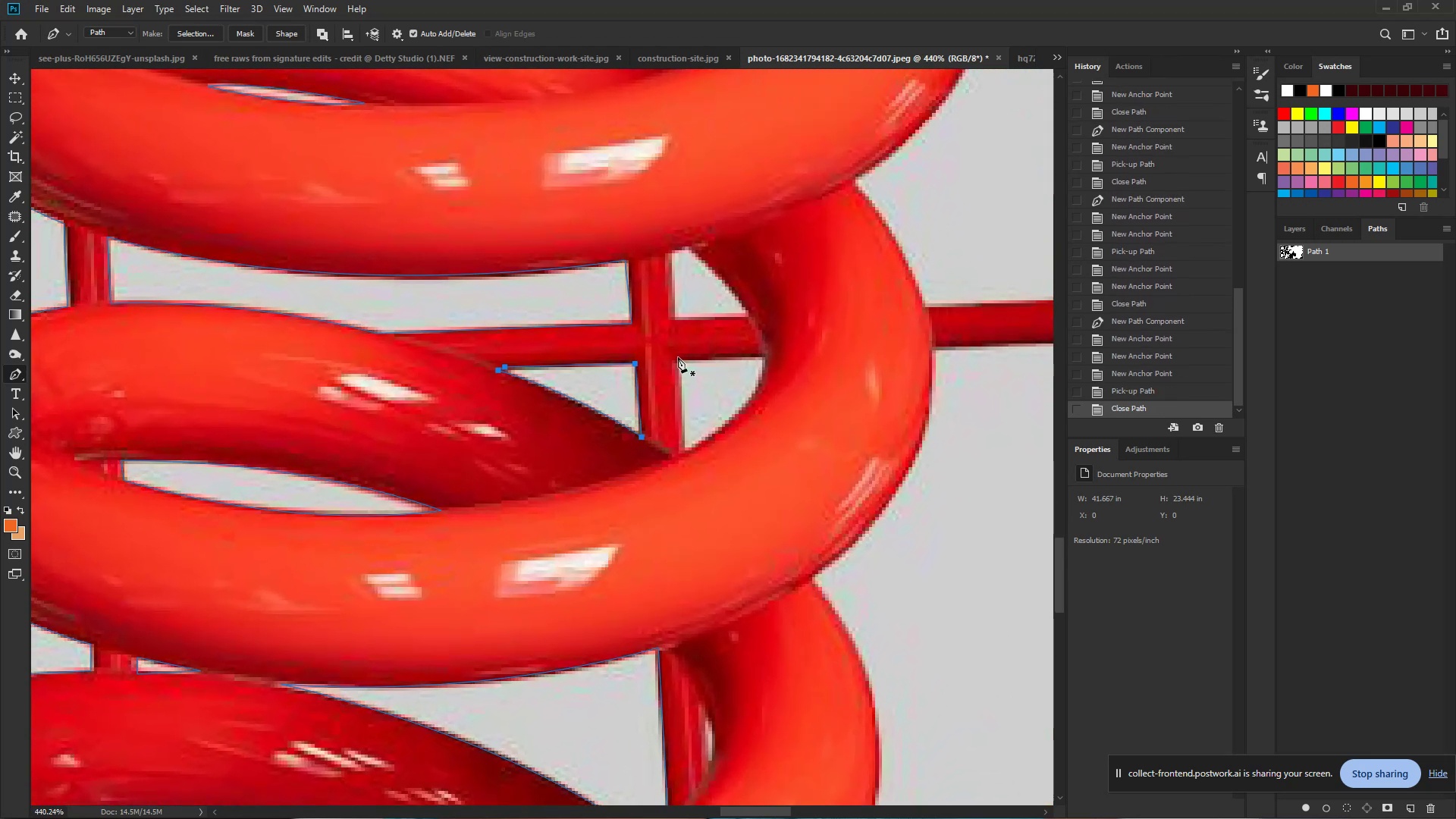 
left_click_drag(start_coordinate=[682, 365], to_coordinate=[724, 372])
 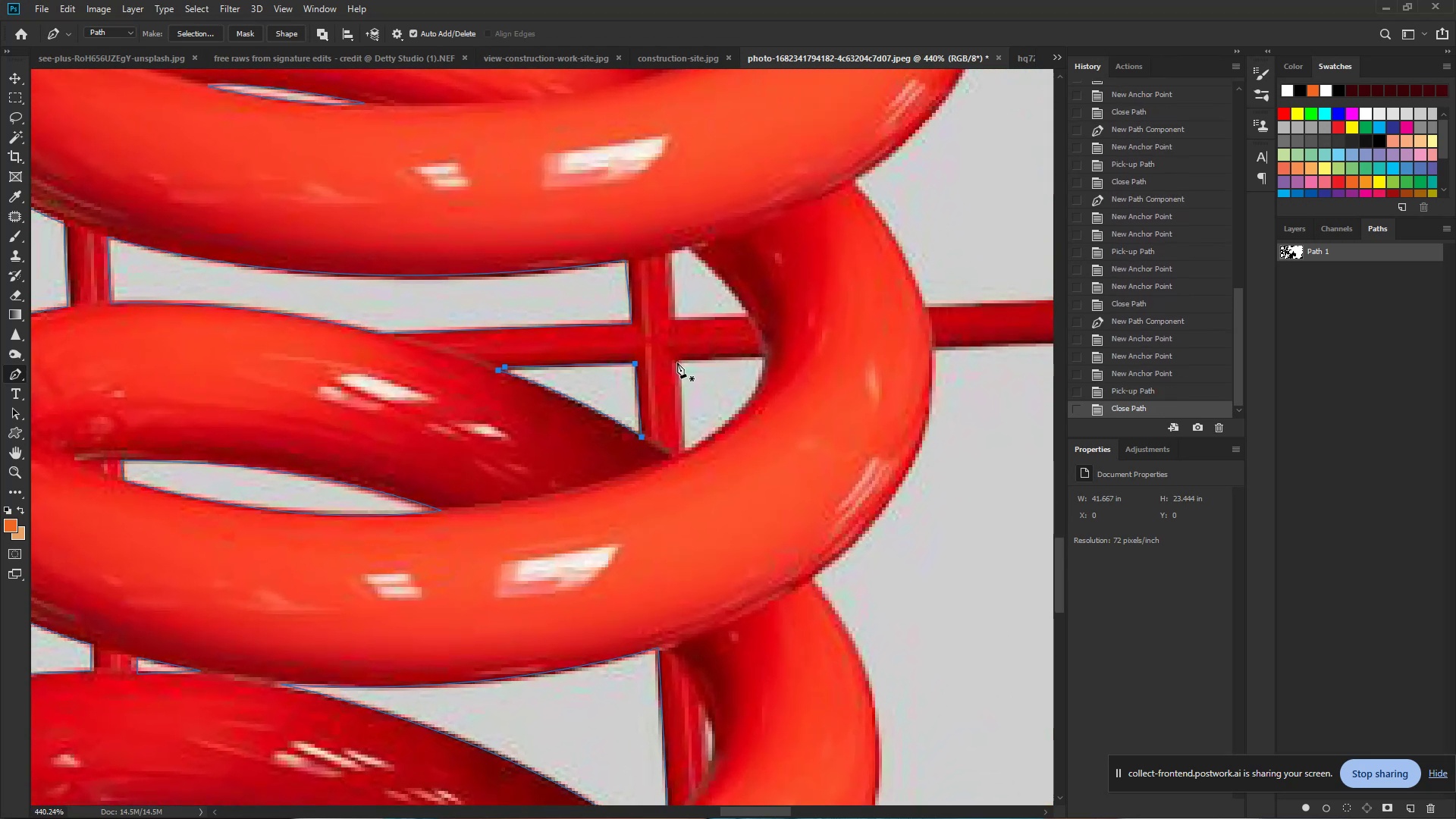 
left_click([677, 362])
 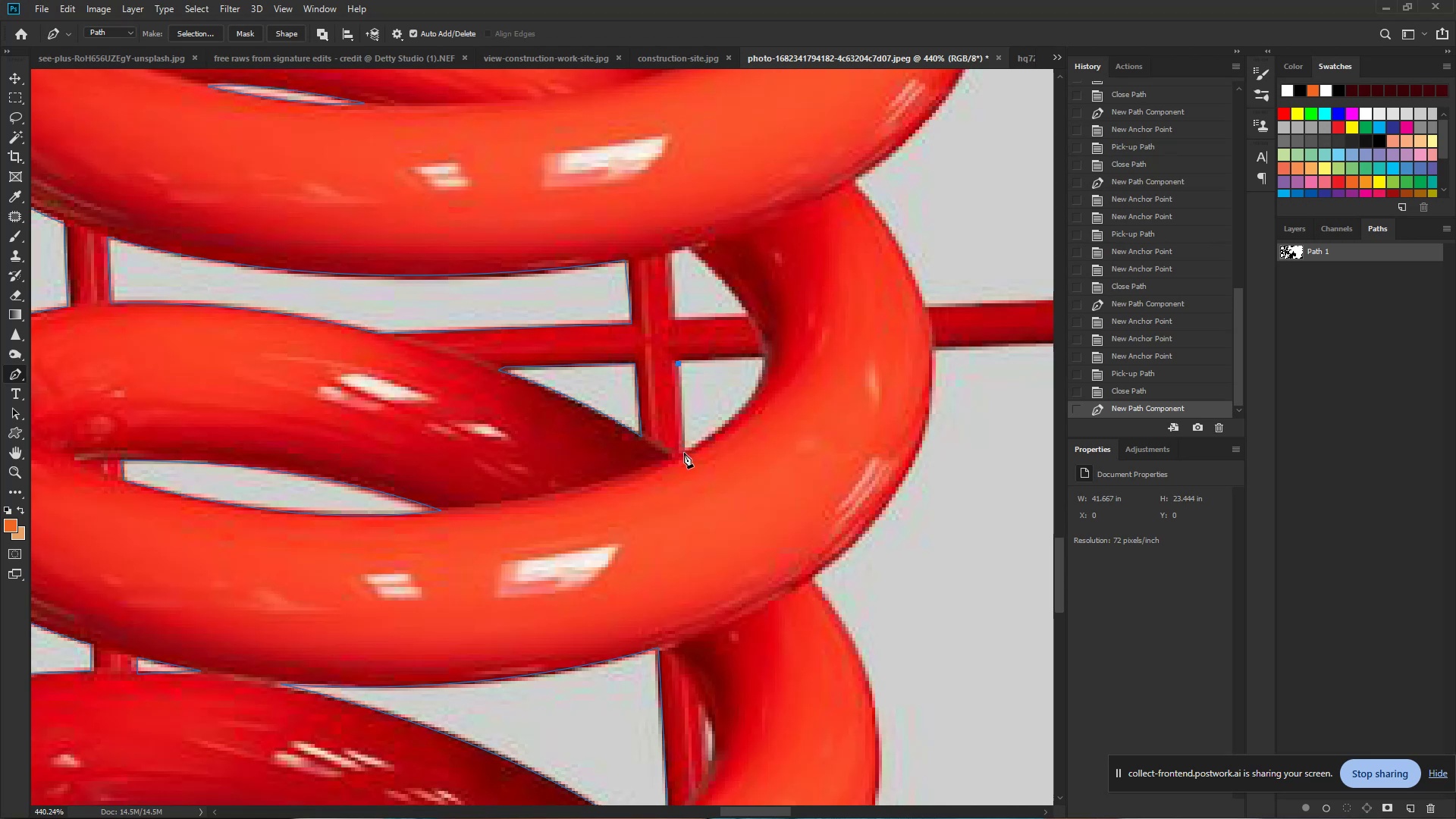 
left_click([684, 453])
 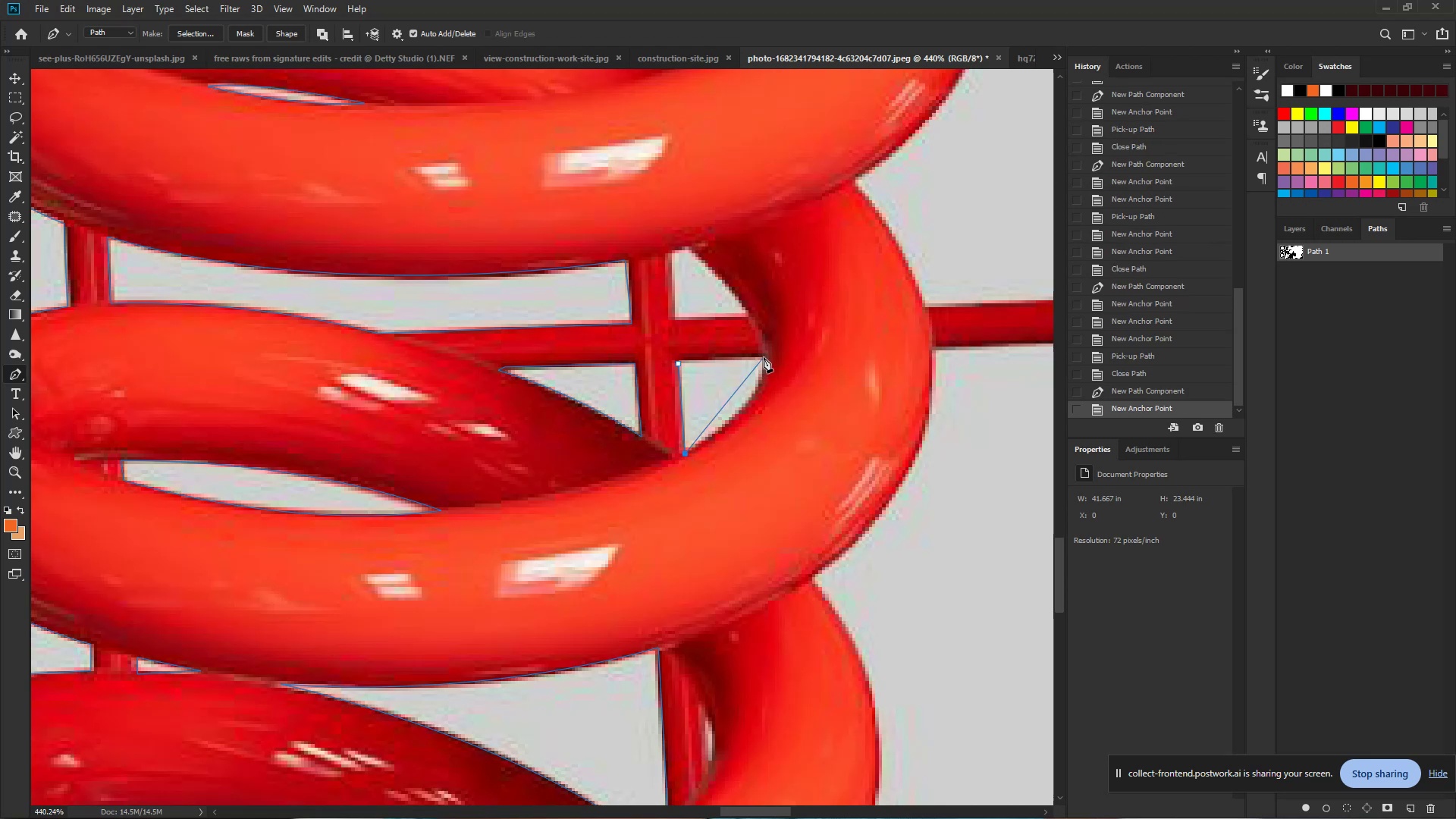 
left_click_drag(start_coordinate=[764, 357], to_coordinate=[763, 297])
 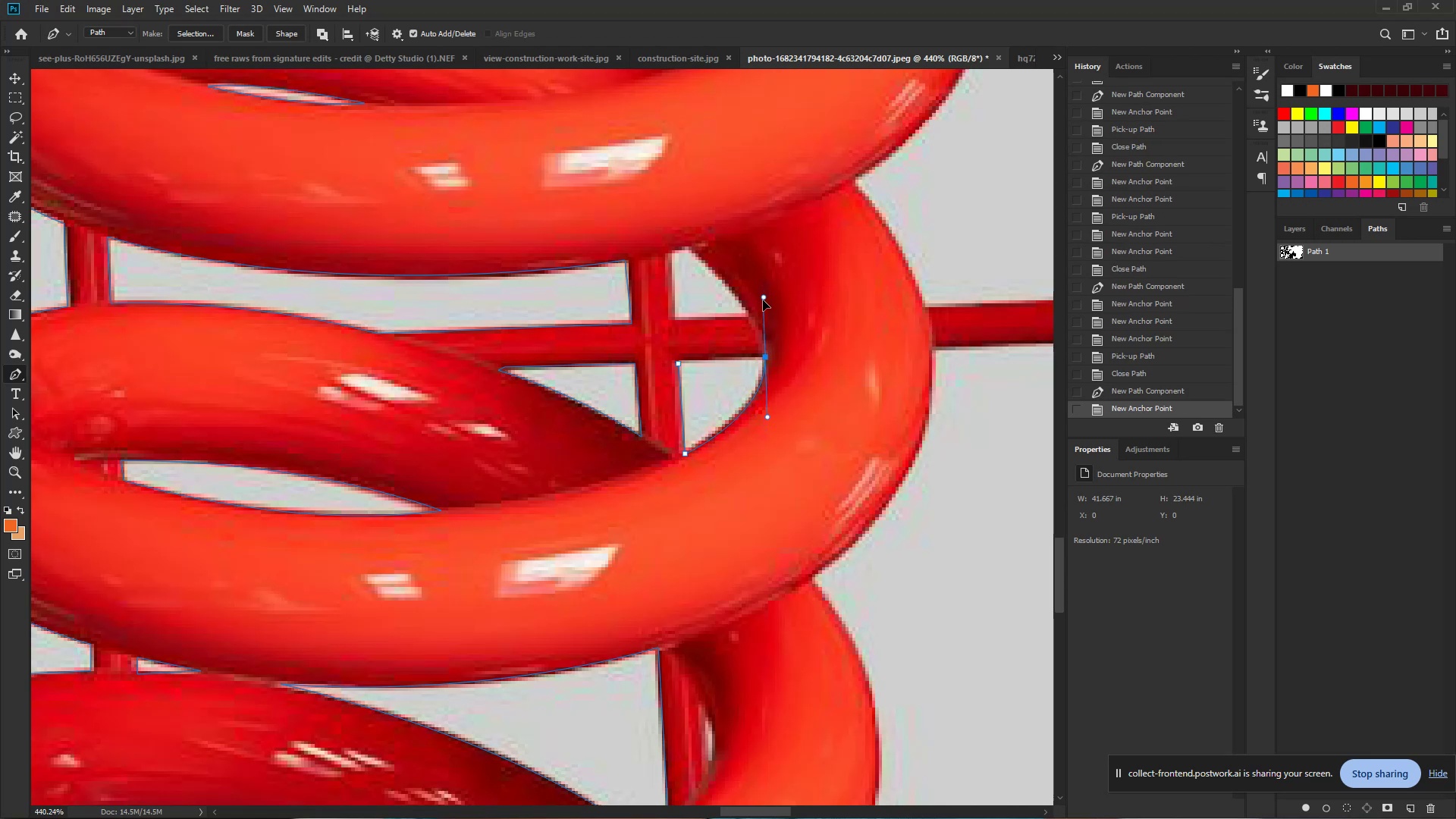 
hold_key(key=AltLeft, duration=1.28)
left_click([767, 356])
 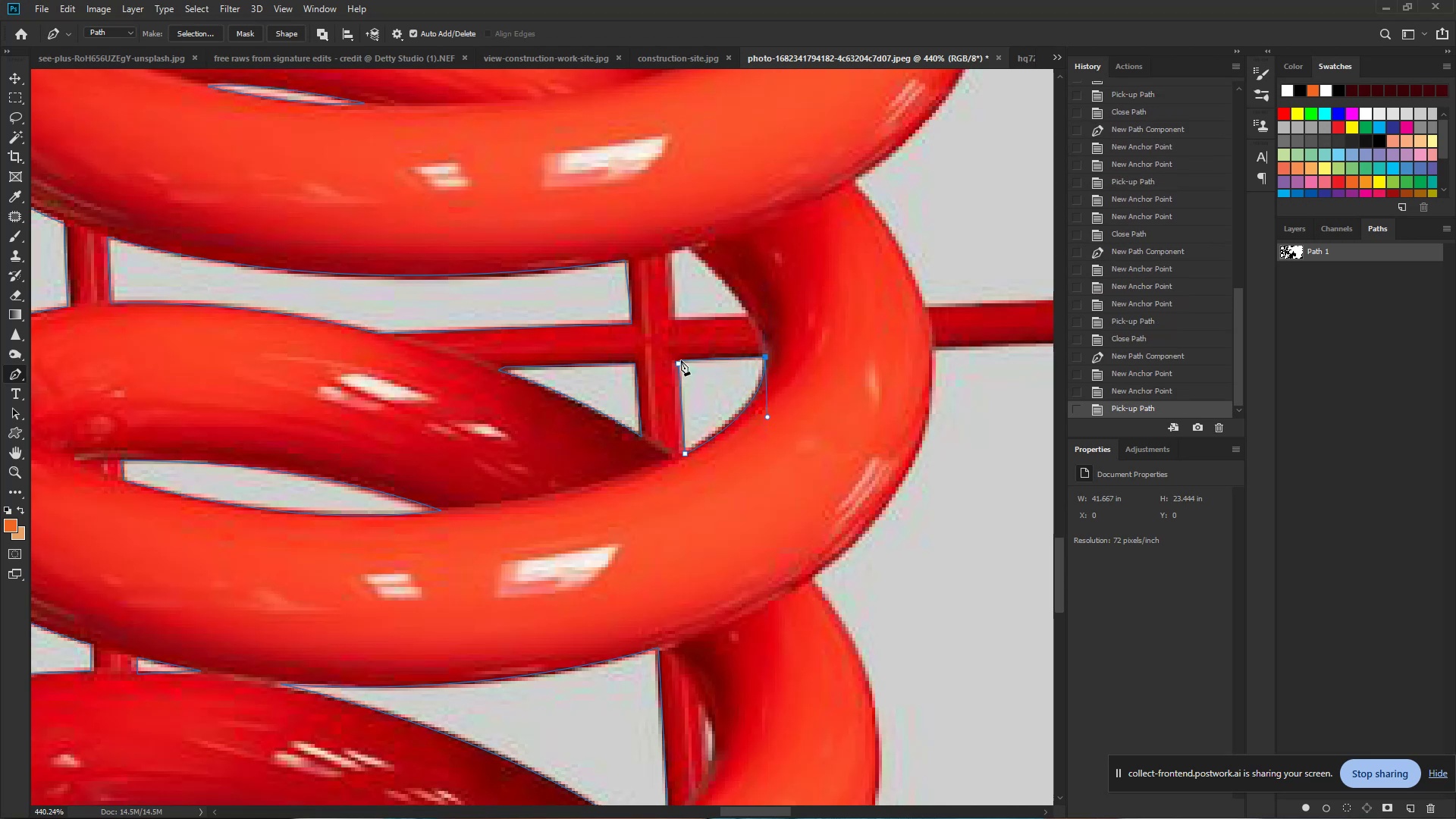 
left_click([681, 359])
 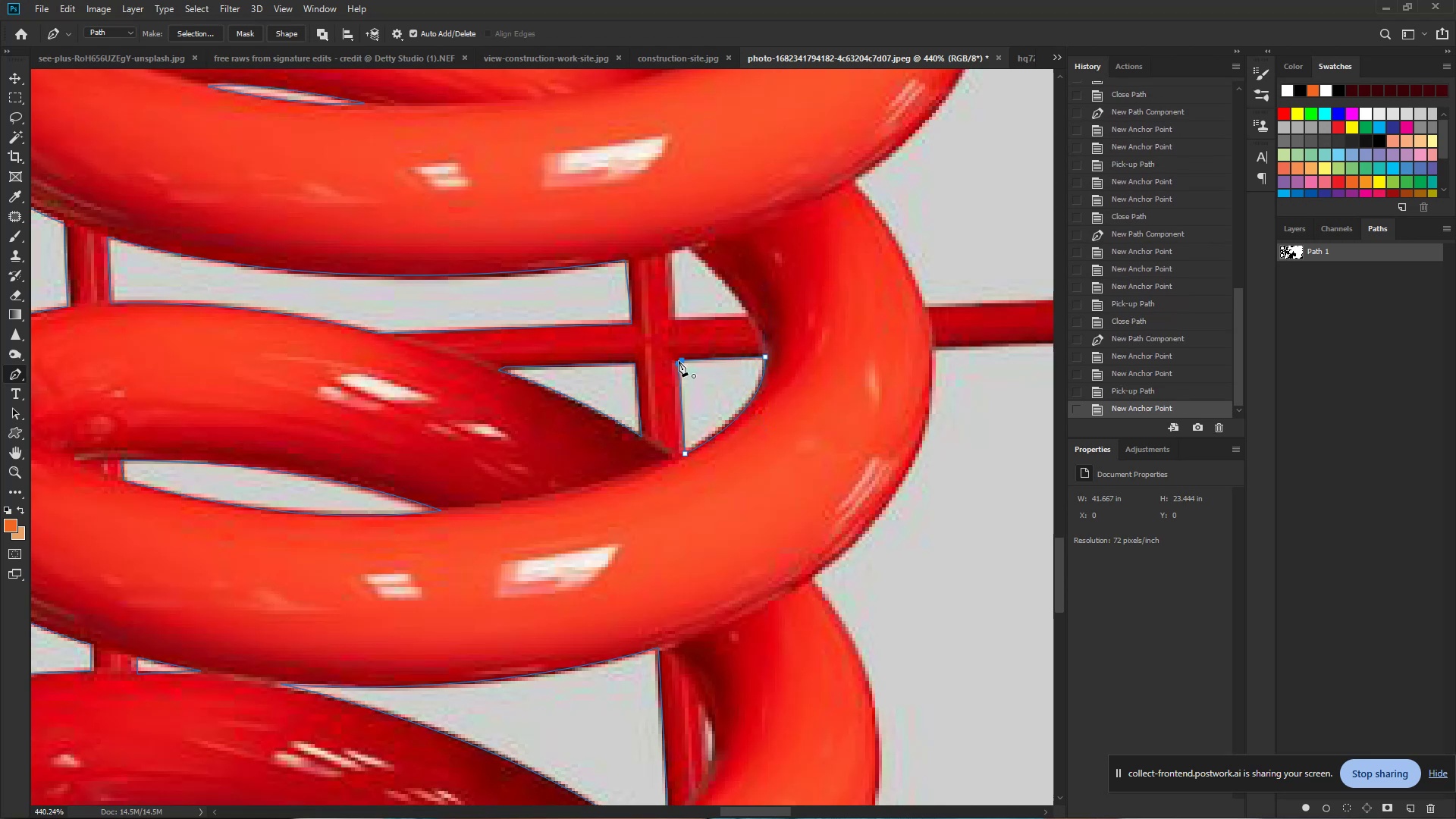 
left_click([679, 361])
 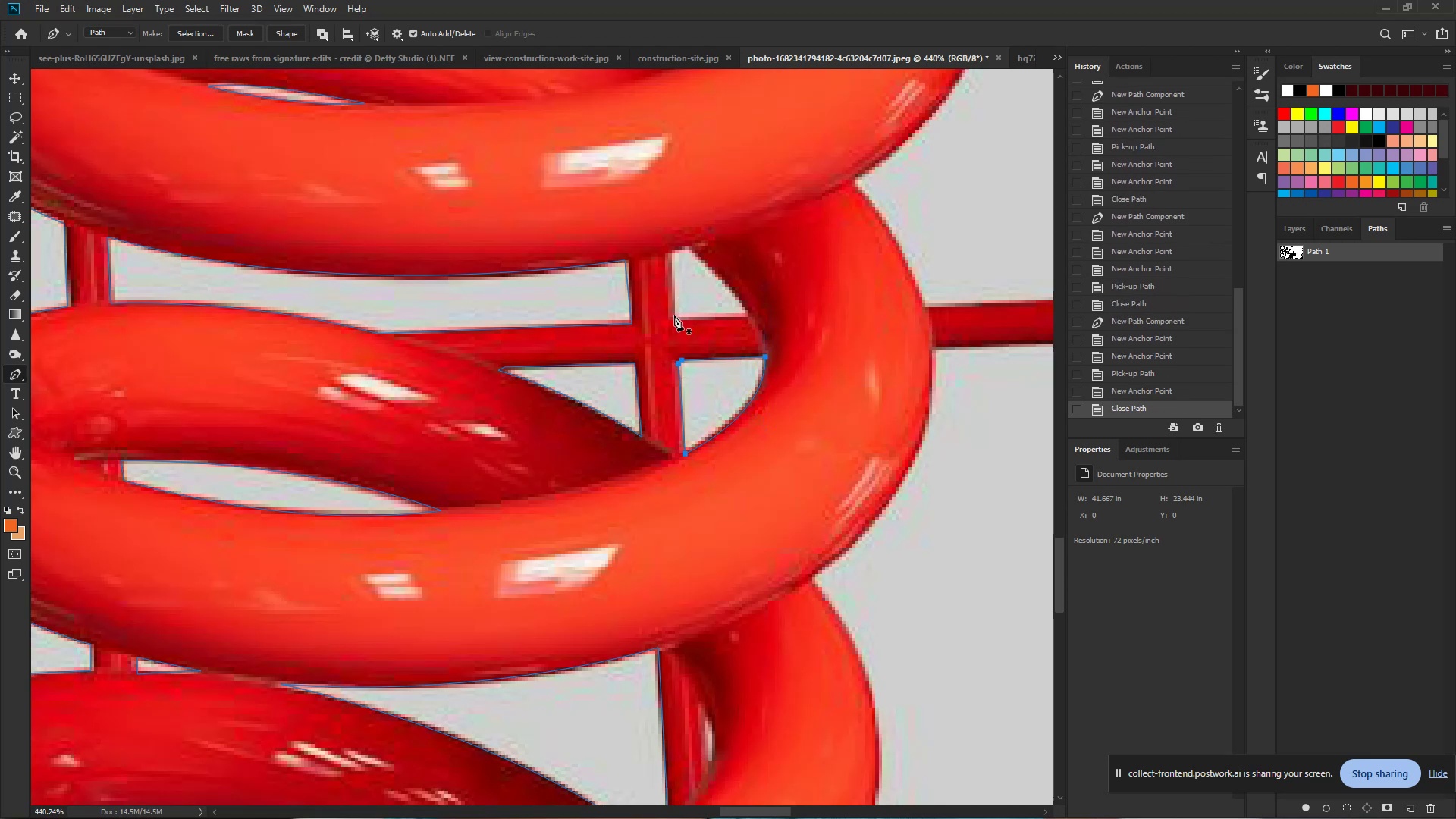 
left_click([674, 316])
 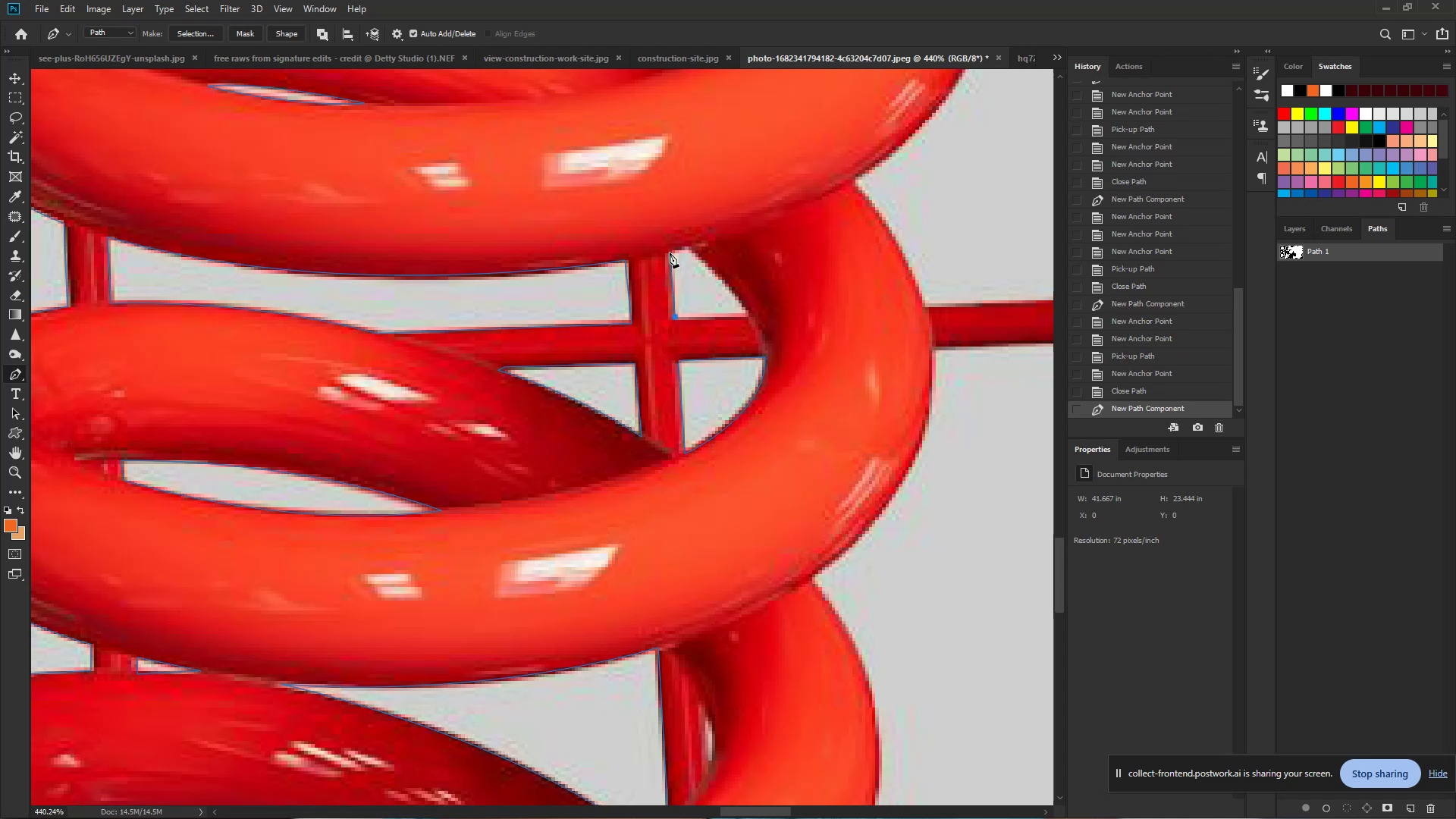 
left_click([670, 252])
 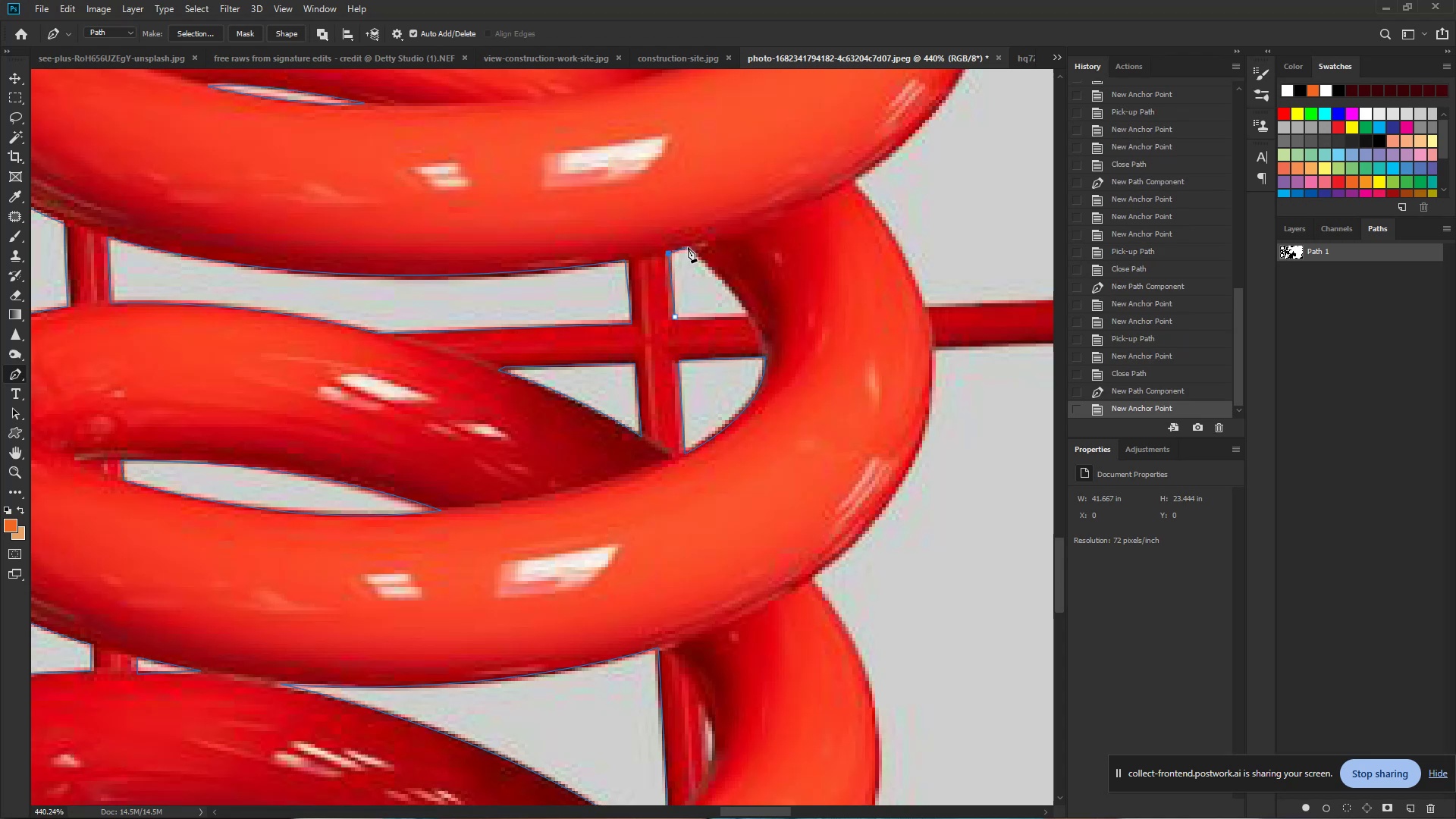 
left_click([689, 247])
 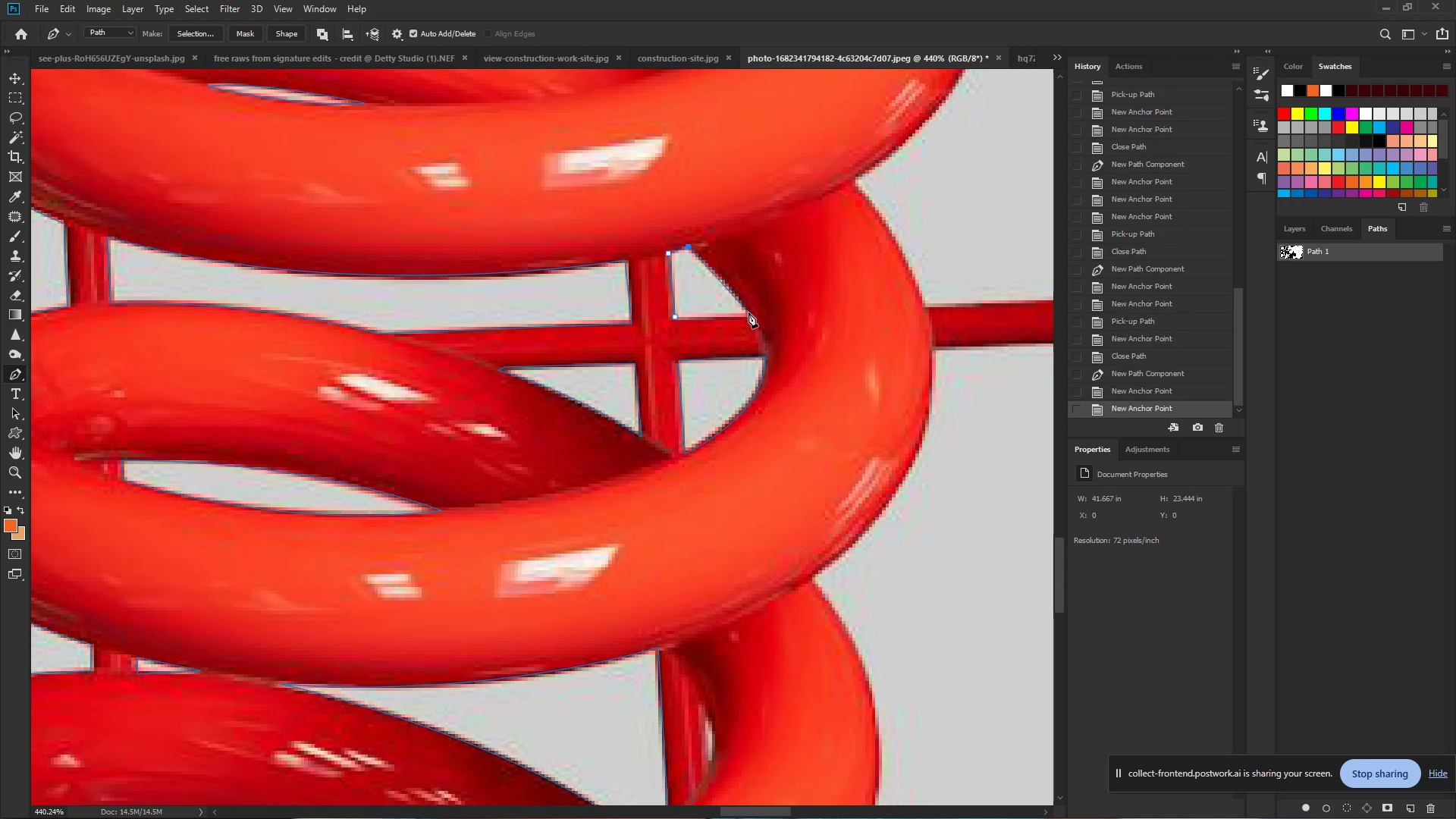 
left_click_drag(start_coordinate=[748, 316], to_coordinate=[758, 347])
 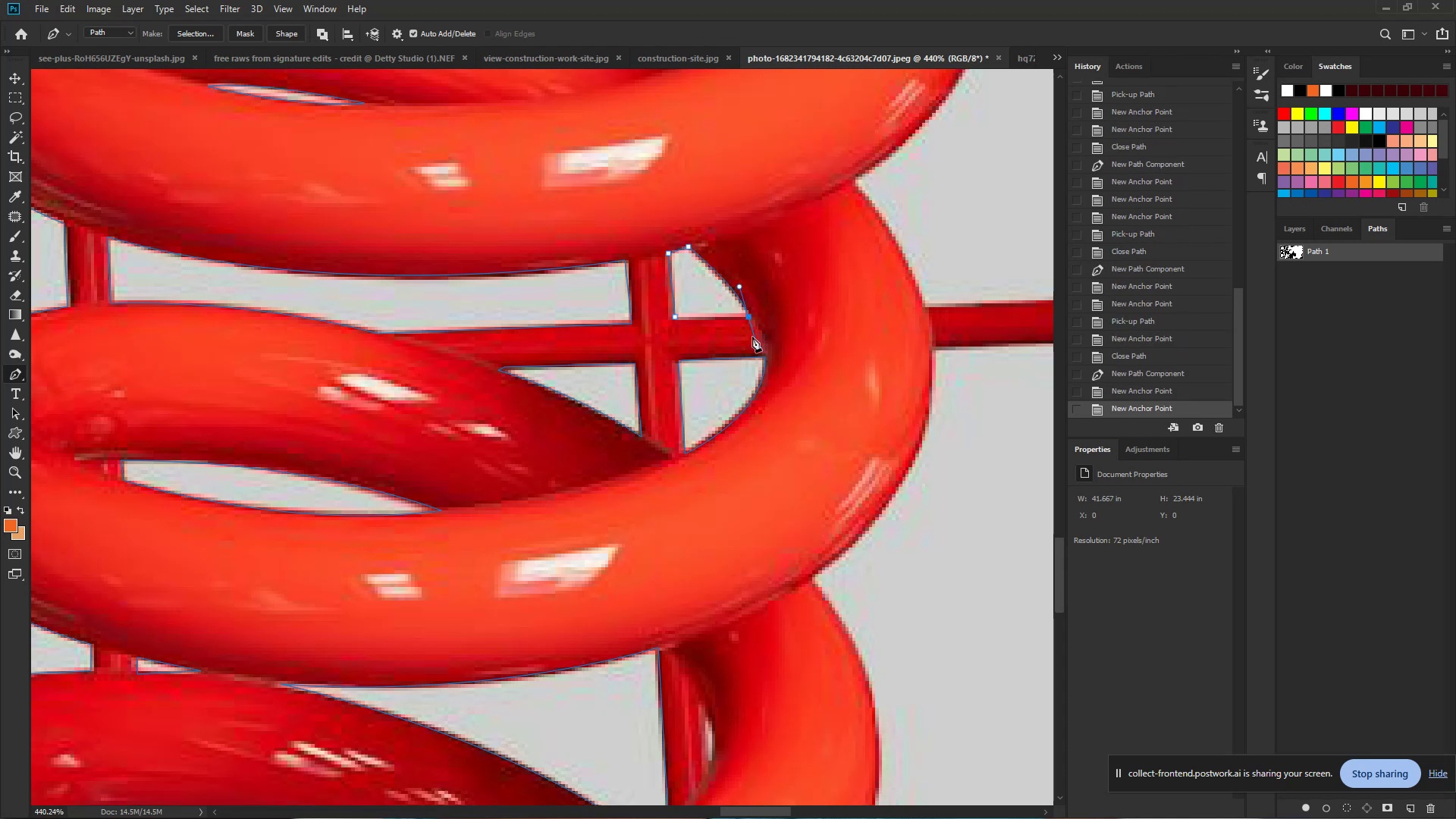 
hold_key(key=AltLeft, duration=0.99)
left_click([748, 316])
 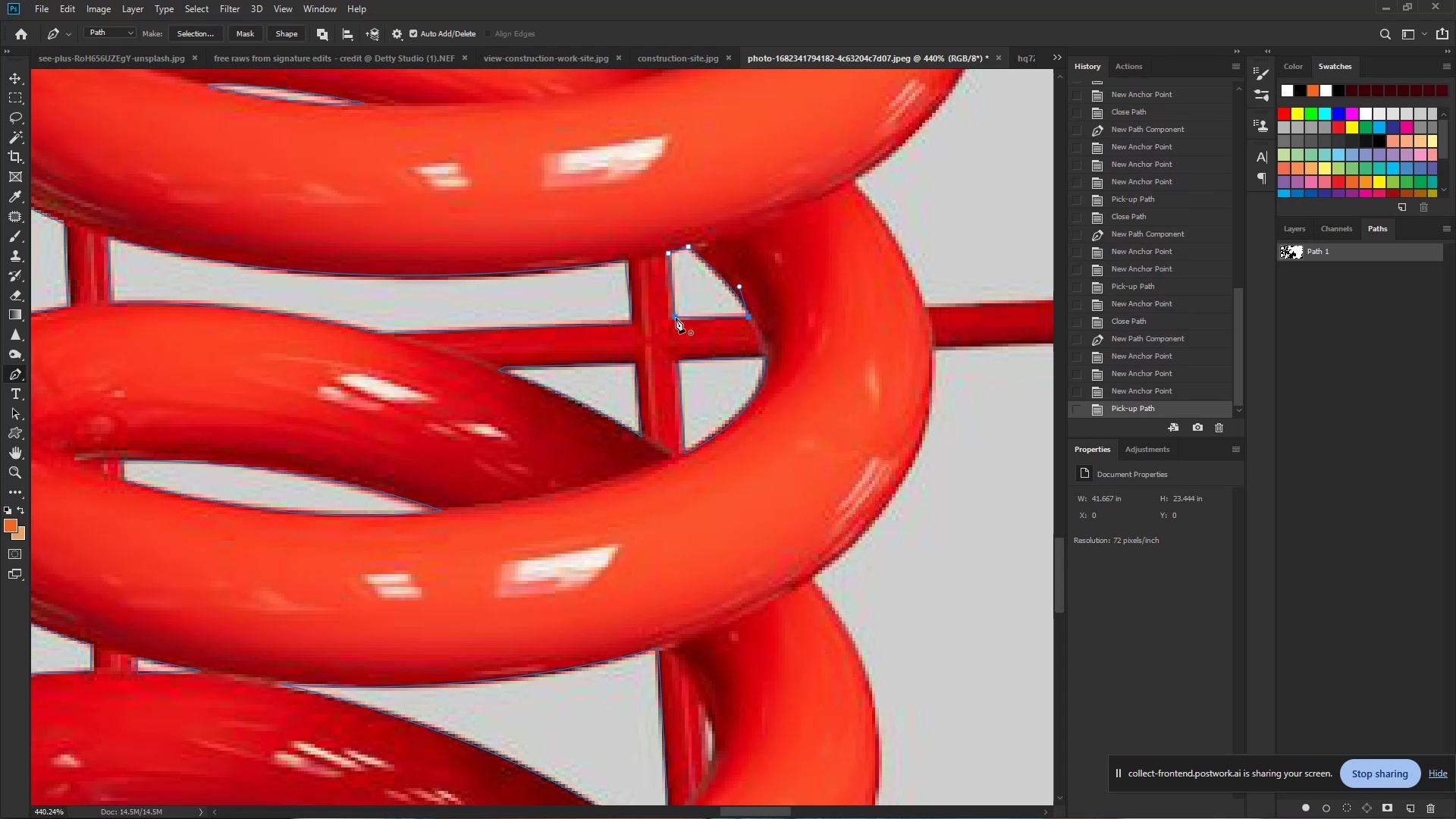 
left_click([676, 318])
 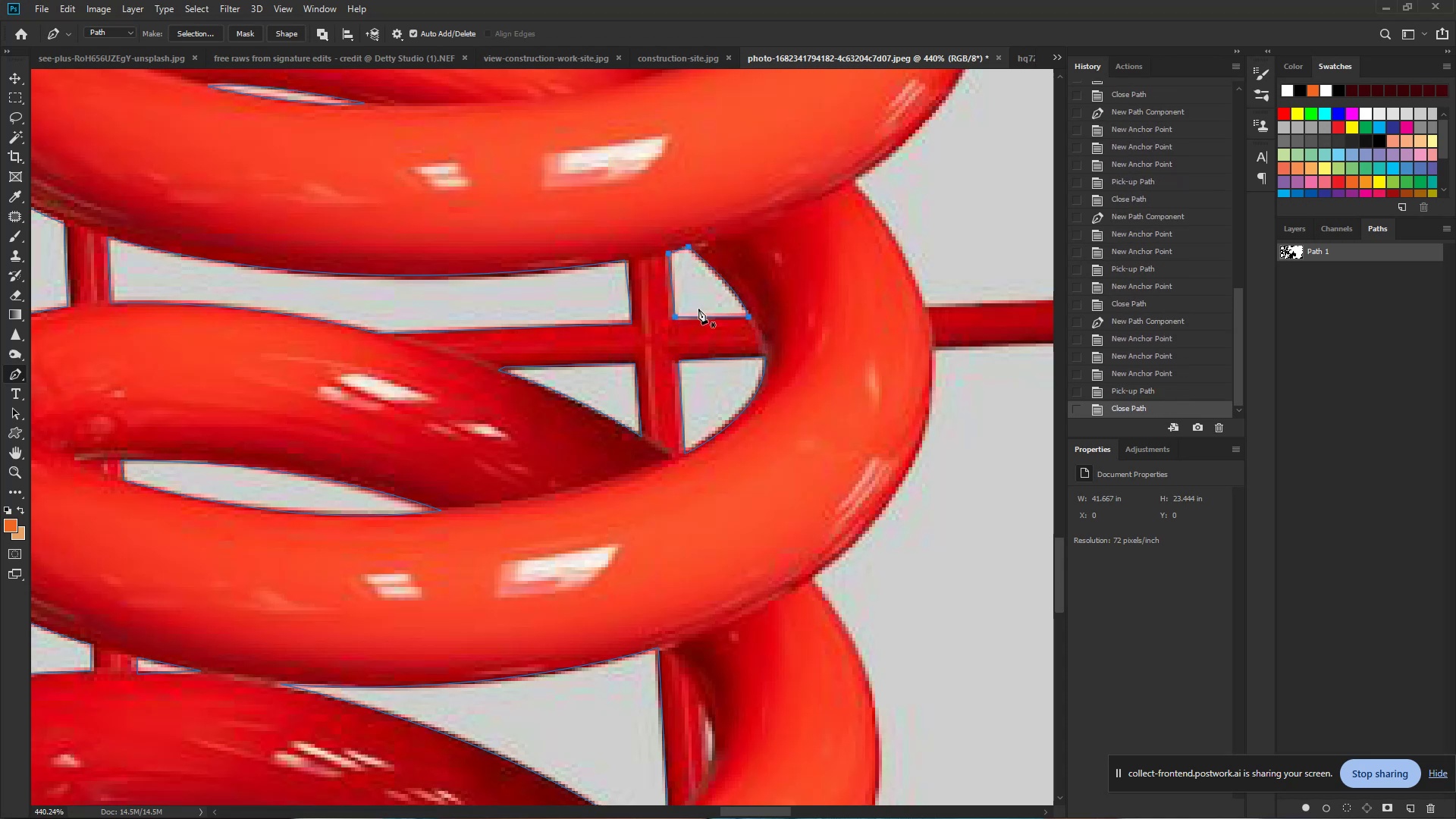 
hold_key(key=ControlLeft, duration=0.59)
 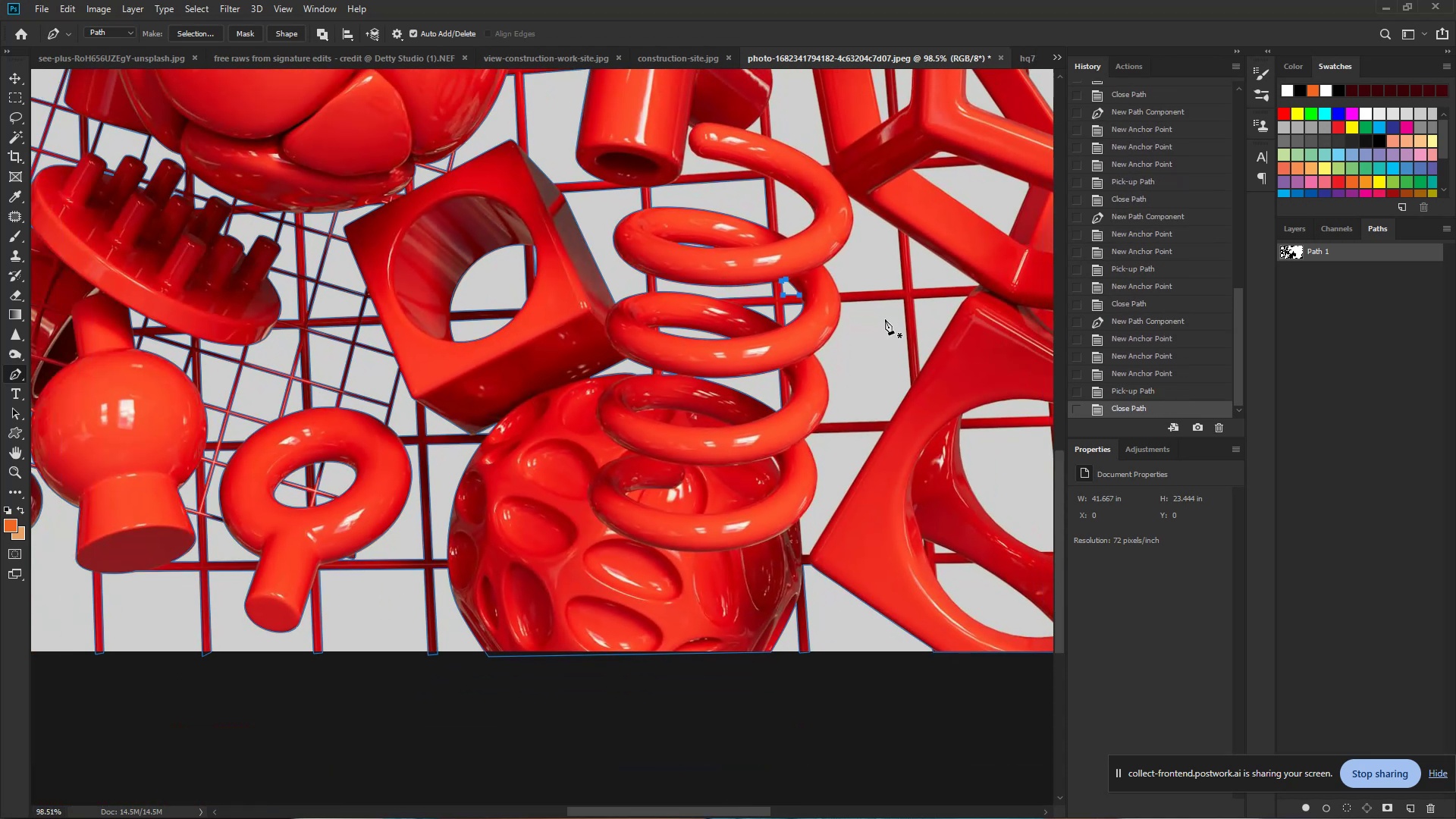 
hold_key(key=Space, duration=0.4)
 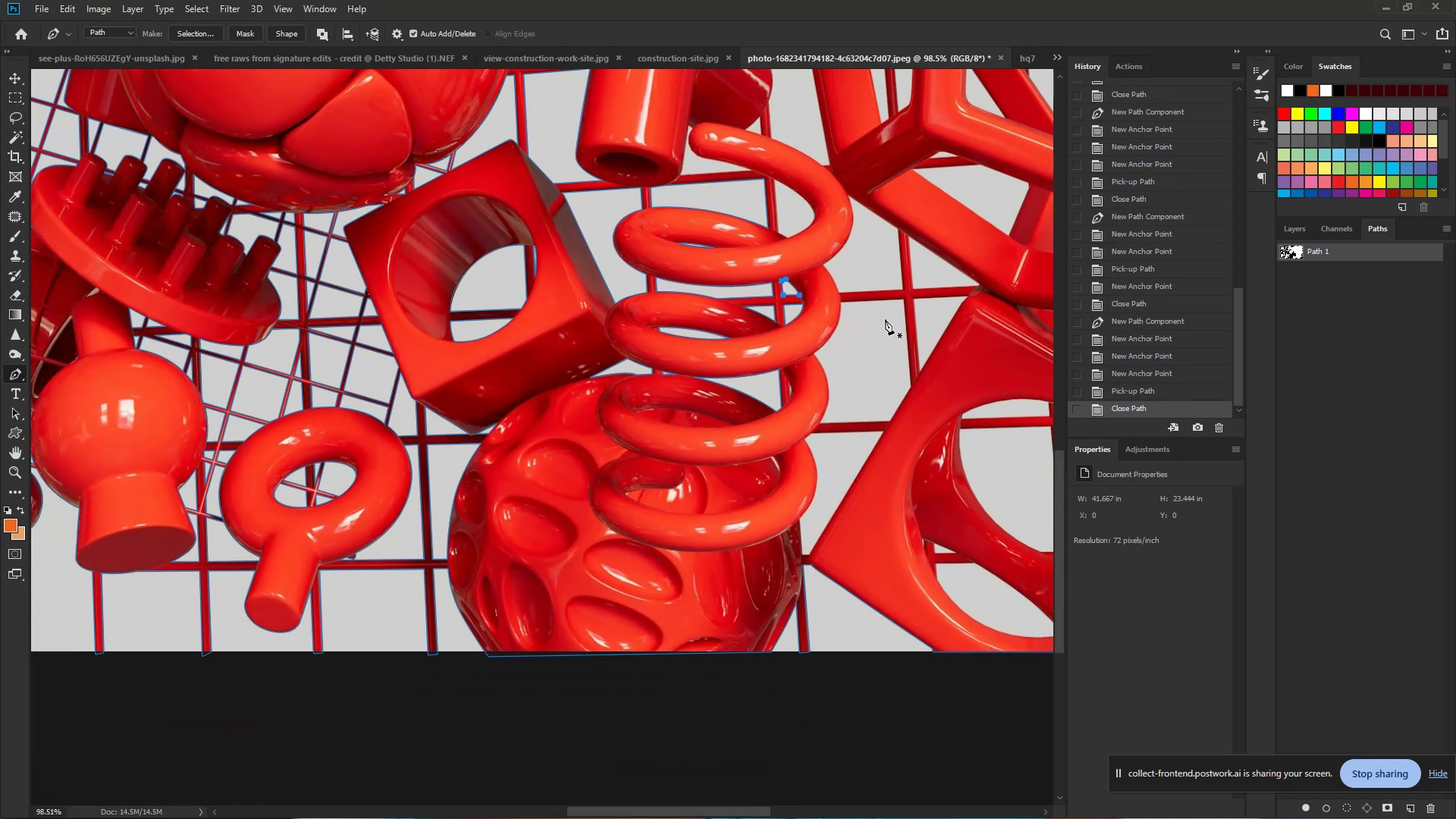 
left_click_drag(start_coordinate=[814, 289], to_coordinate=[722, 278])
 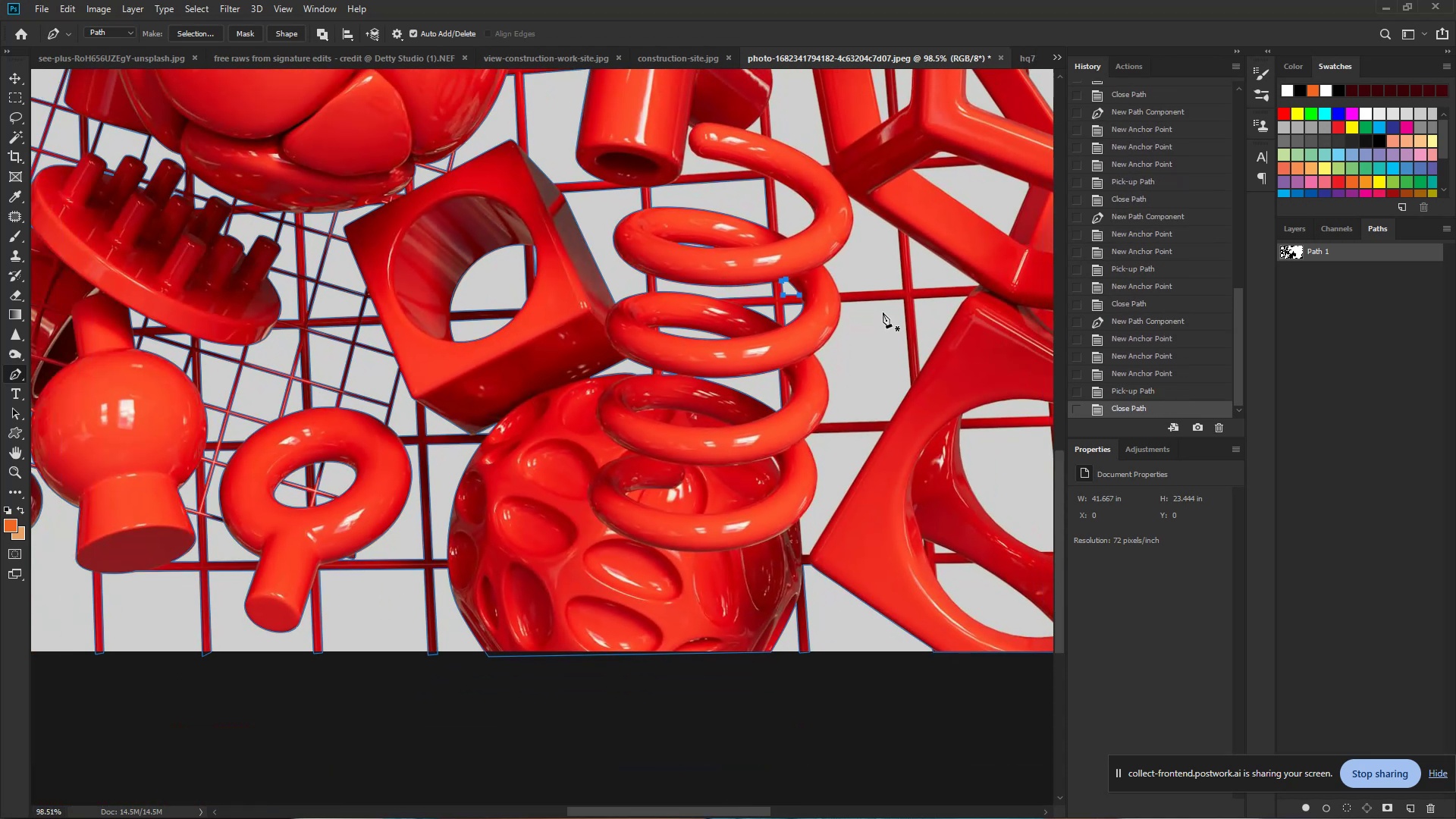 
hold_key(key=ControlLeft, duration=0.7)
 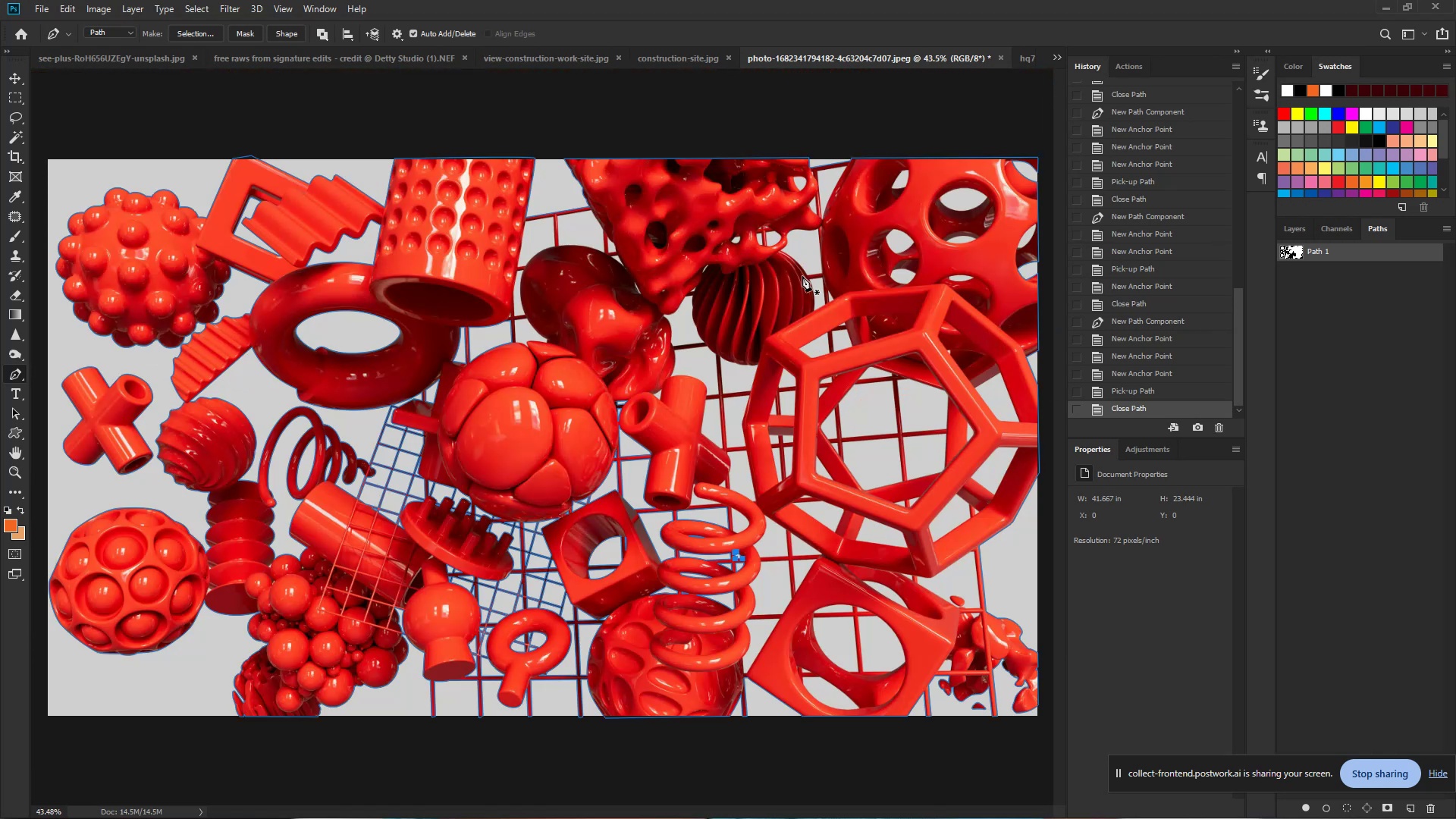 
hold_key(key=Space, duration=0.46)
 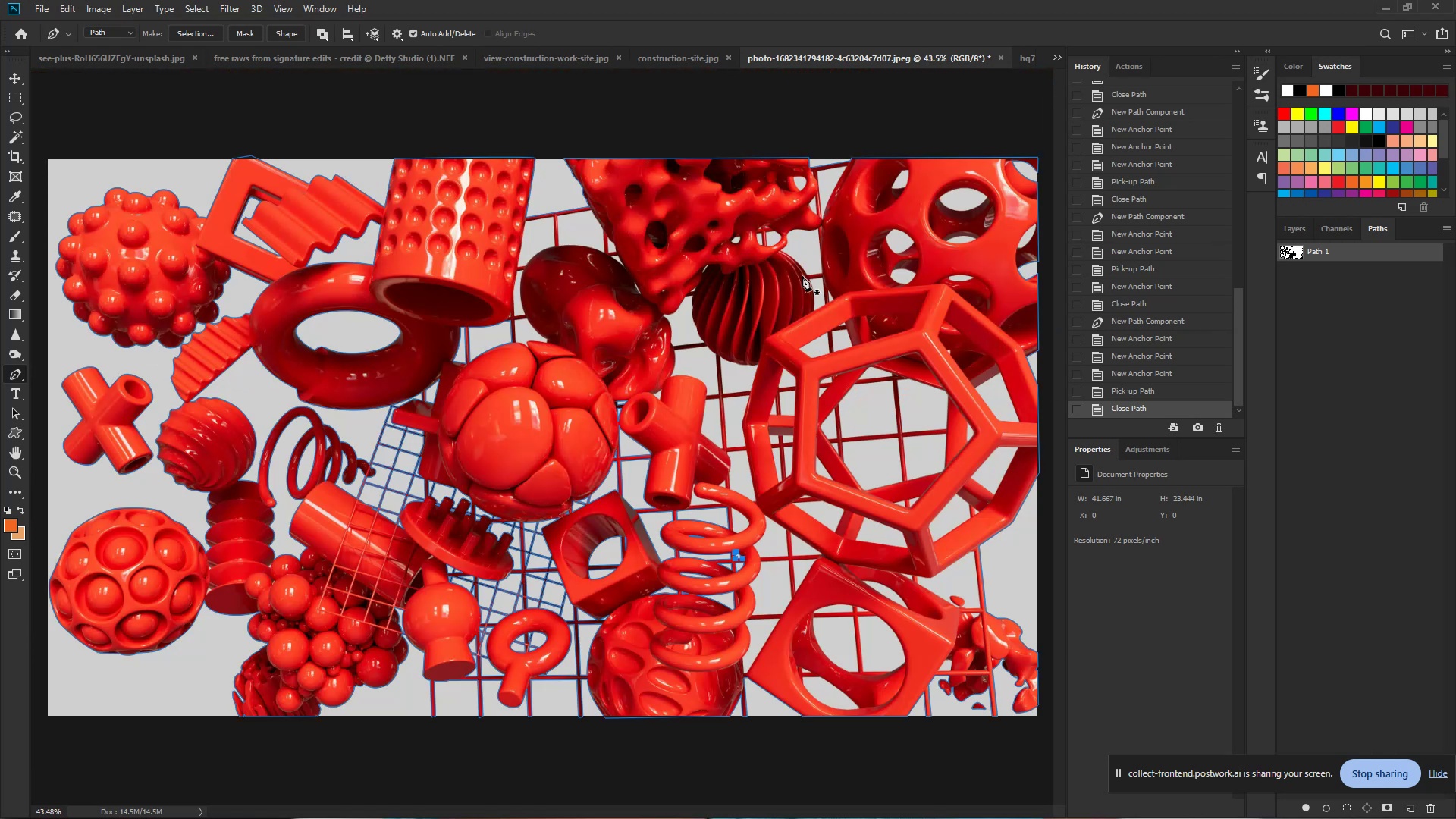 
left_click_drag(start_coordinate=[857, 283], to_coordinate=[802, 276])
 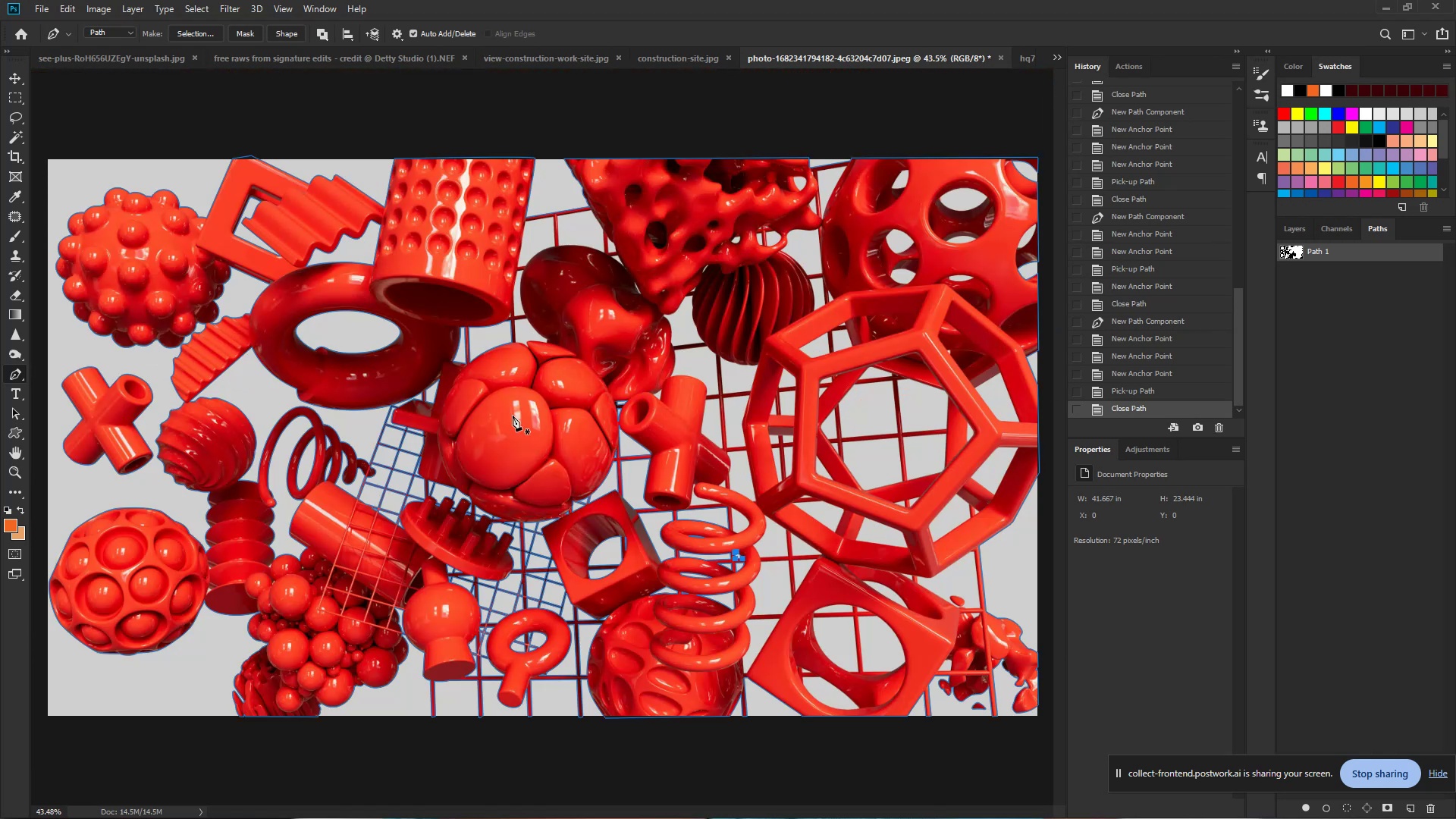 
wait(6.46)
 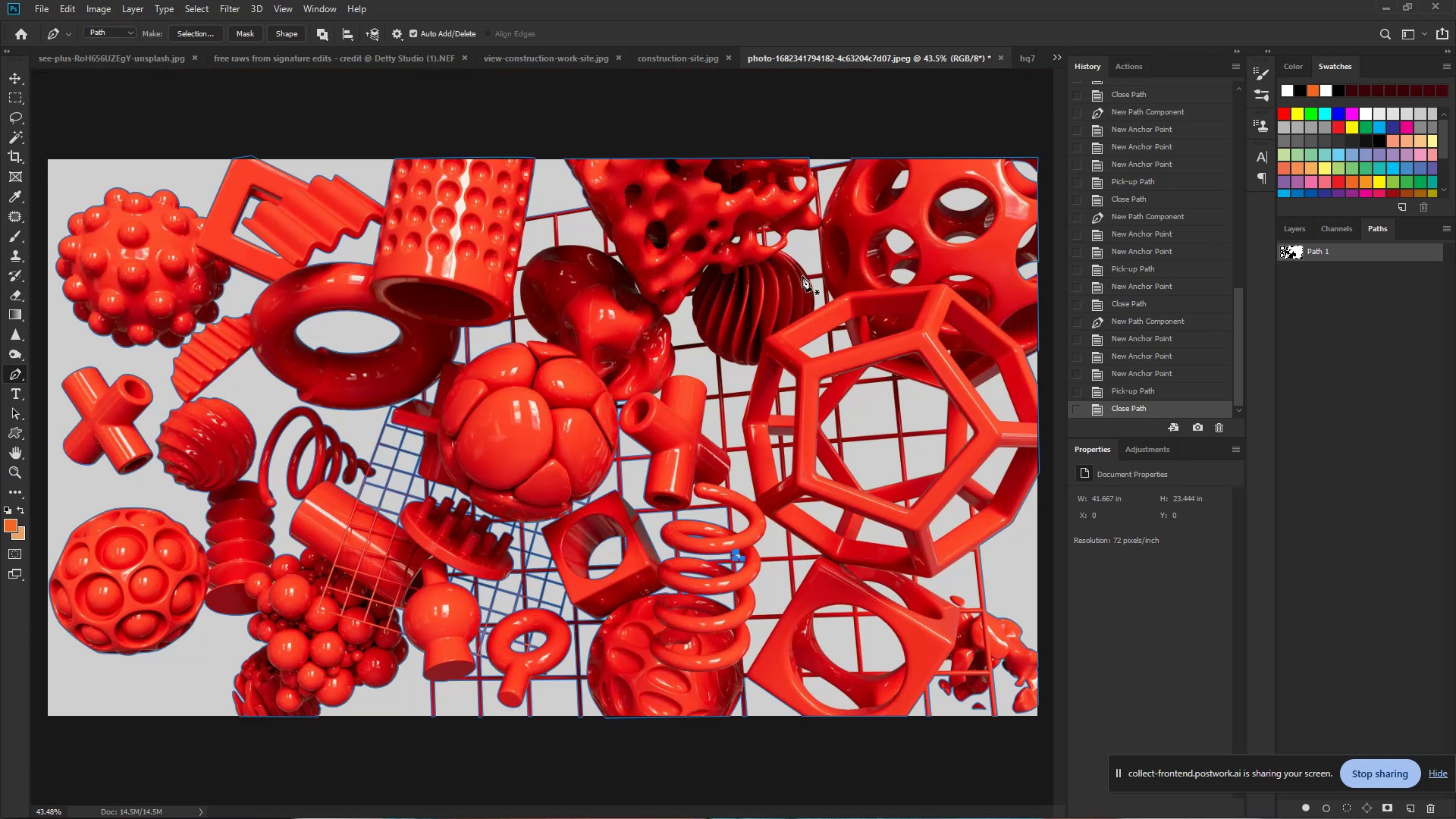 
hold_key(key=ControlLeft, duration=1.15)
 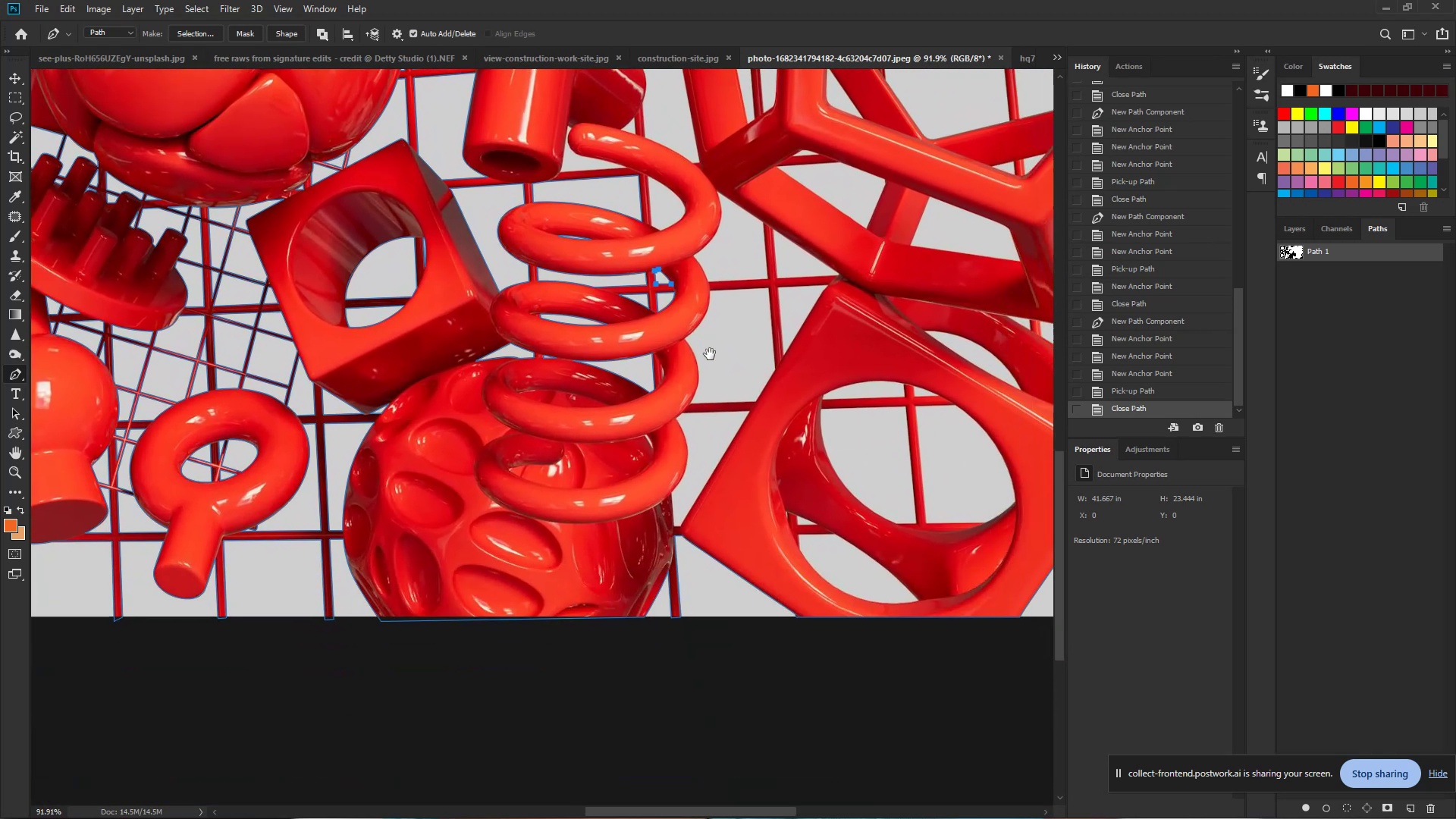 
hold_key(key=Space, duration=0.89)
 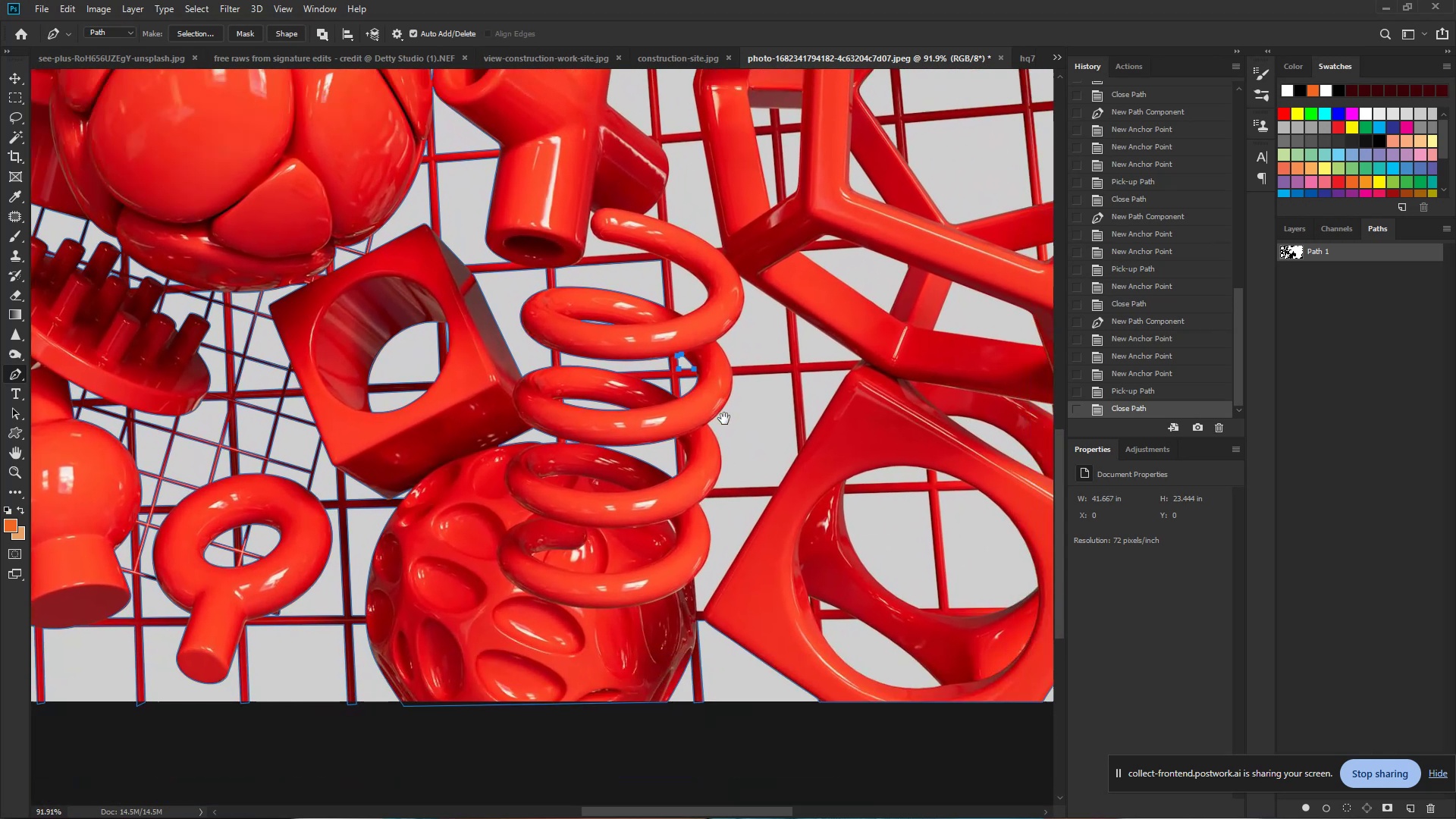 
left_click_drag(start_coordinate=[750, 584], to_coordinate=[802, 584])
 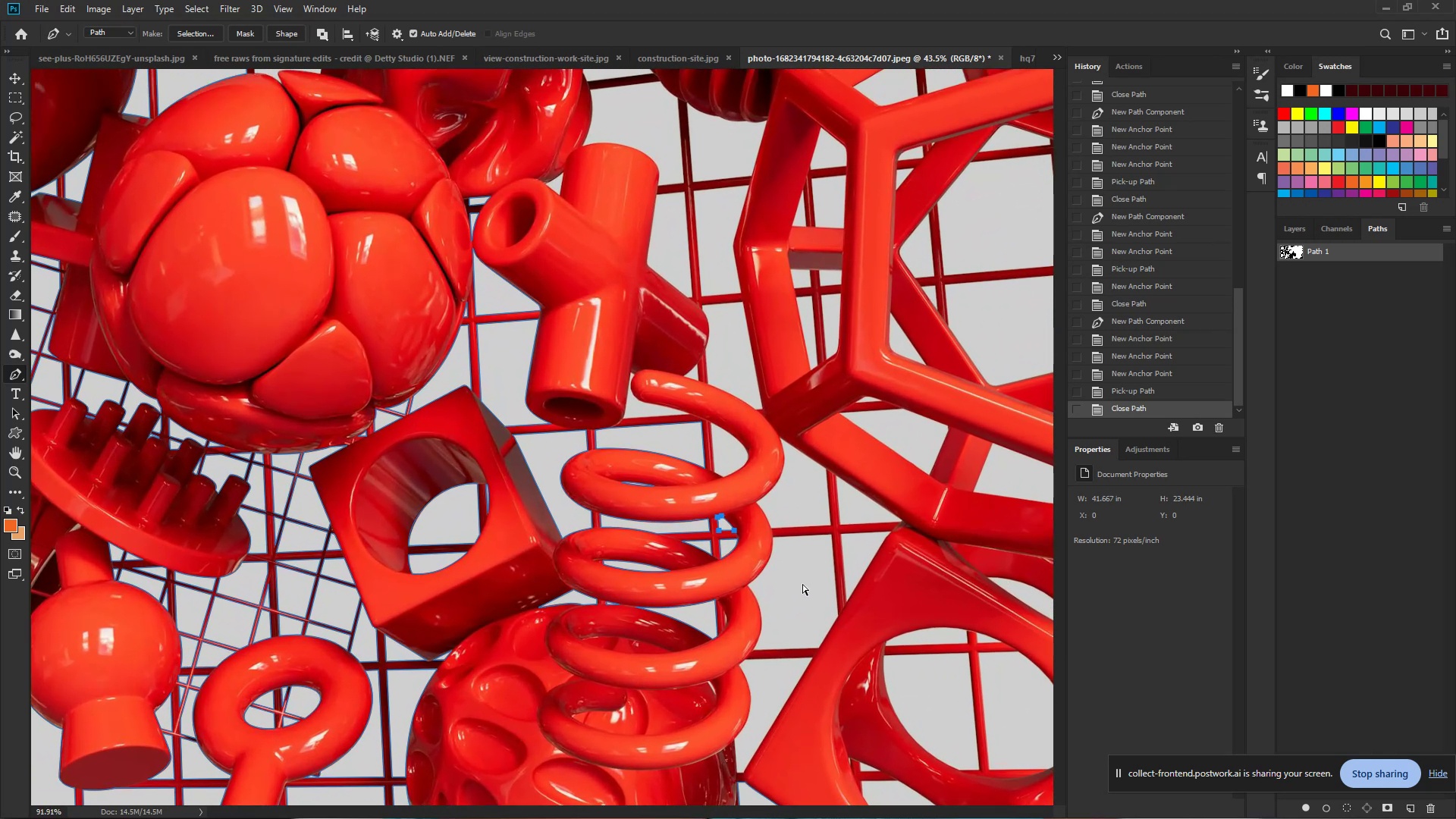 
hold_key(key=Space, duration=0.72)
 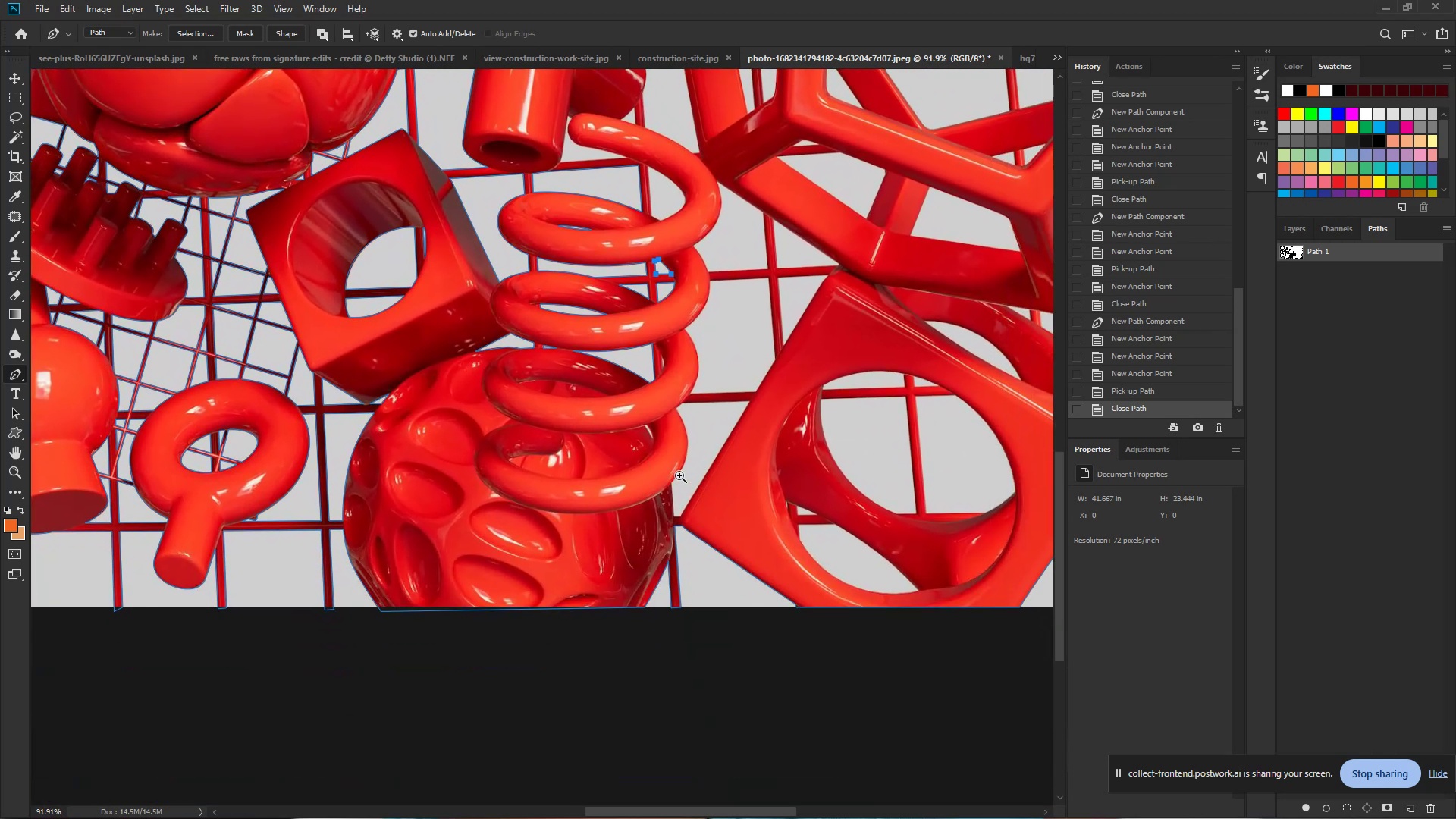 
left_click_drag(start_coordinate=[773, 608], to_coordinate=[710, 352])
 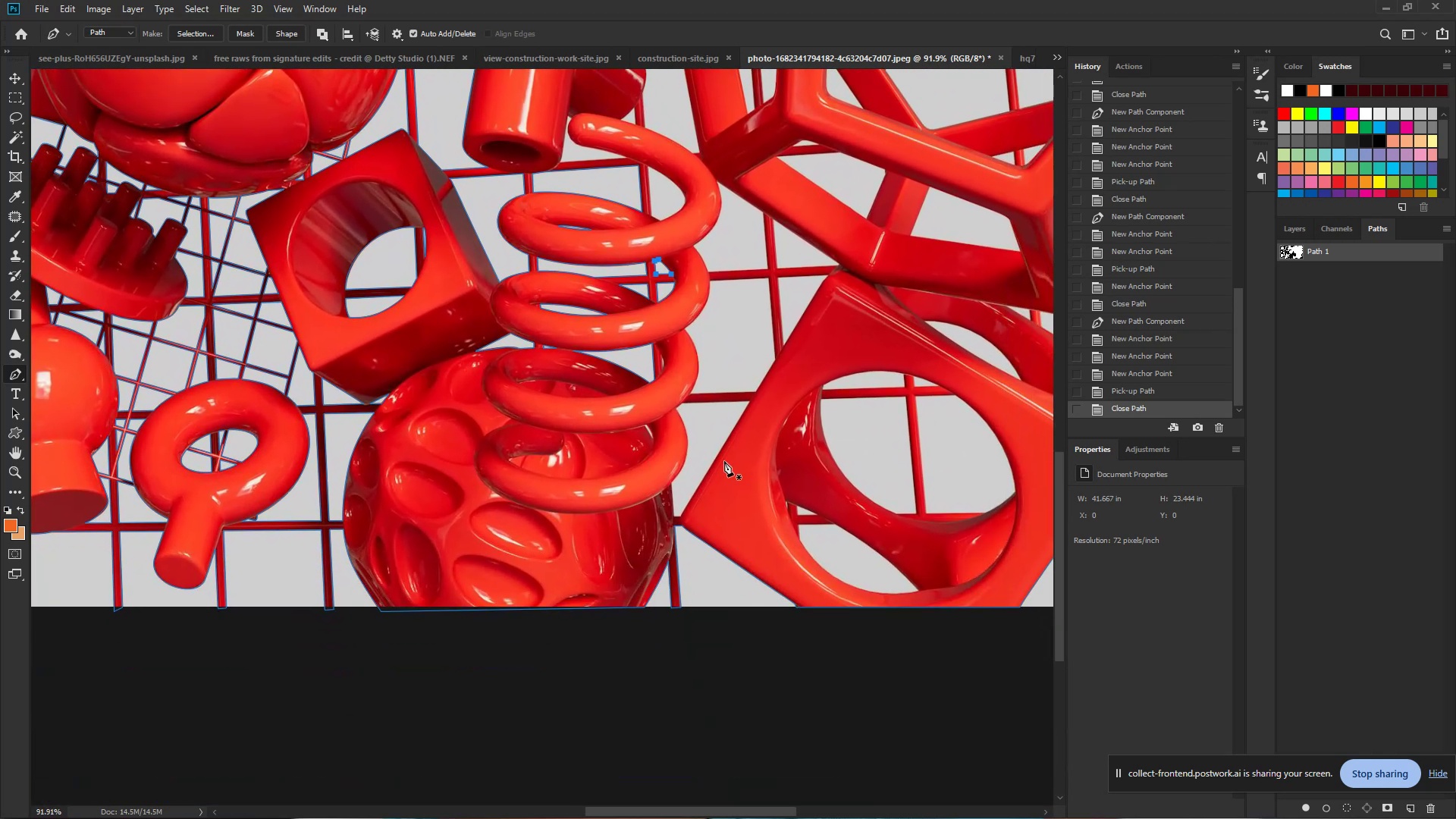 
hold_key(key=ControlLeft, duration=1.09)
 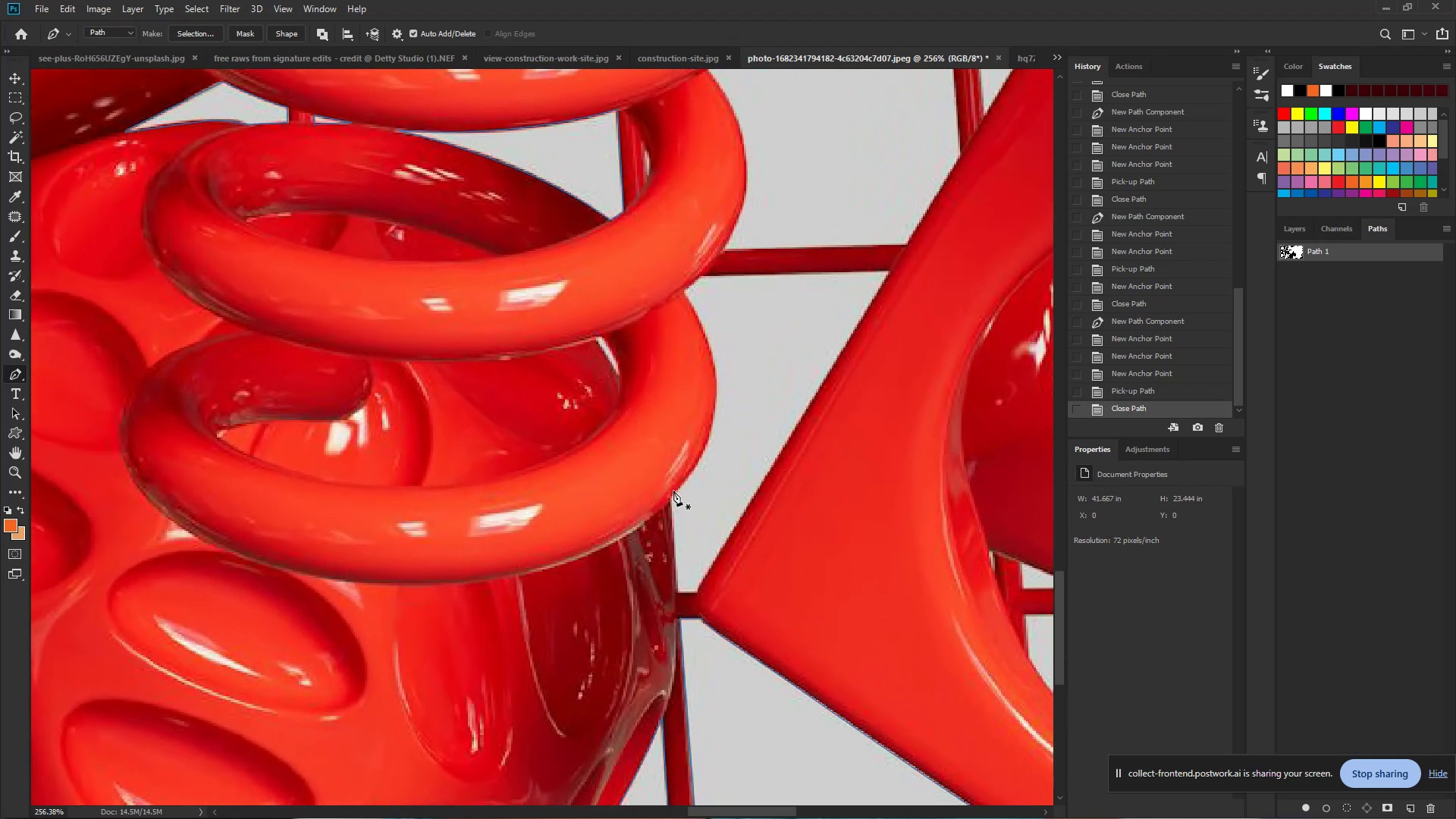 
hold_key(key=Space, duration=0.98)
 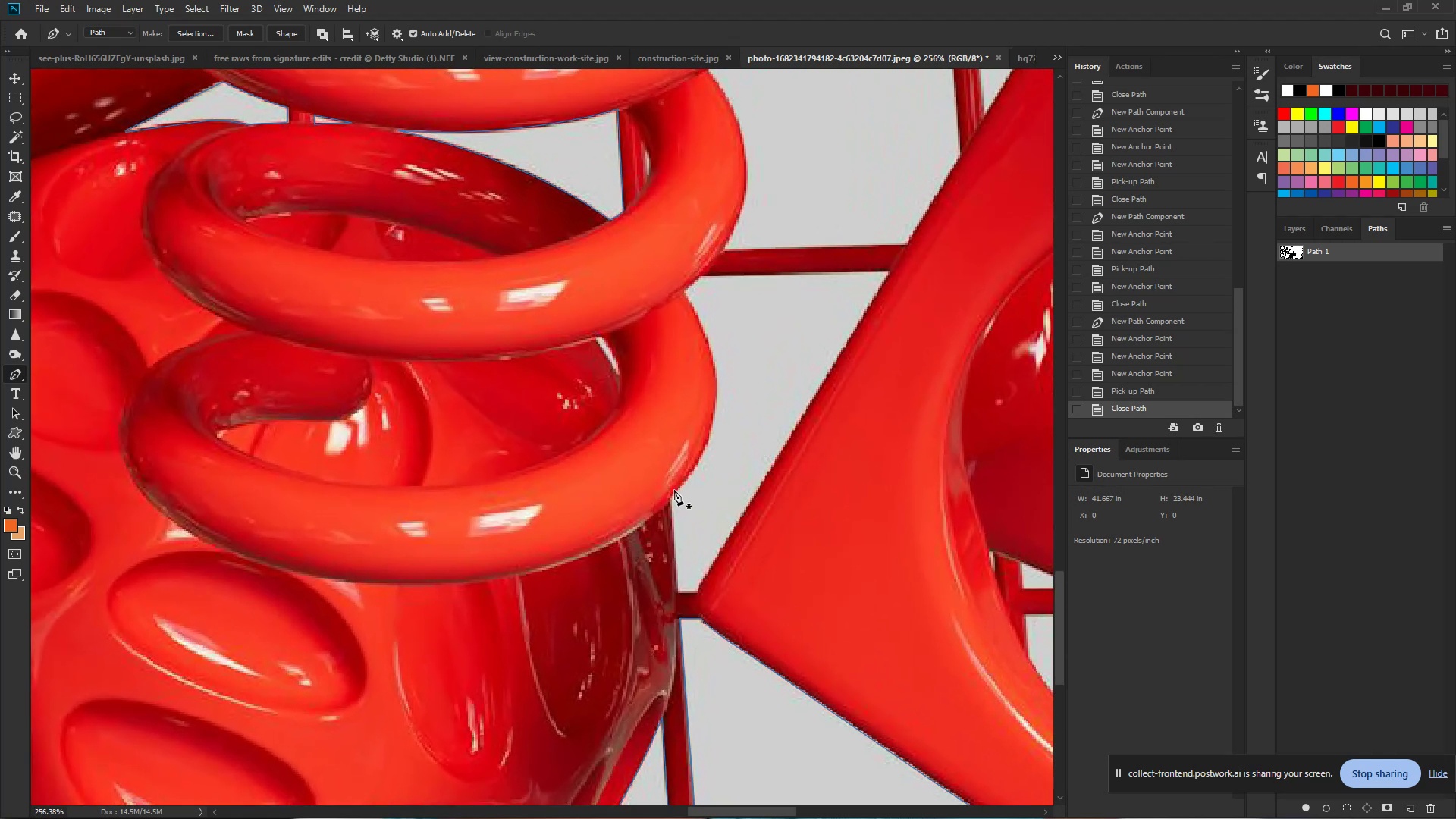 
left_click_drag(start_coordinate=[672, 474], to_coordinate=[739, 483])
 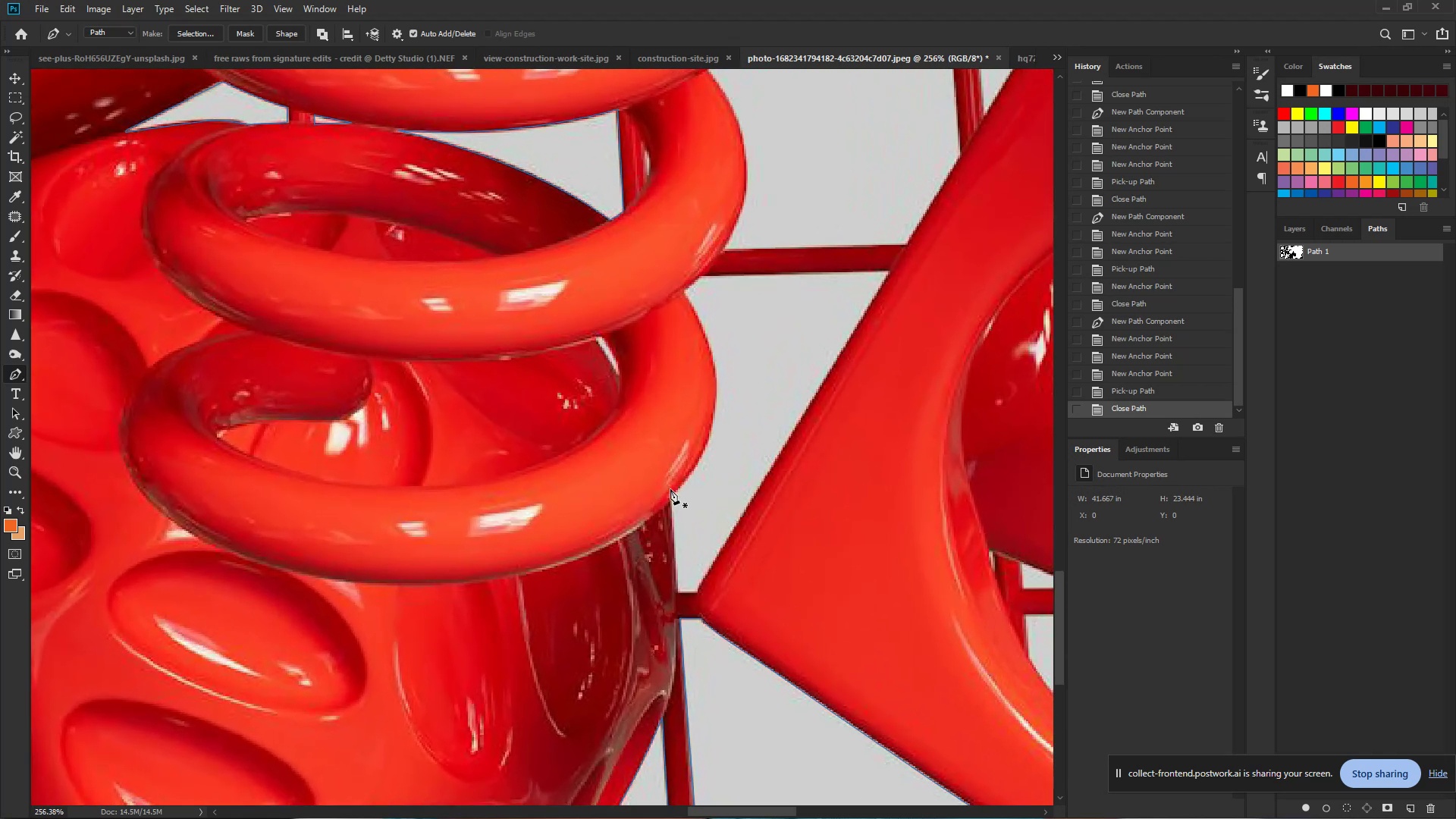 
hold_key(key=ControlLeft, duration=0.53)
 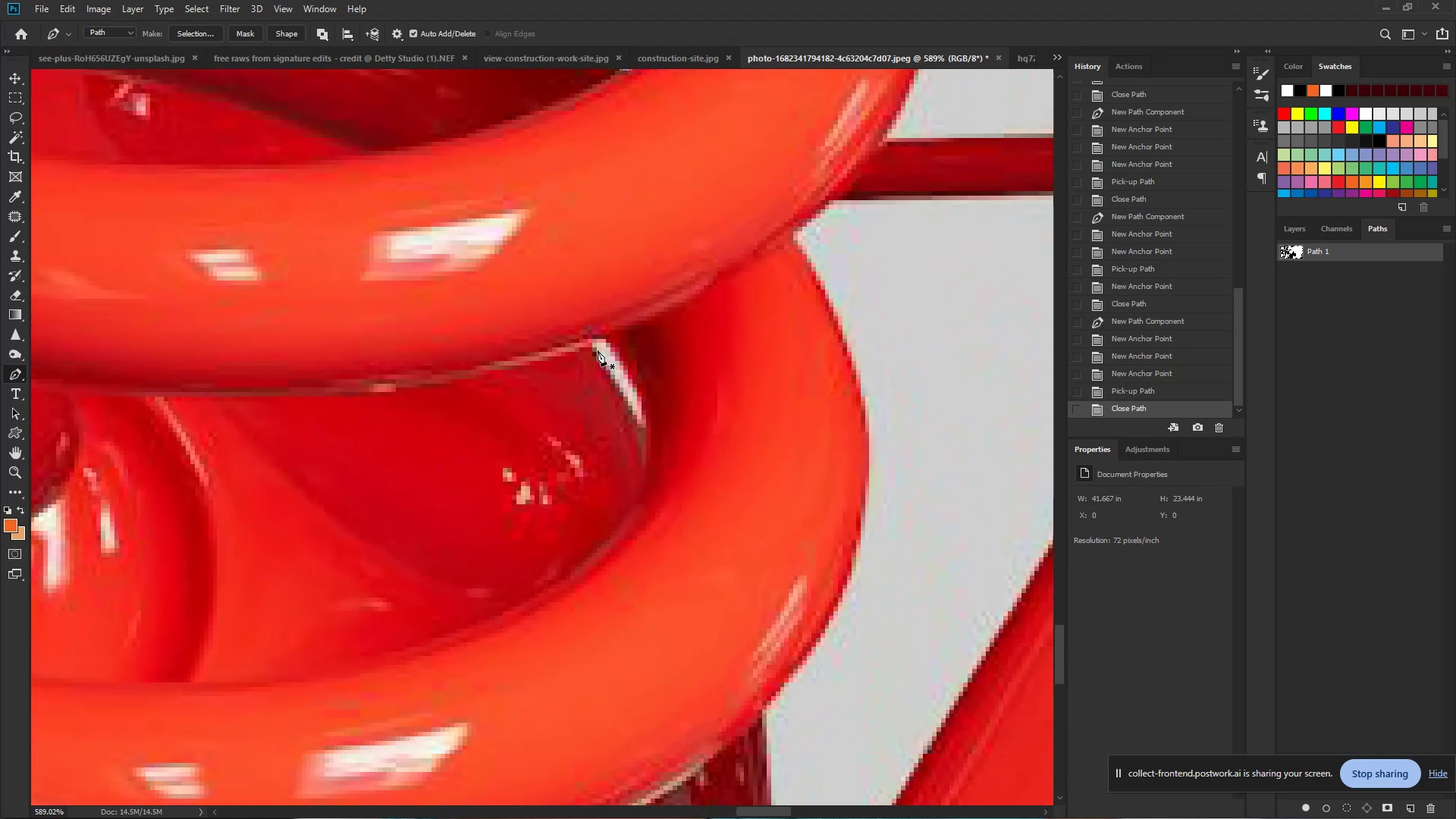 
hold_key(key=Space, duration=0.39)
 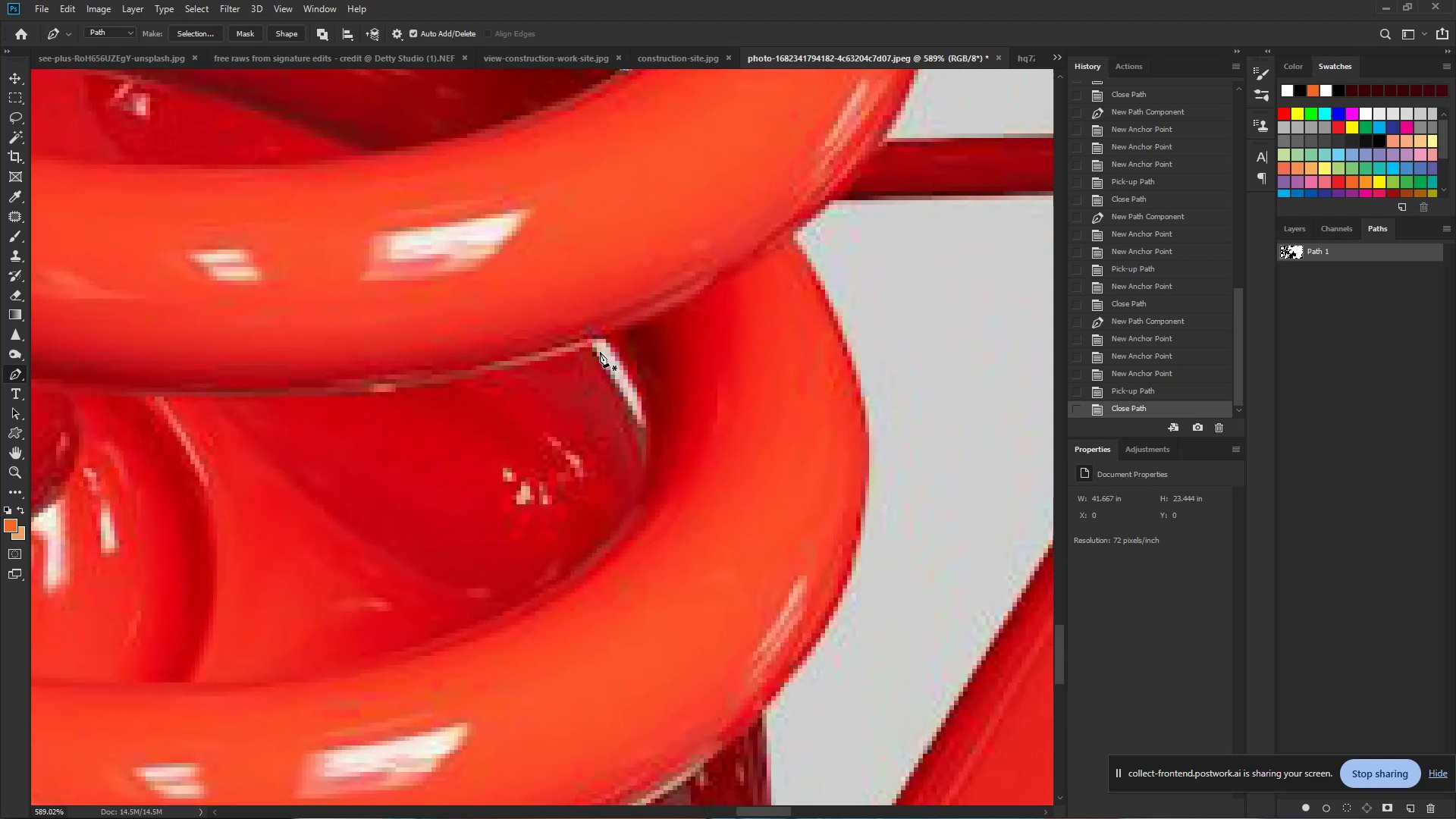 
left_click_drag(start_coordinate=[599, 334], to_coordinate=[655, 369])
 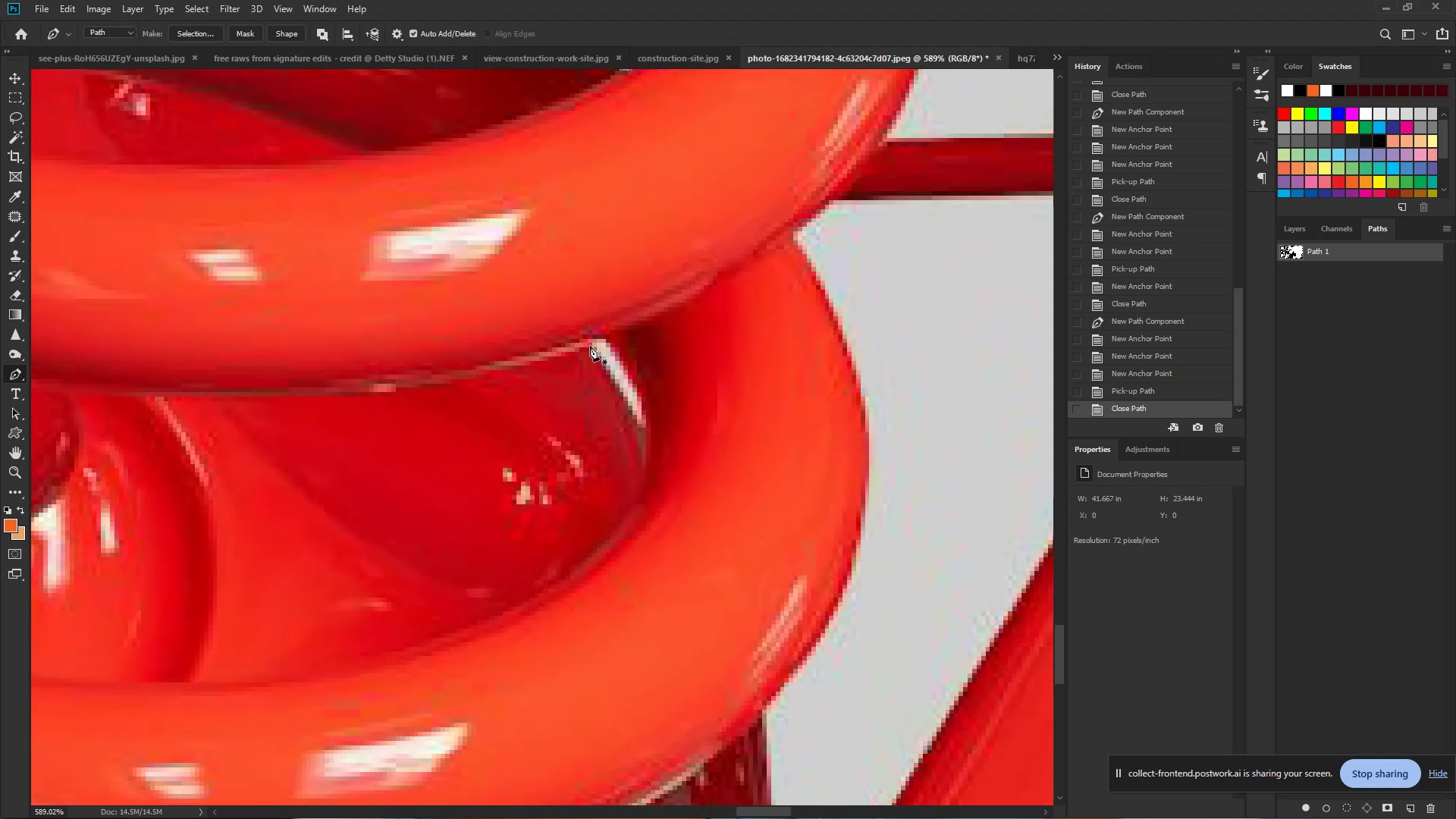 
left_click([590, 346])
 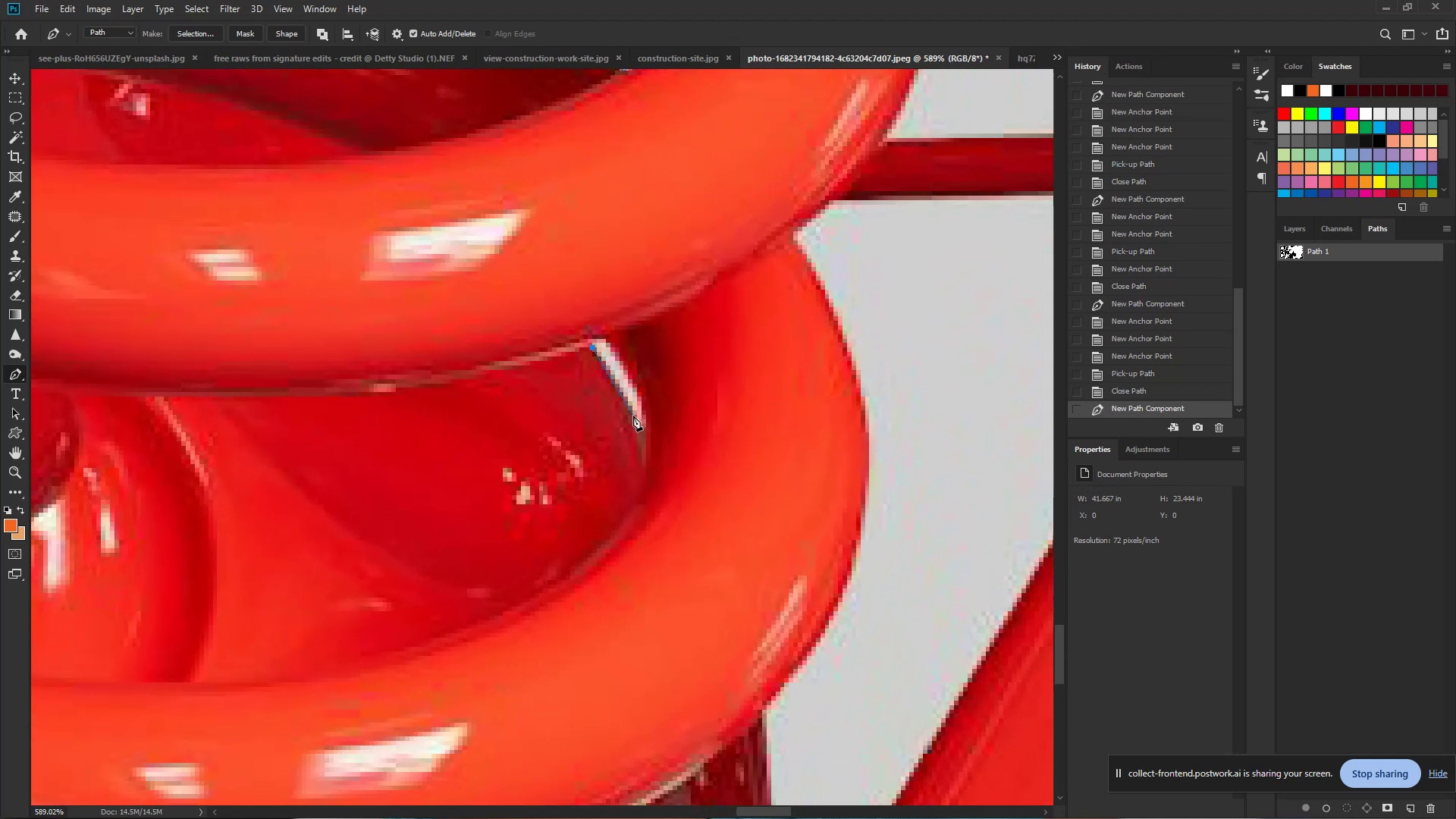 
left_click_drag(start_coordinate=[636, 419], to_coordinate=[645, 429])
 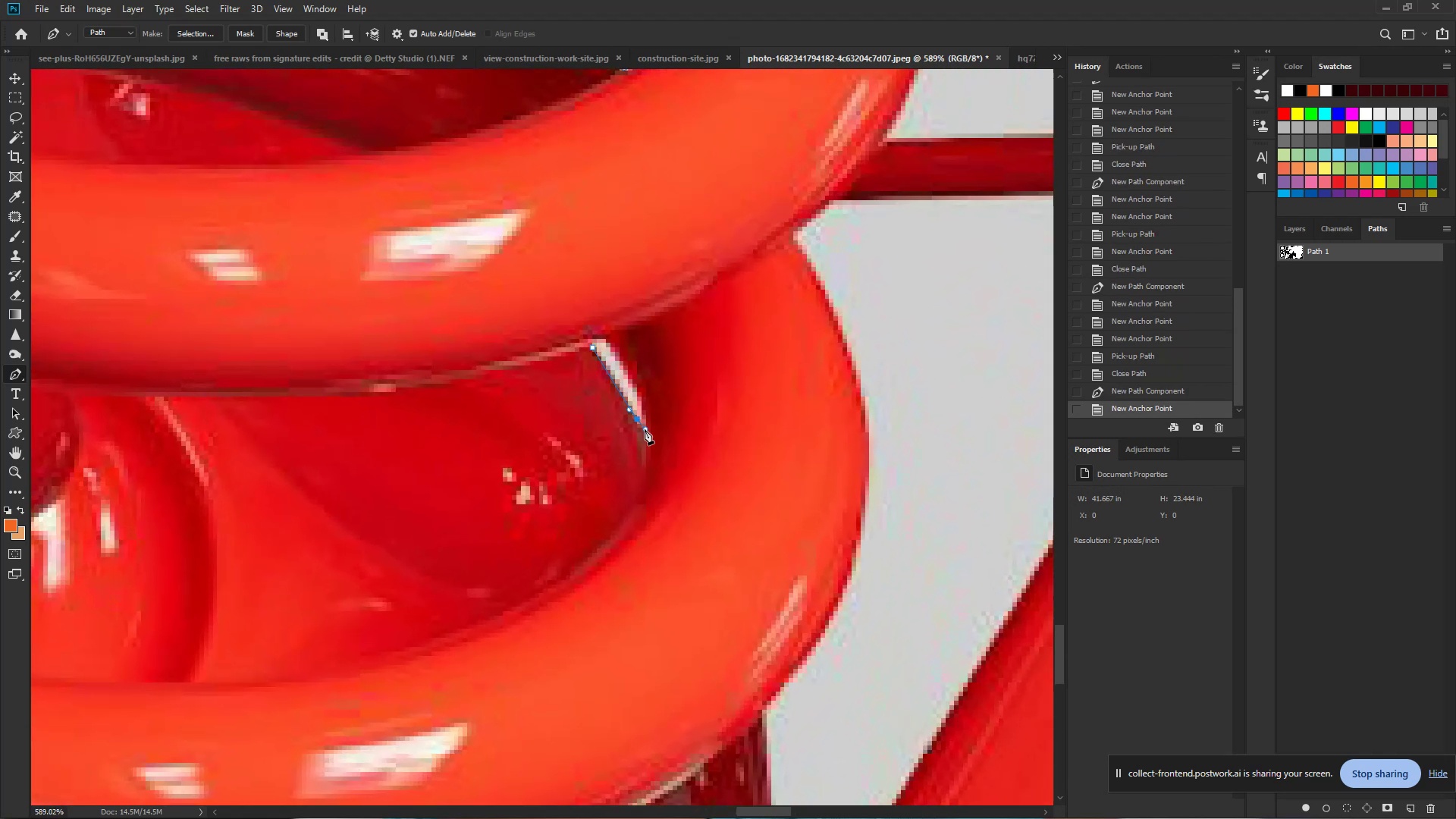 
left_click([645, 429])
 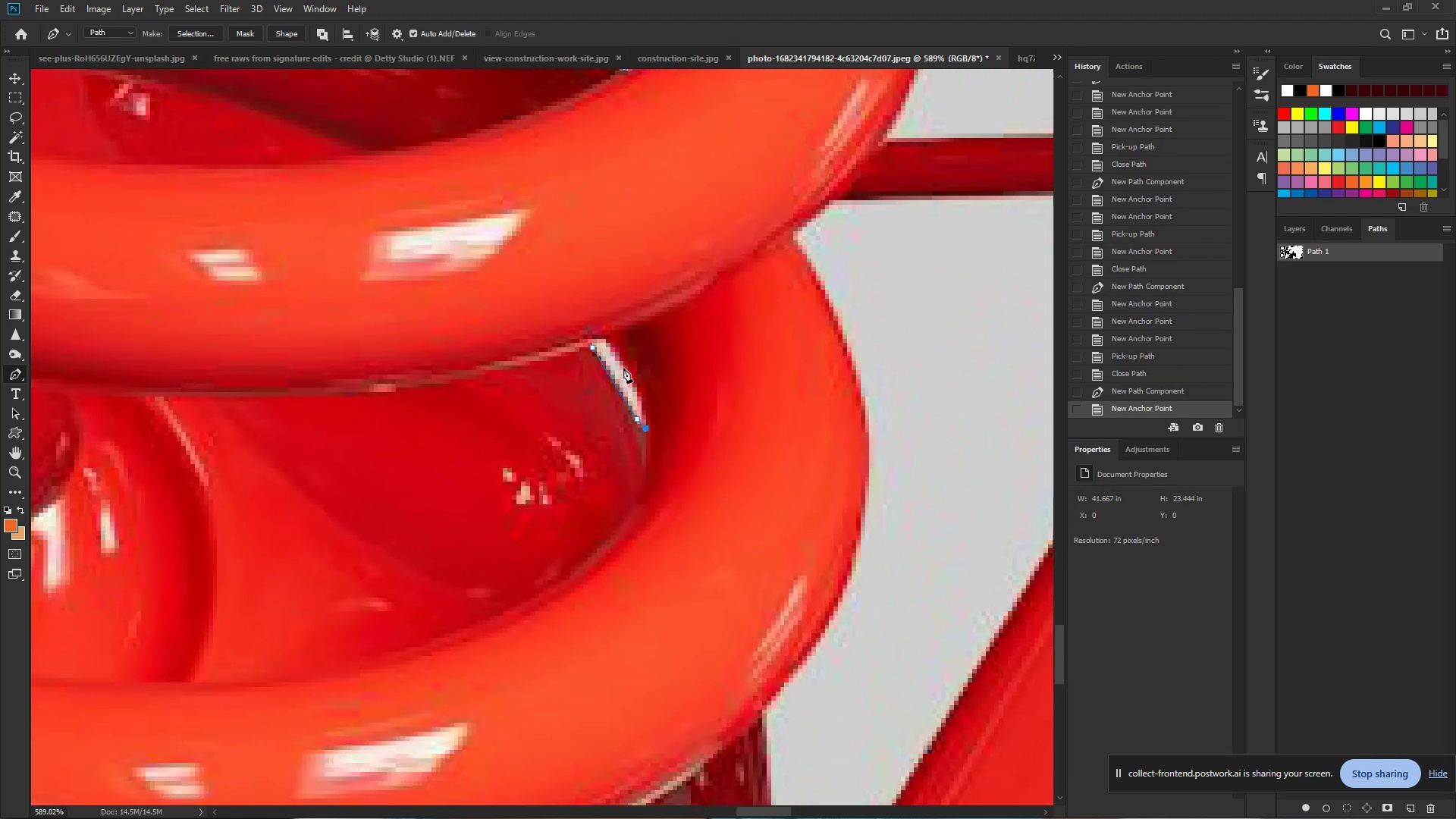 
left_click_drag(start_coordinate=[623, 363], to_coordinate=[611, 344])
 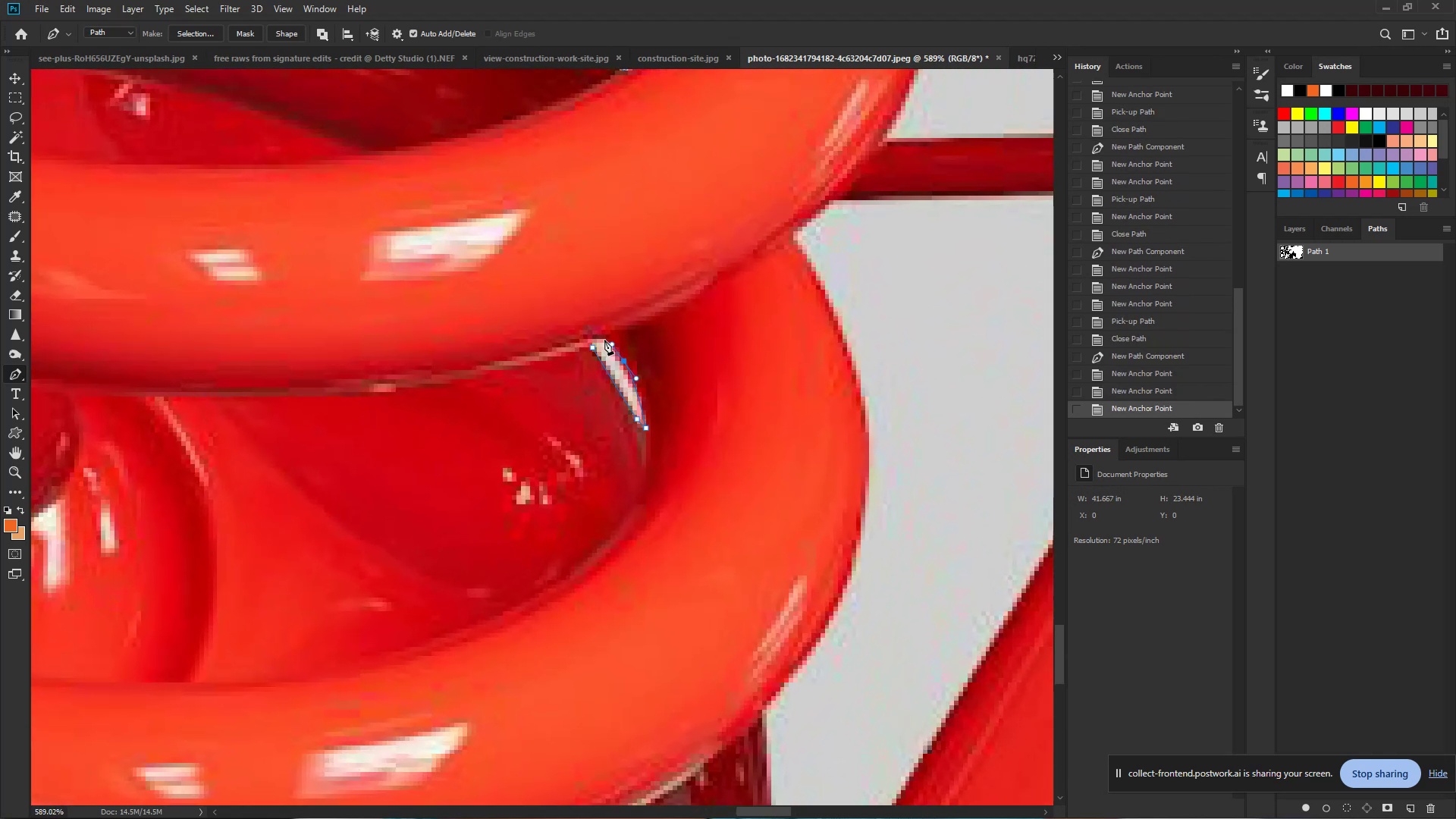 
left_click([604, 339])
 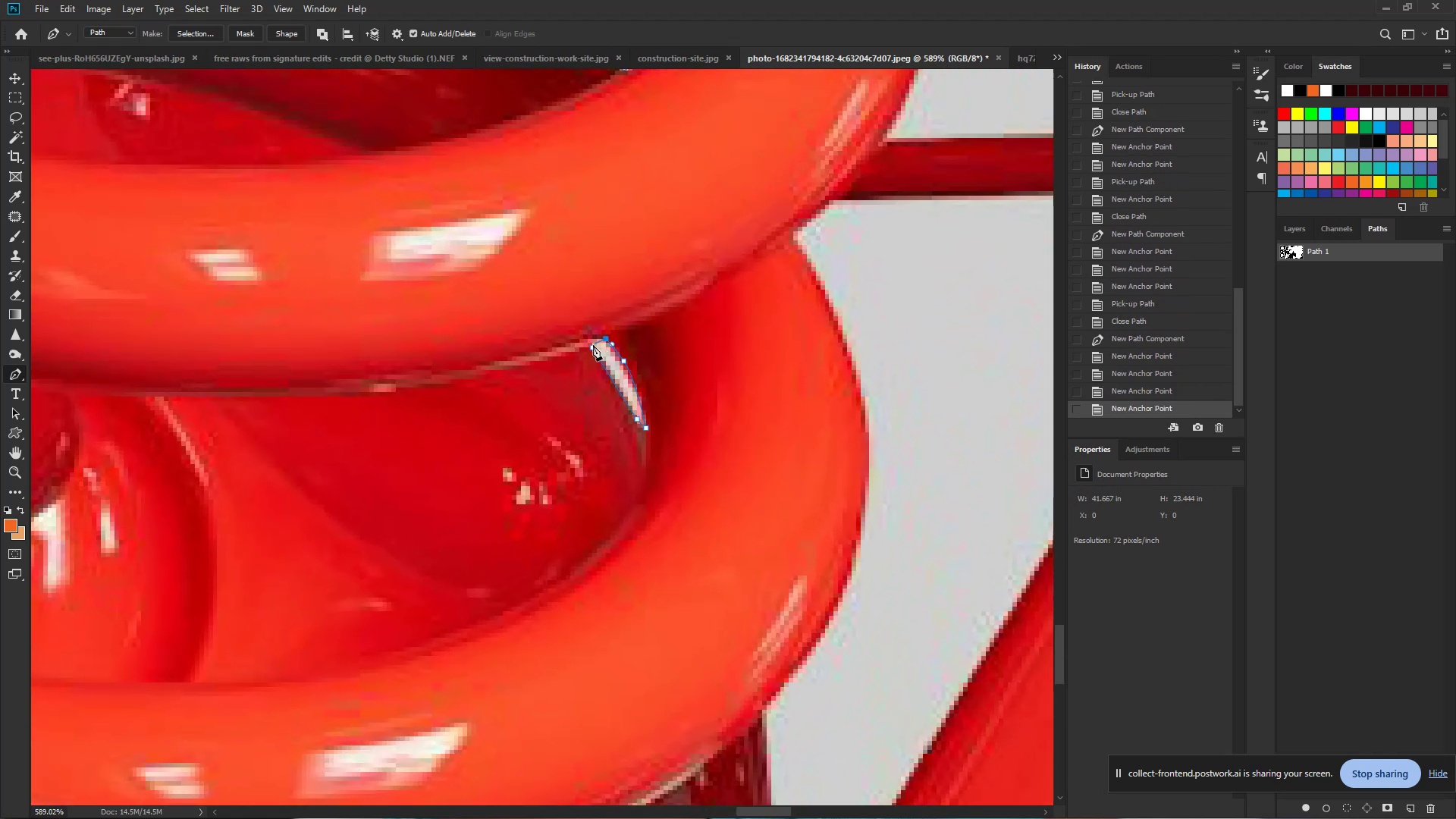 
left_click_drag(start_coordinate=[593, 345], to_coordinate=[588, 350])
 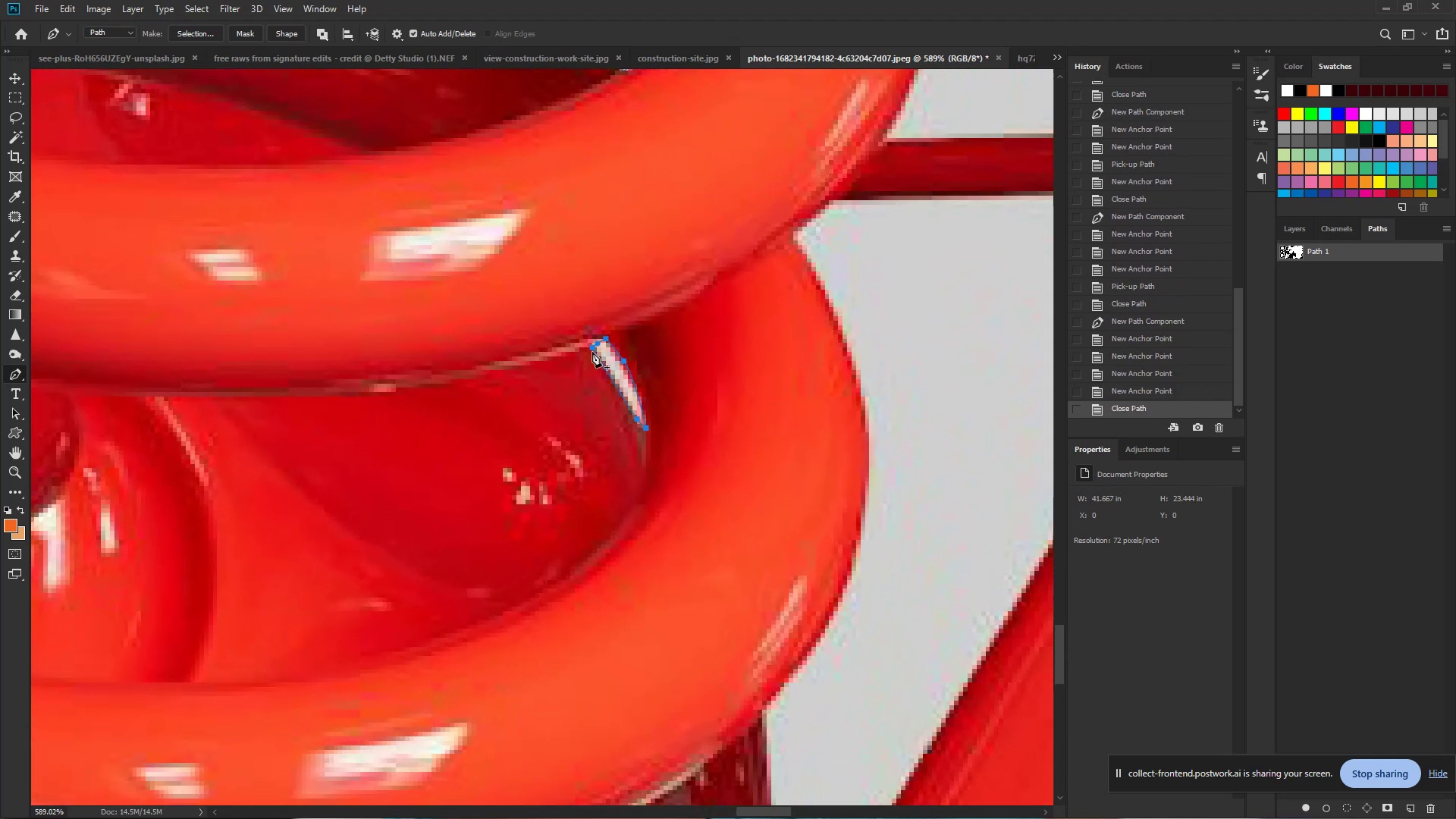 
hold_key(key=ControlLeft, duration=0.69)
 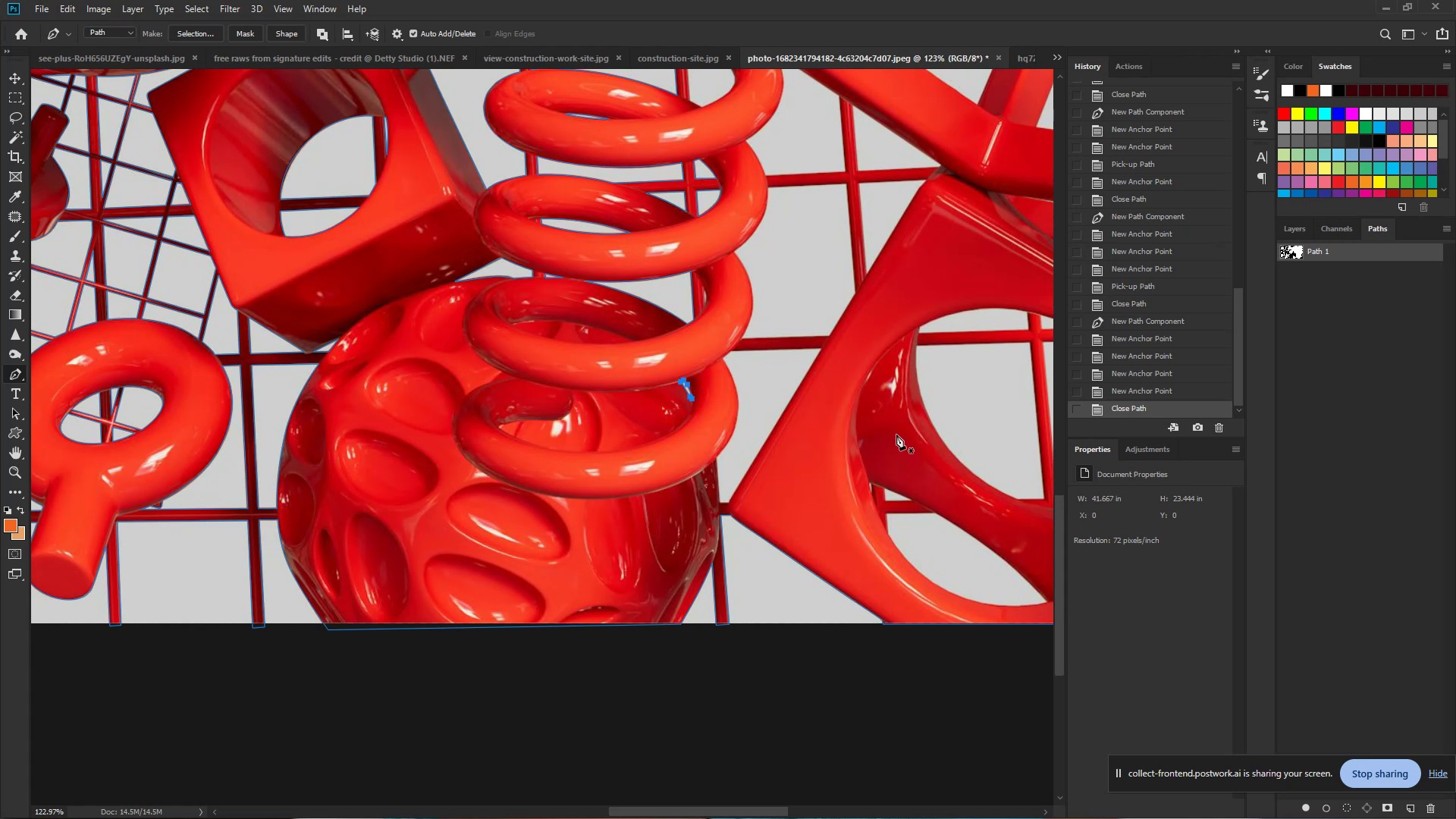 
hold_key(key=Space, duration=0.5)
 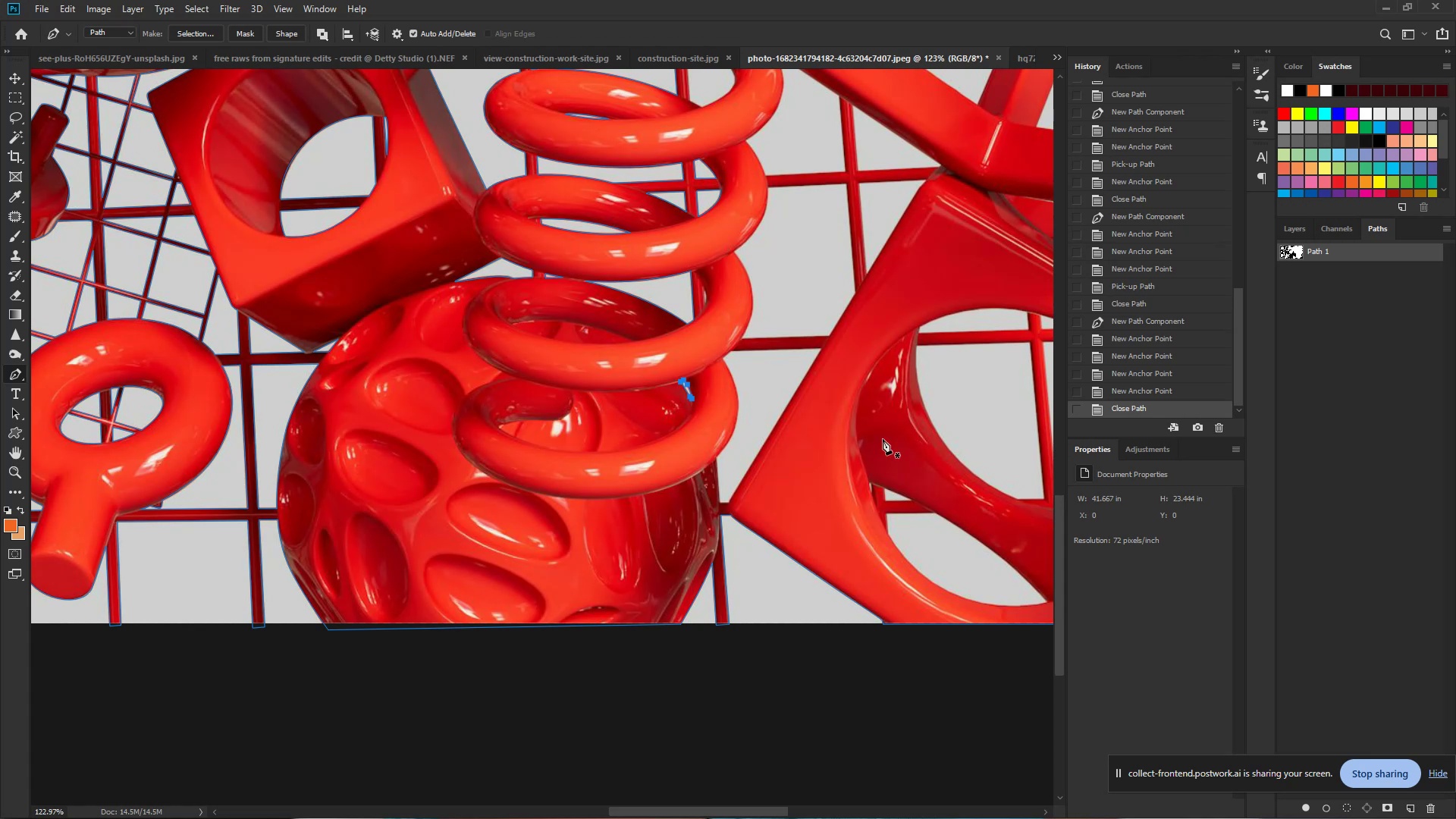 
left_click_drag(start_coordinate=[704, 391], to_coordinate=[610, 372])
 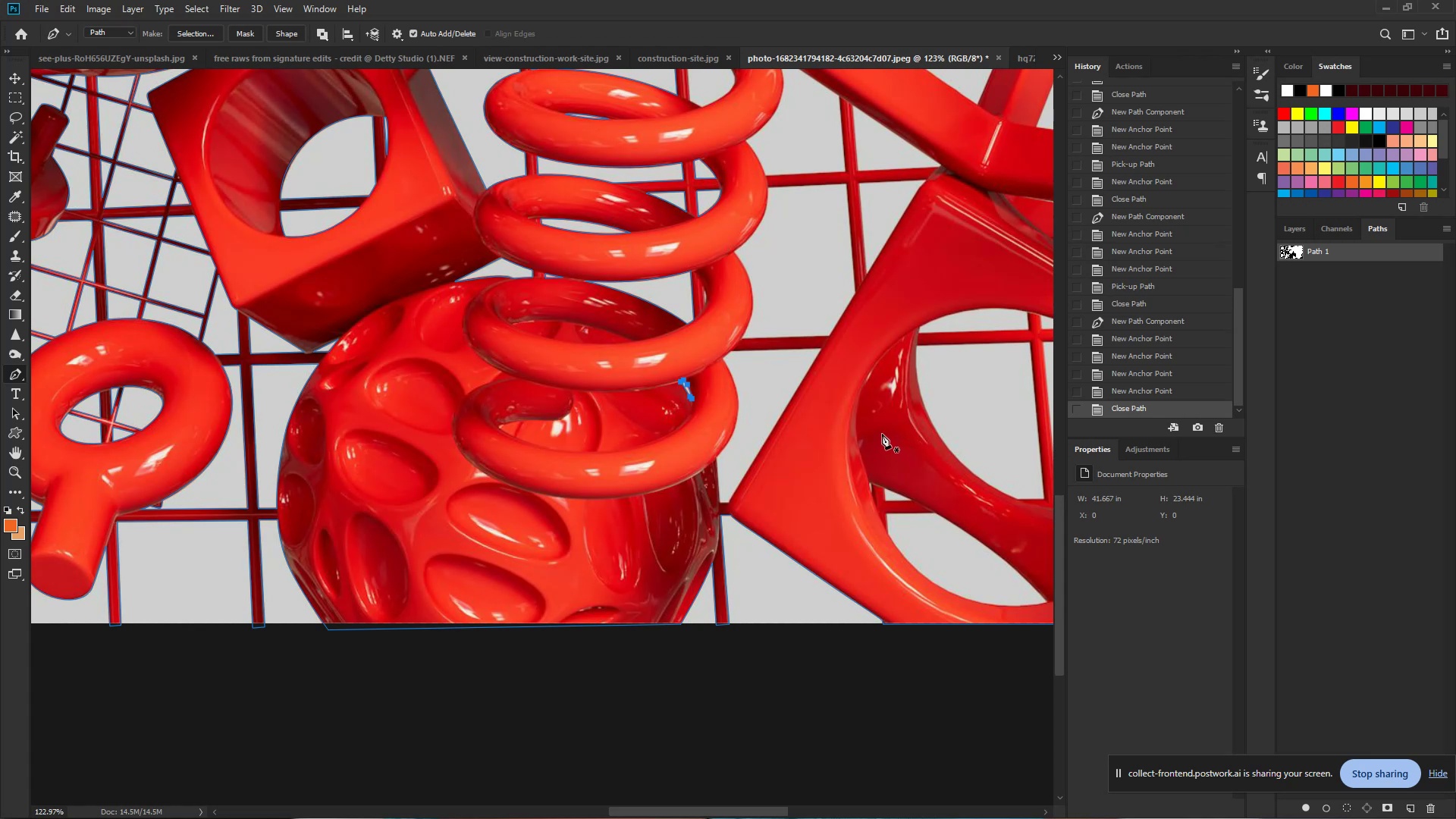 
hold_key(key=ControlLeft, duration=1.19)
 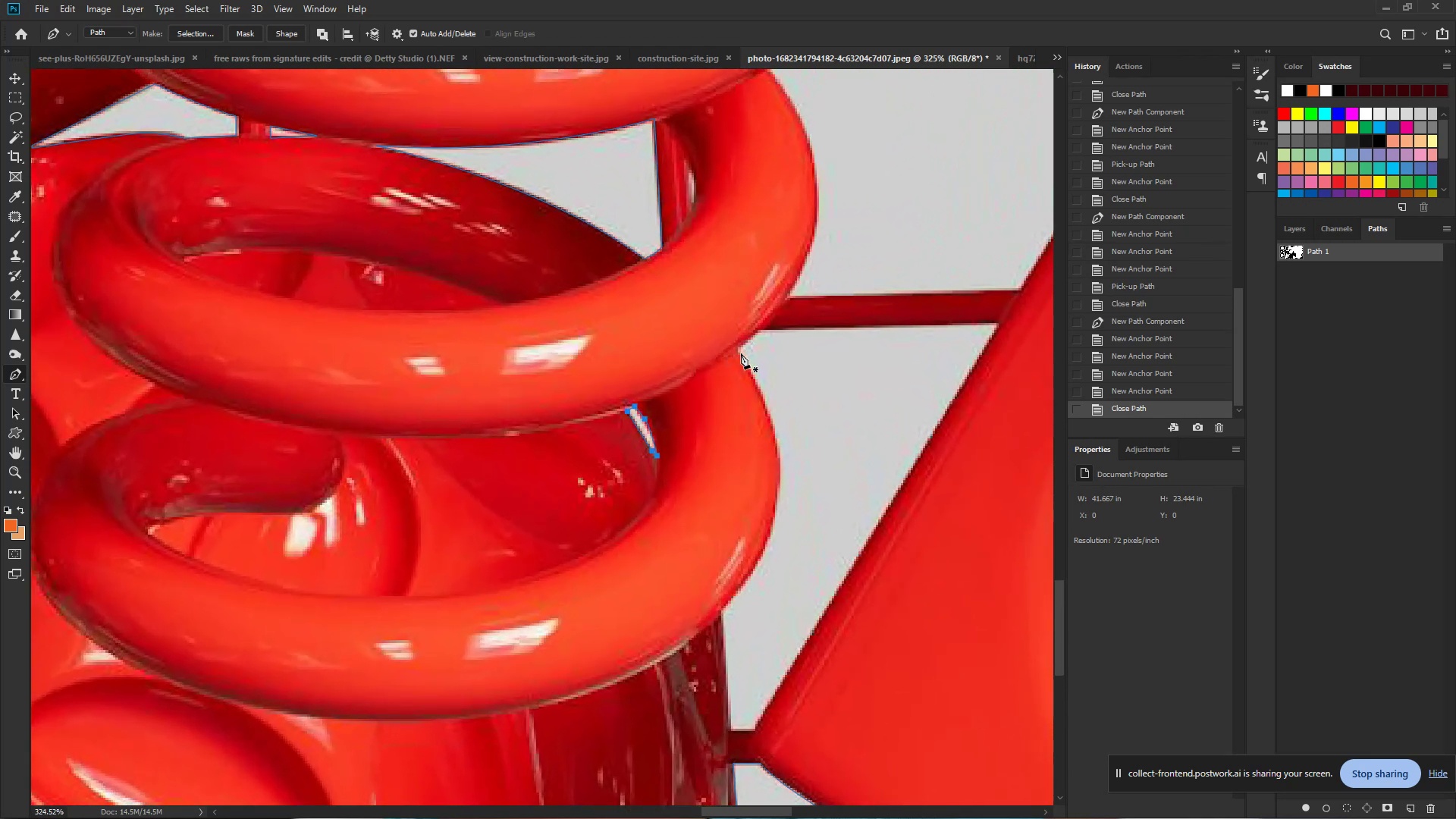 
hold_key(key=Space, duration=0.99)
 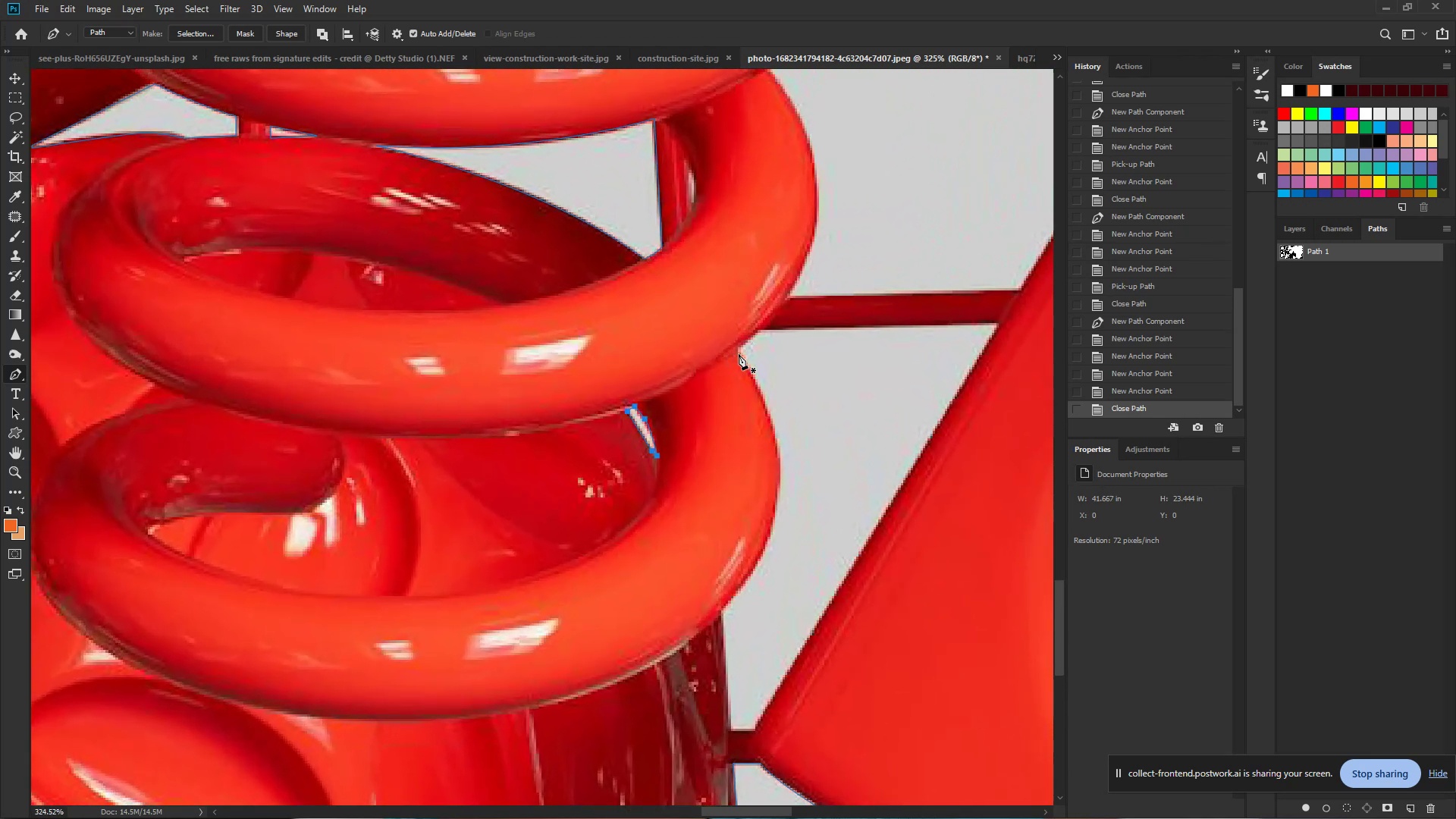 
left_click_drag(start_coordinate=[714, 363], to_coordinate=[777, 374])
 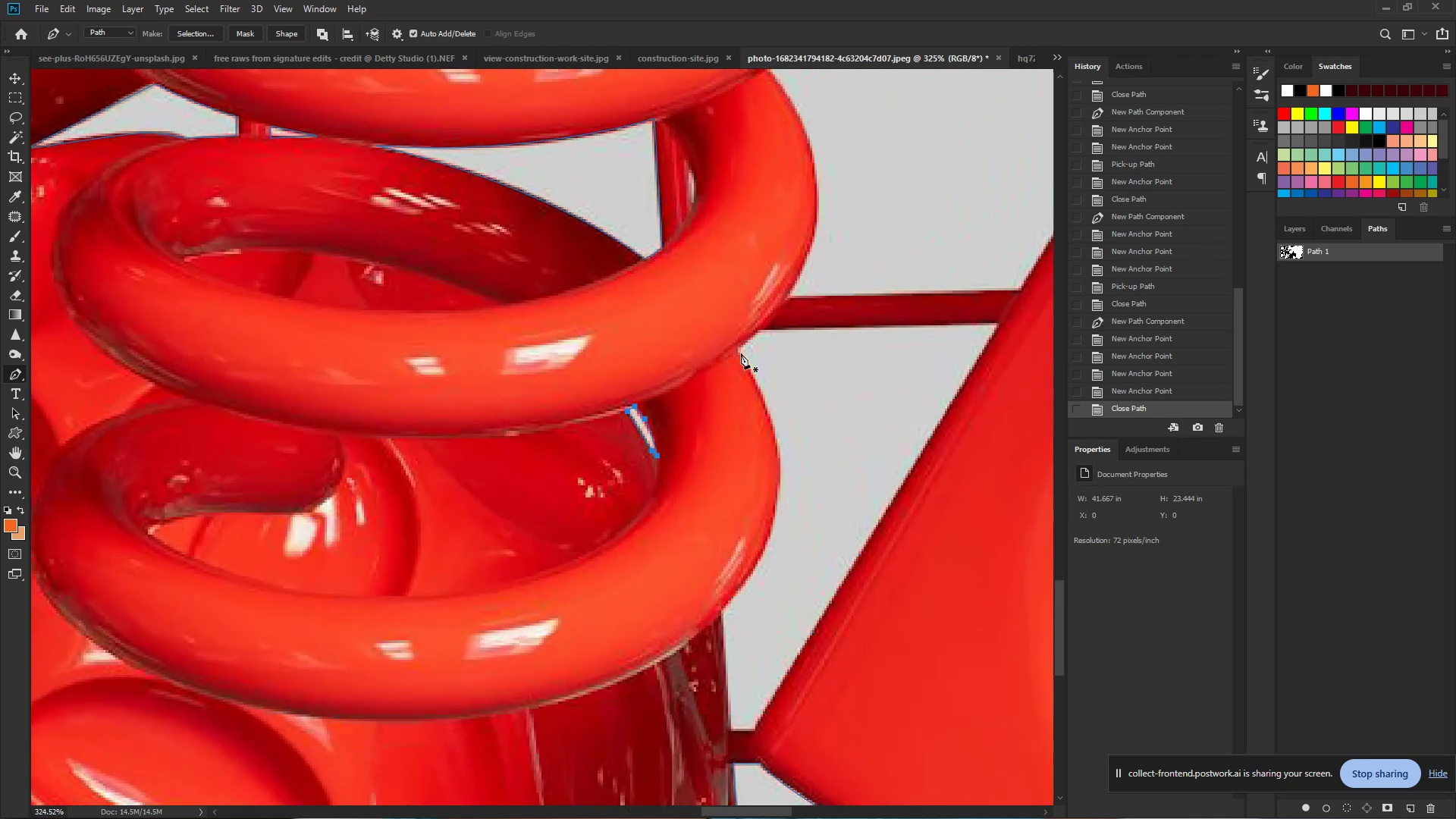 
hold_key(key=ControlLeft, duration=0.69)
 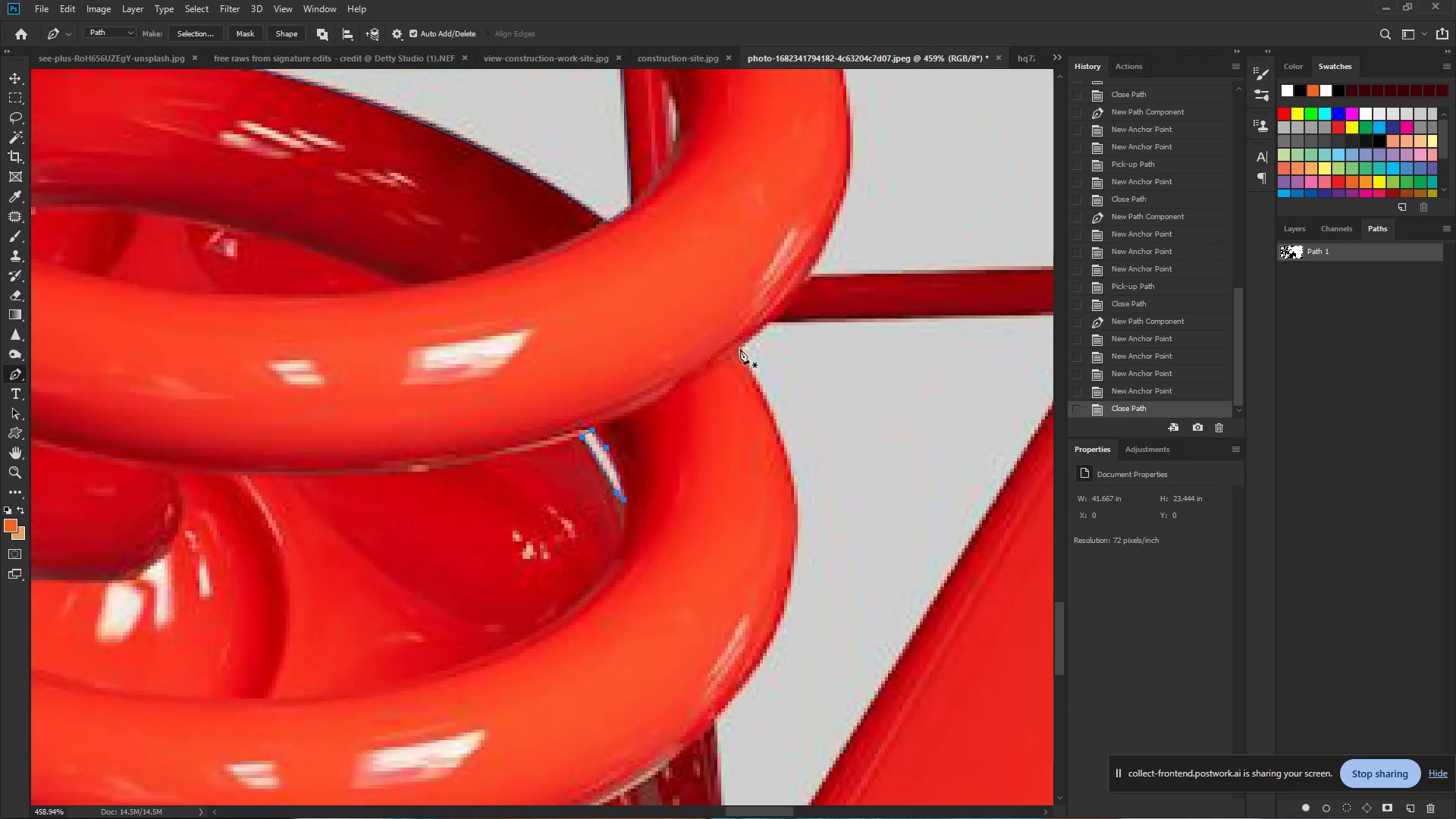 
hold_key(key=Space, duration=0.66)
 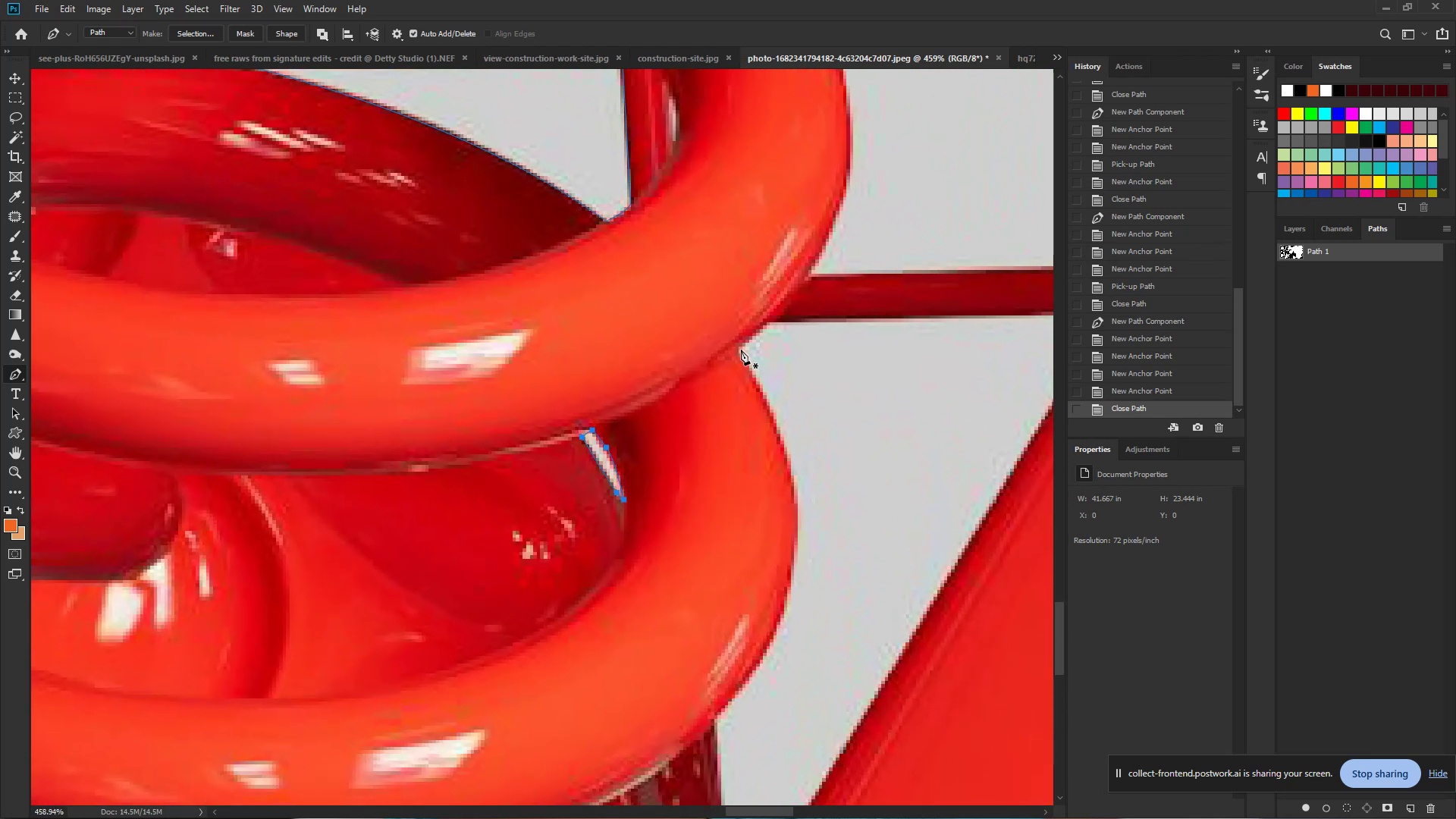 
left_click_drag(start_coordinate=[738, 351], to_coordinate=[766, 365])
 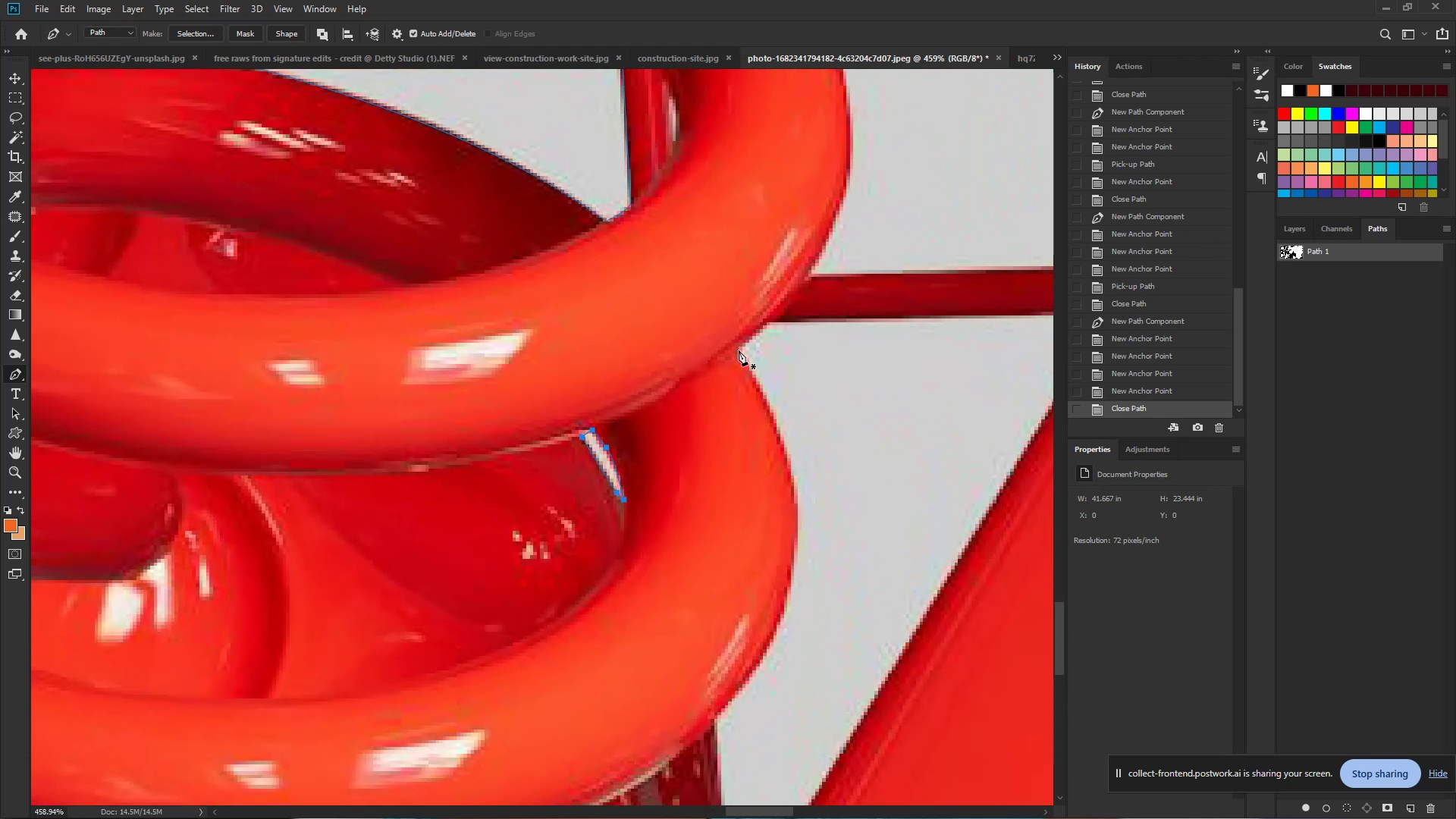 
left_click([739, 350])
 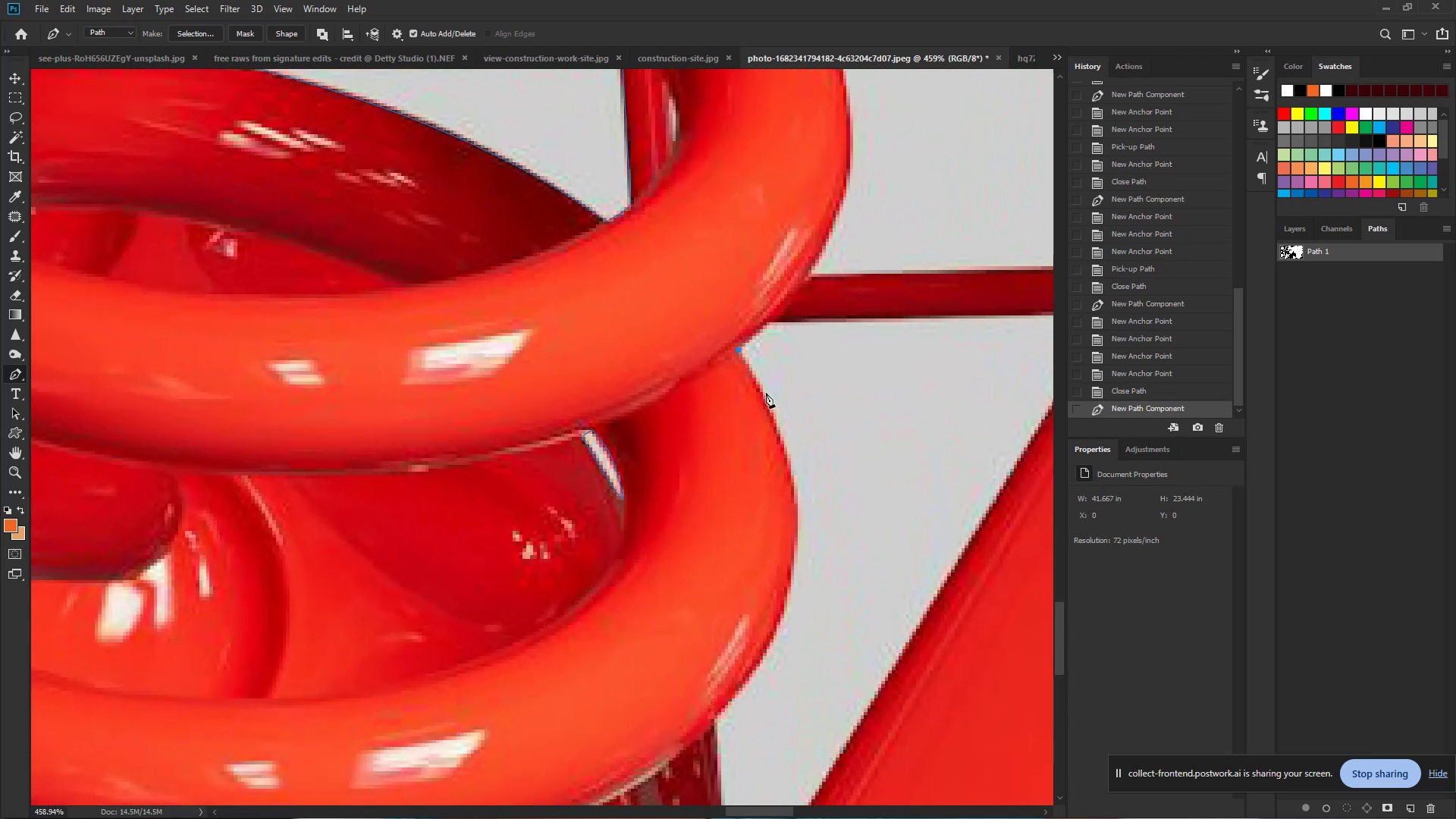 
hold_key(key=Space, duration=0.62)
 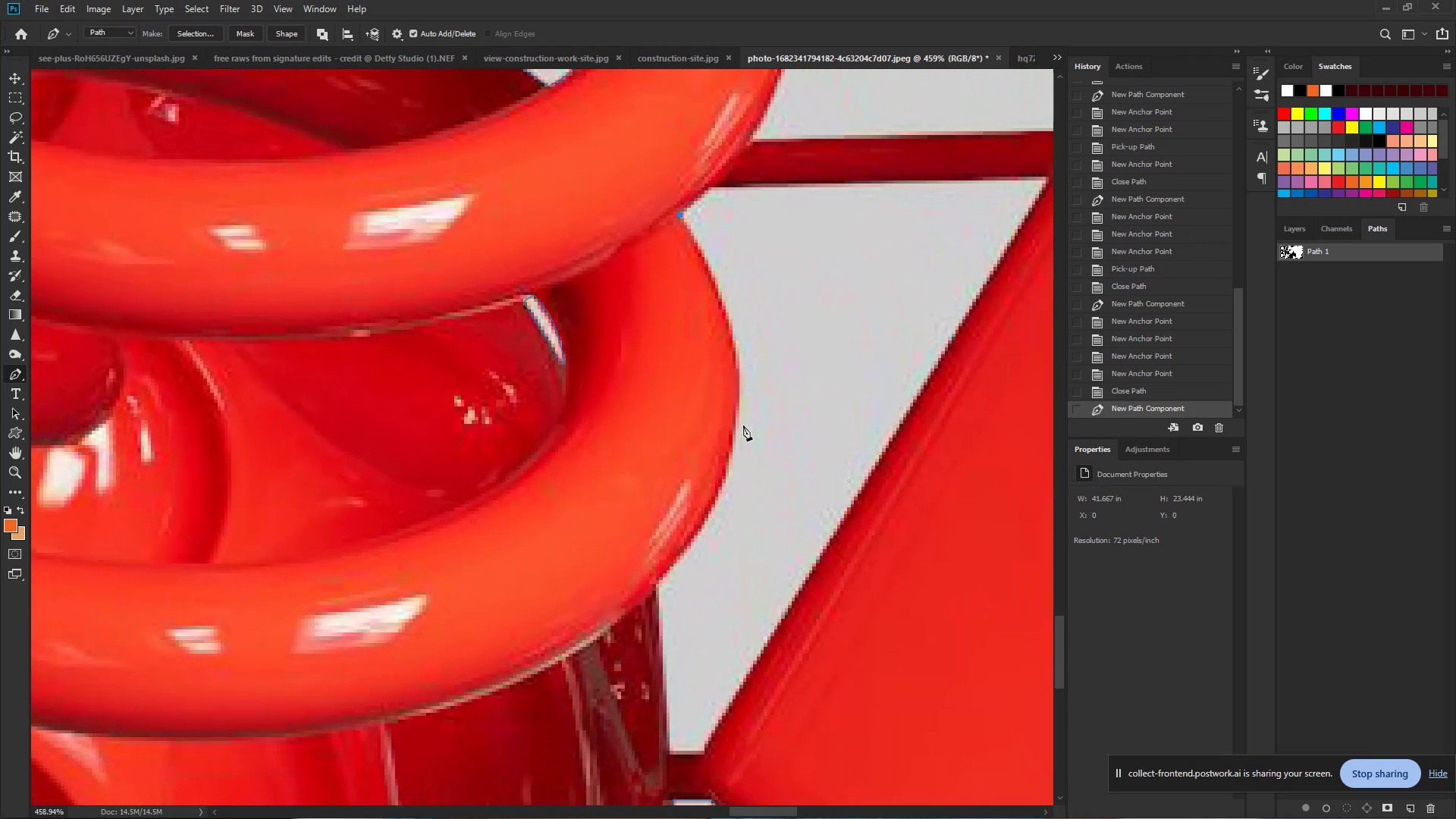 
left_click_drag(start_coordinate=[786, 429], to_coordinate=[728, 294])
 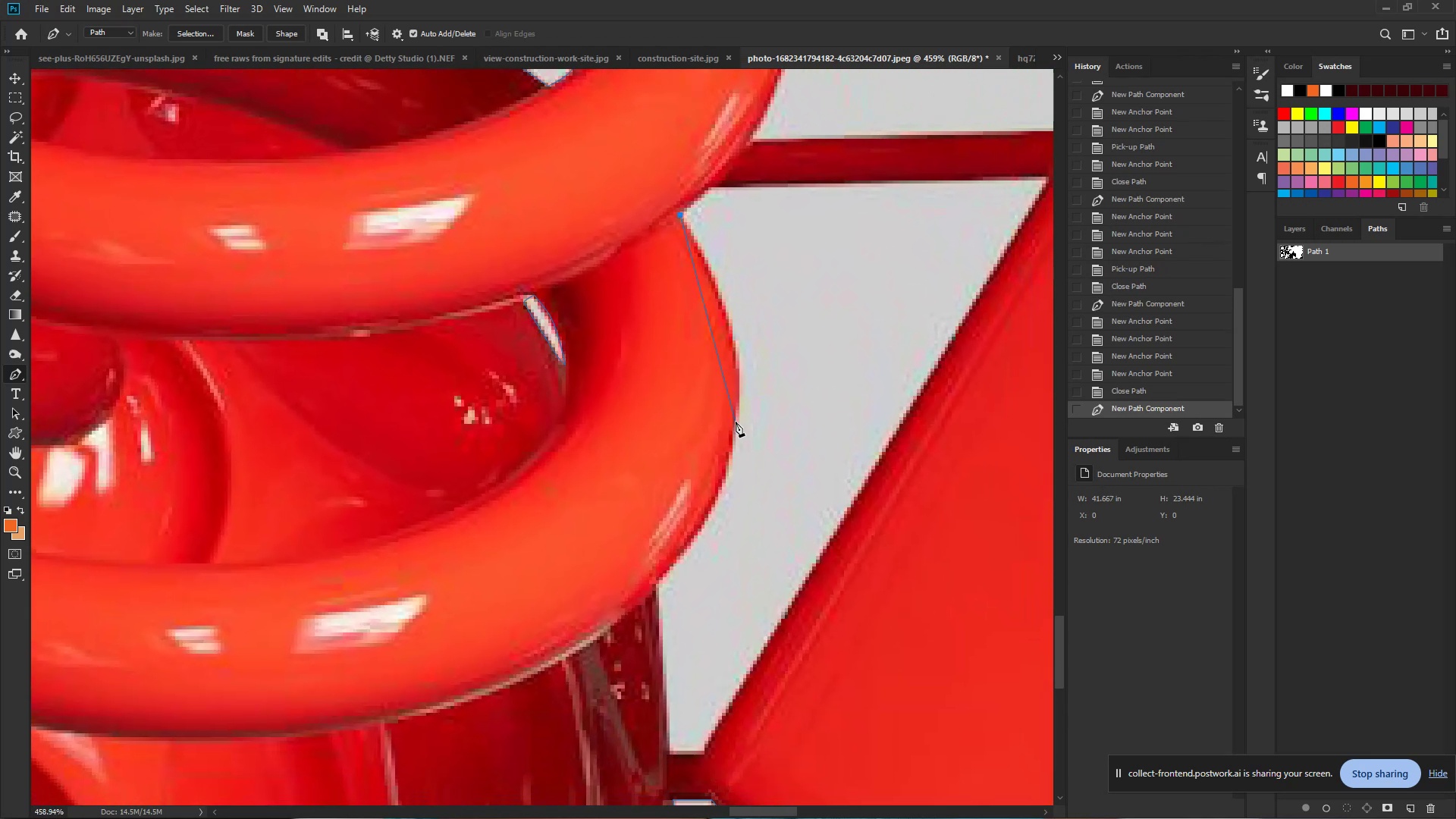 
left_click_drag(start_coordinate=[737, 422], to_coordinate=[718, 516])
 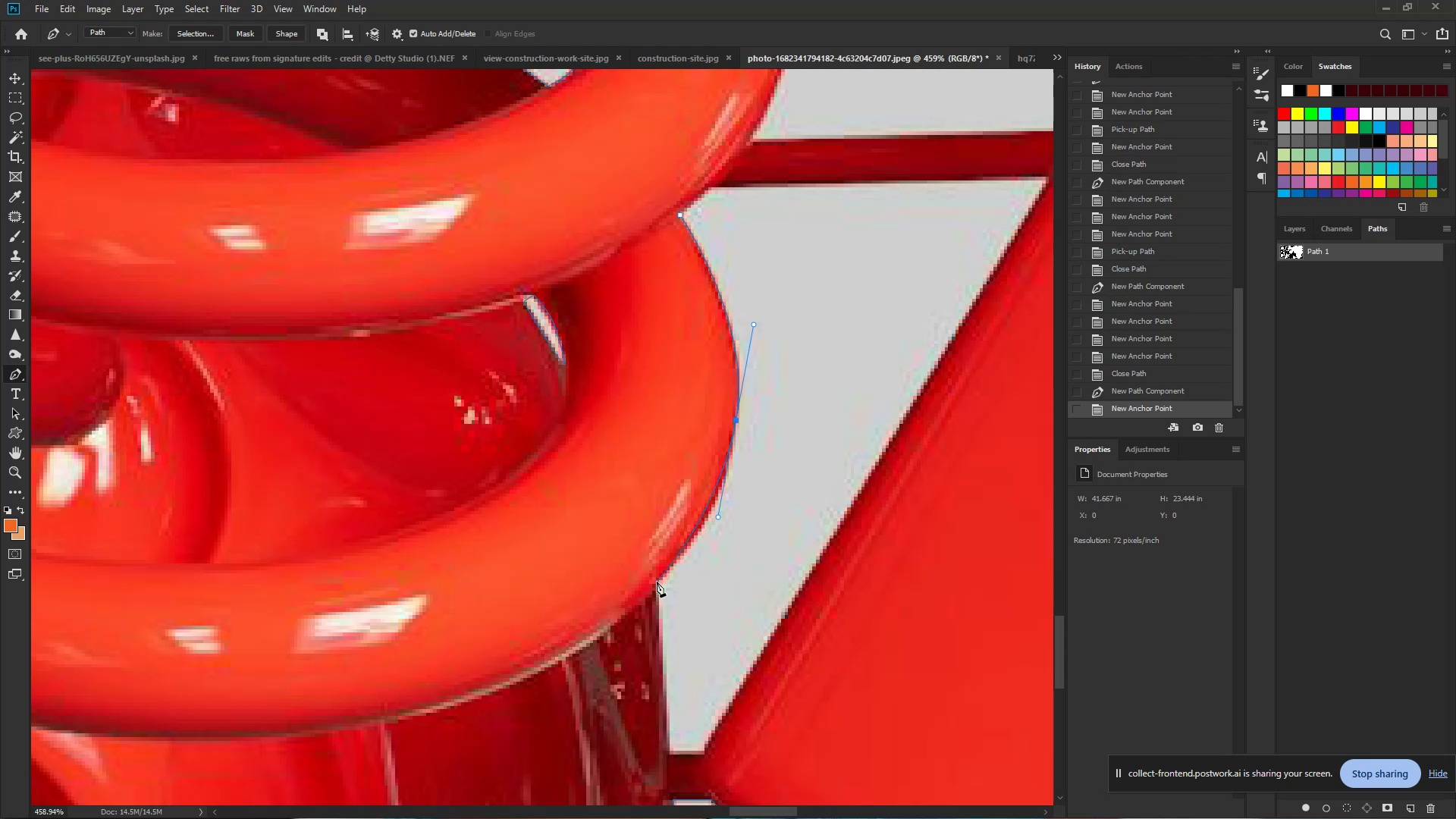 
left_click_drag(start_coordinate=[657, 583], to_coordinate=[620, 623])
 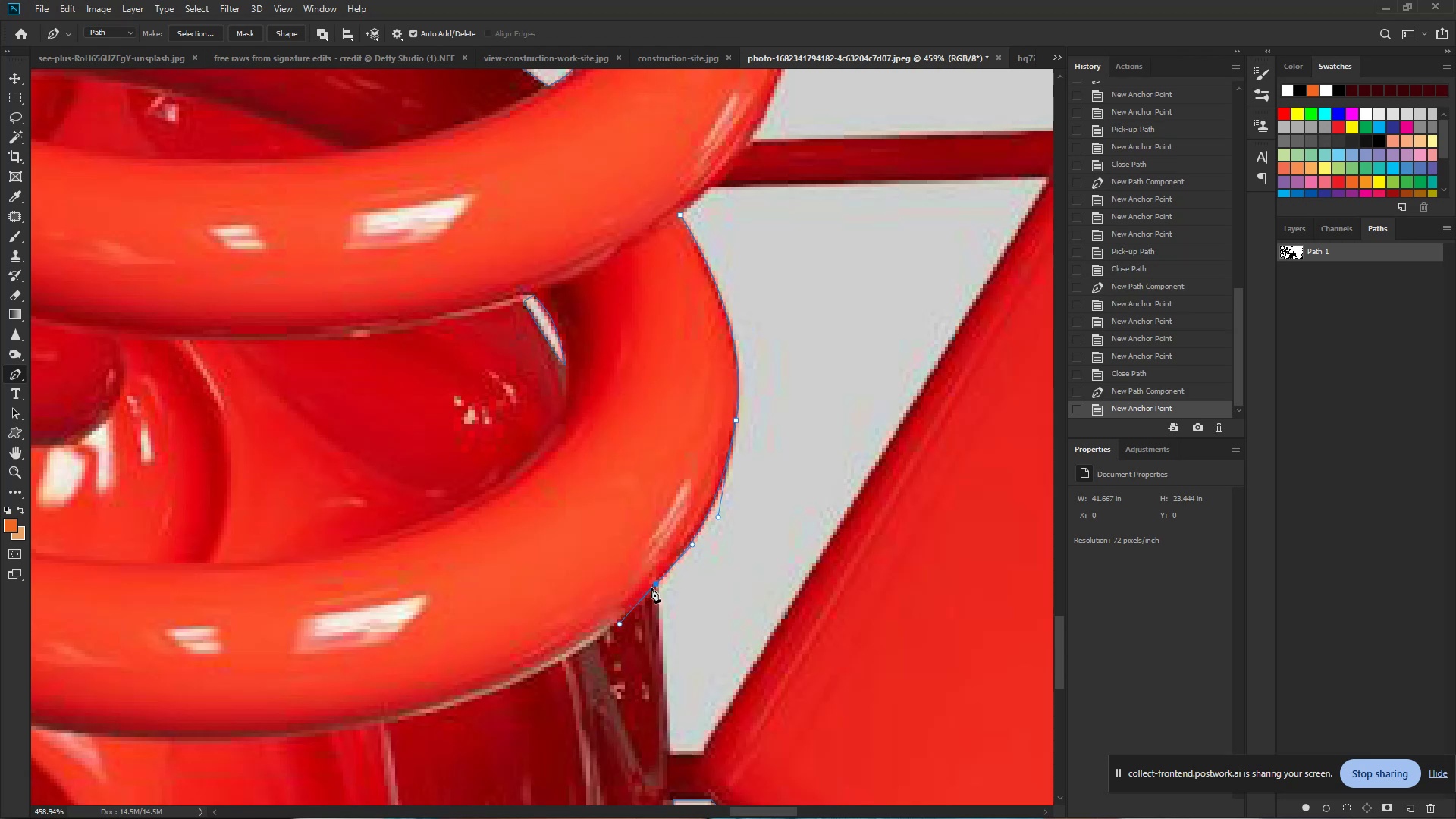 
hold_key(key=AltLeft, duration=0.59)
left_click([656, 585])
 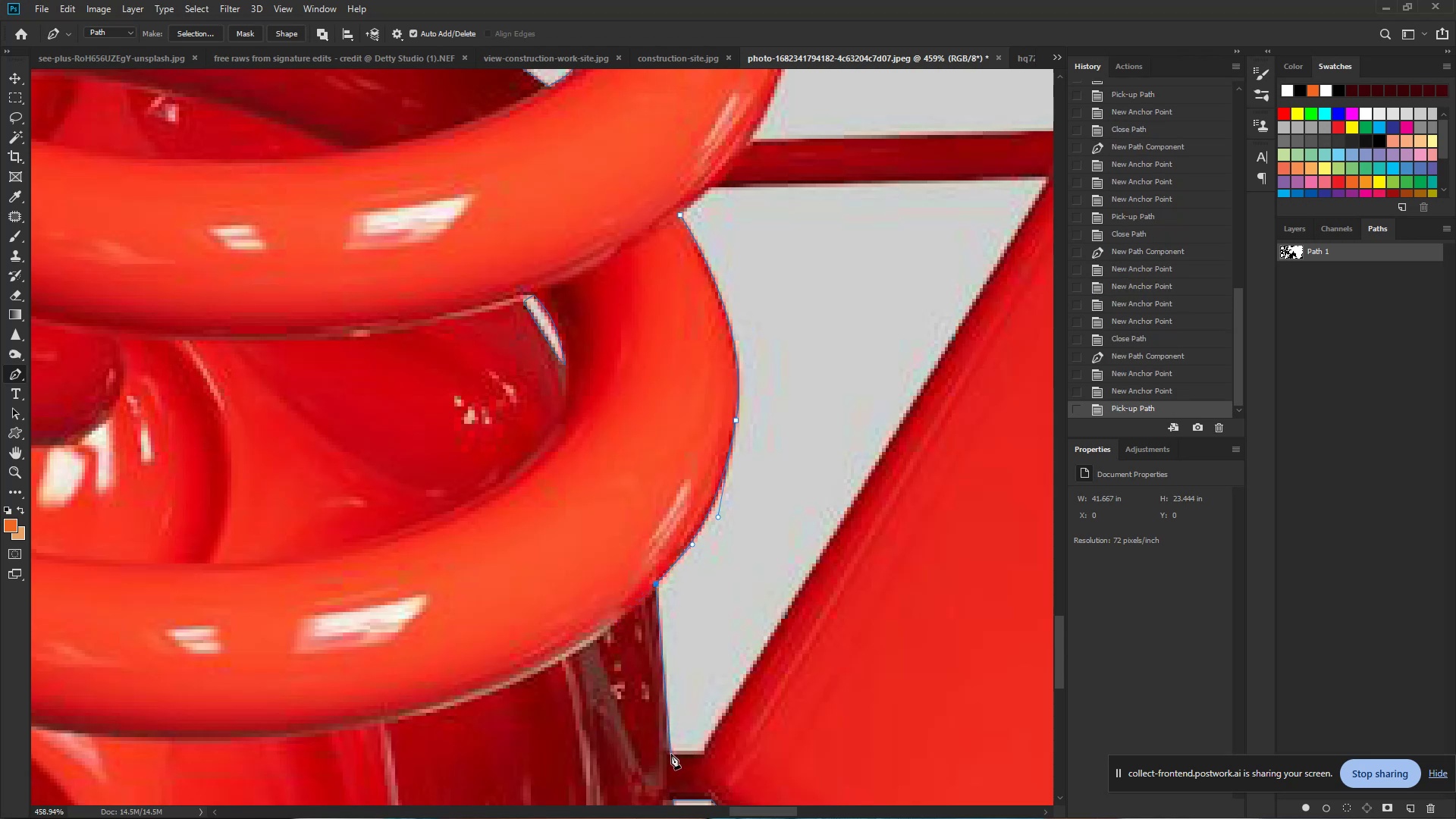 
left_click([670, 756])
 